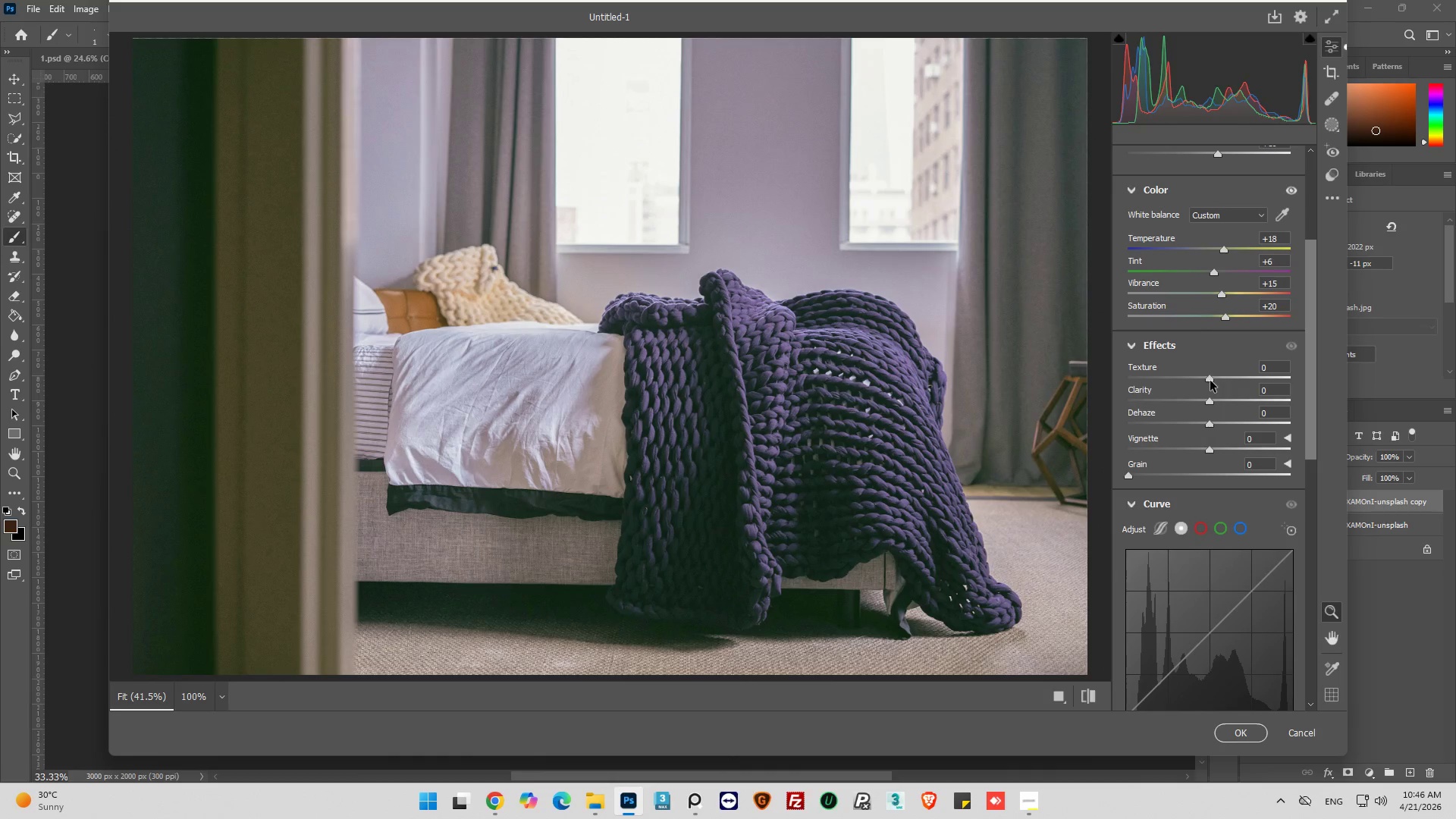 
left_click_drag(start_coordinate=[1210, 381], to_coordinate=[1218, 381])
 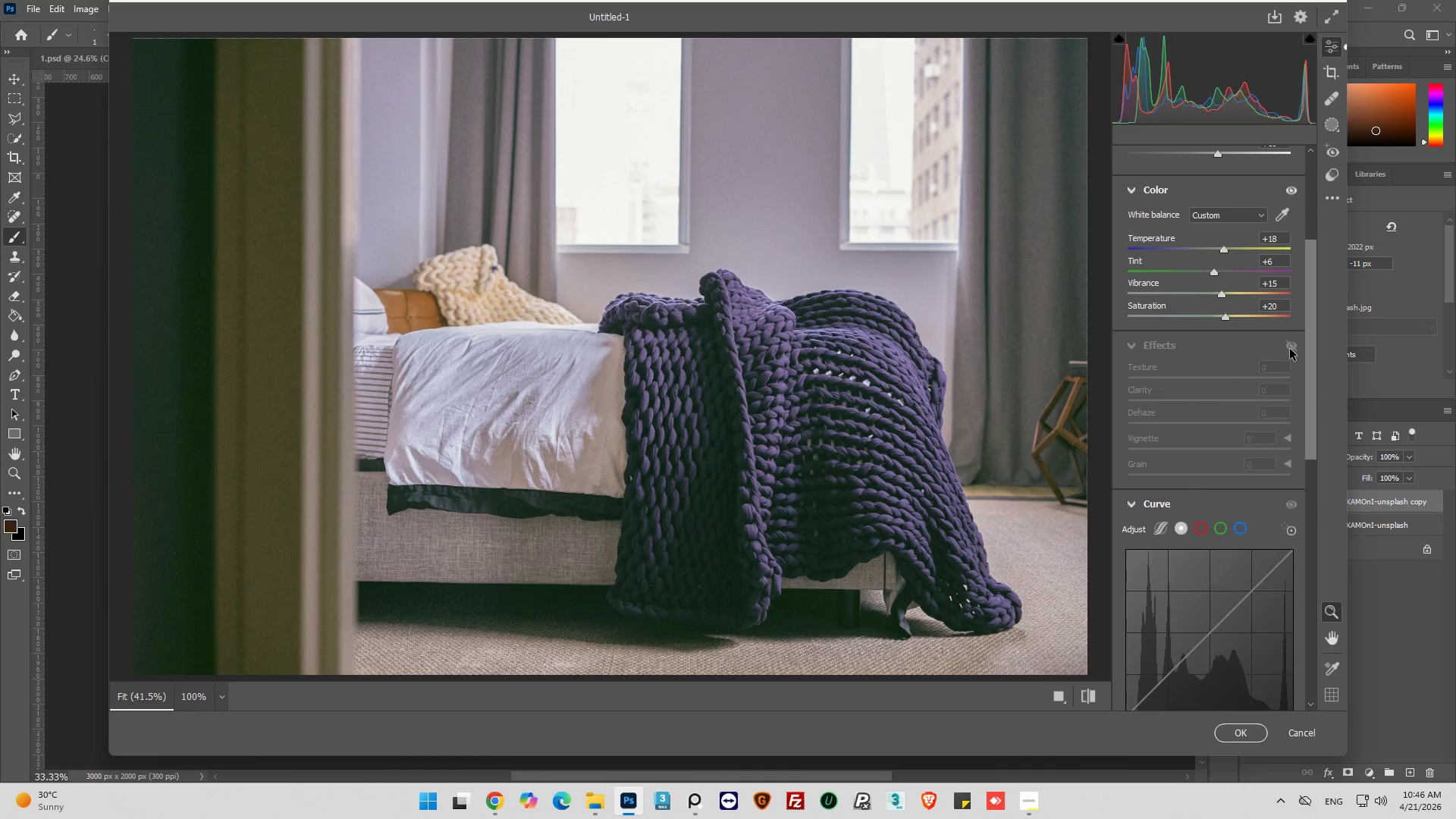 
left_click([1290, 349])
 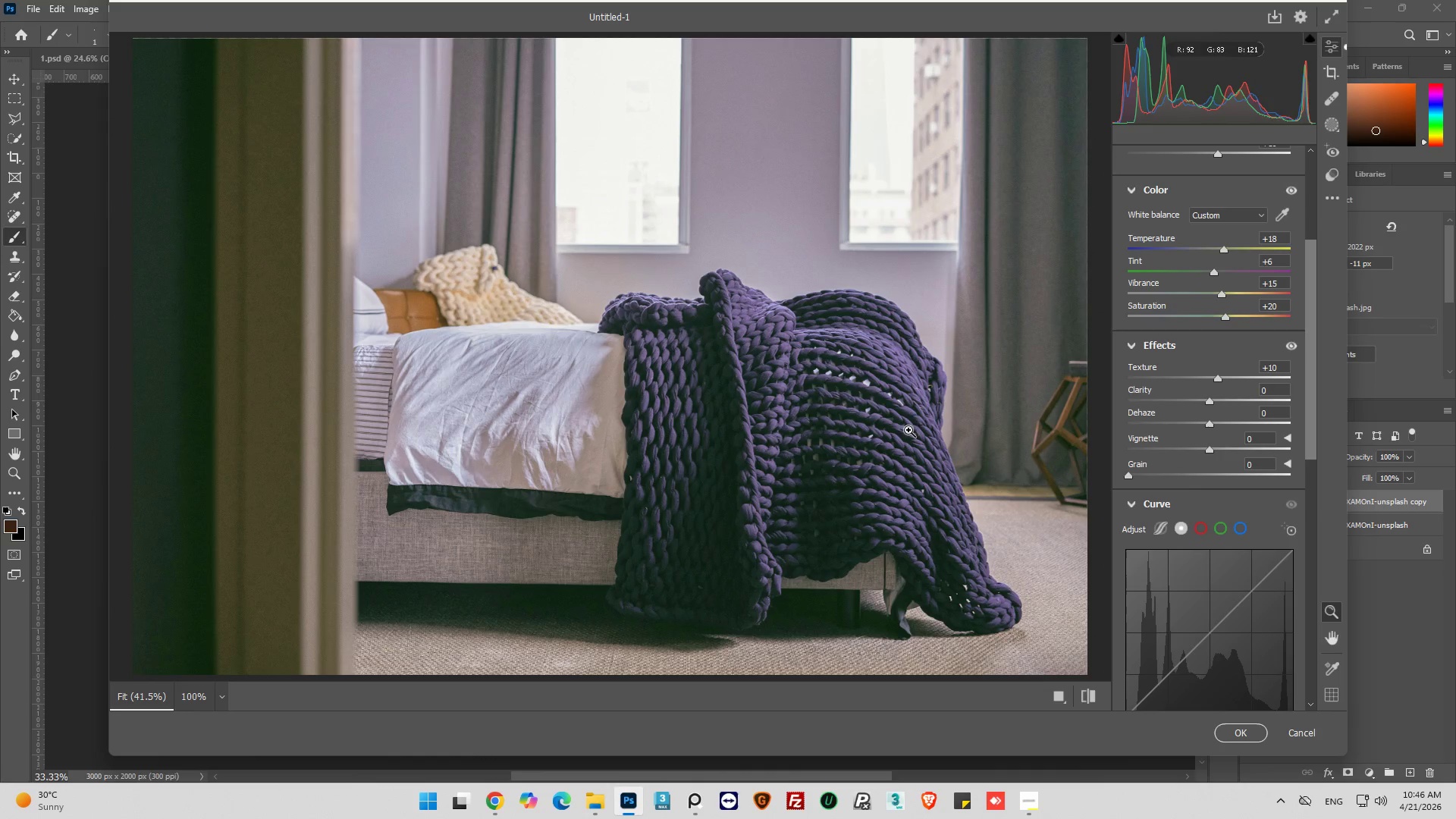 
hold_key(key=AltLeft, duration=0.84)
scroll: coordinate [956, 372], scroll_direction: up, amount: 9.0
 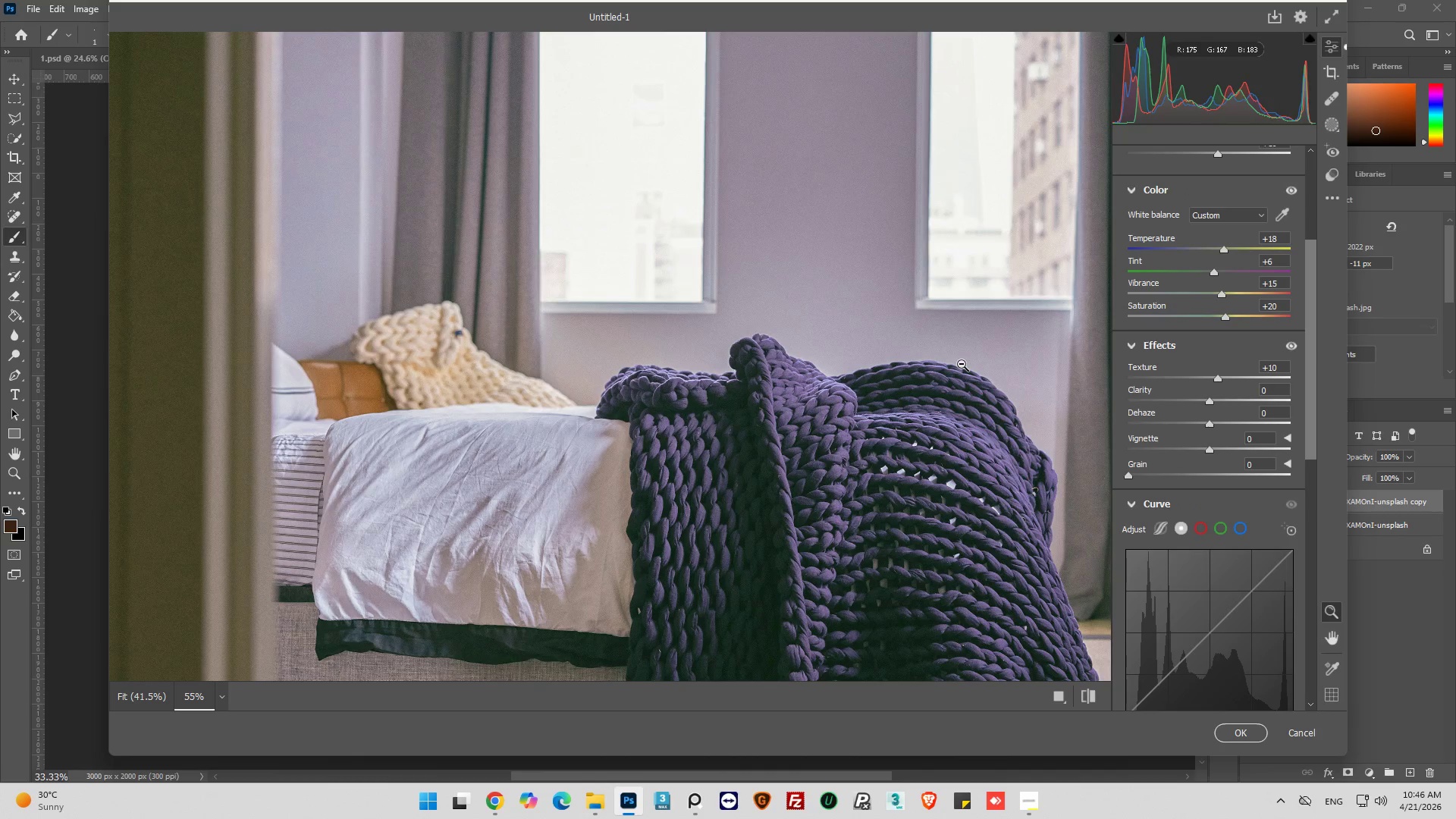 
key(Alt+AltLeft)
 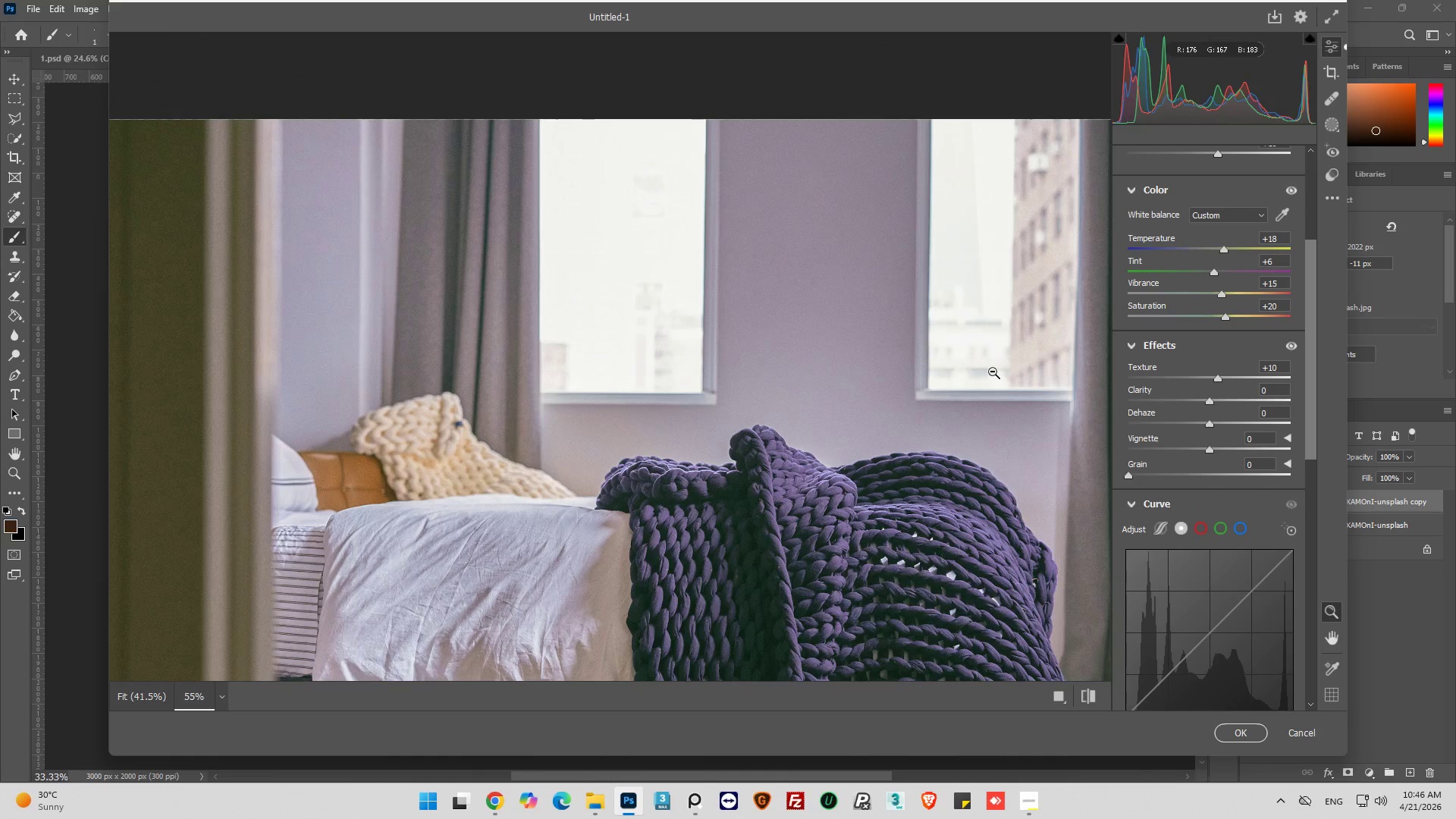 
scroll: coordinate [993, 372], scroll_direction: up, amount: 3.0
 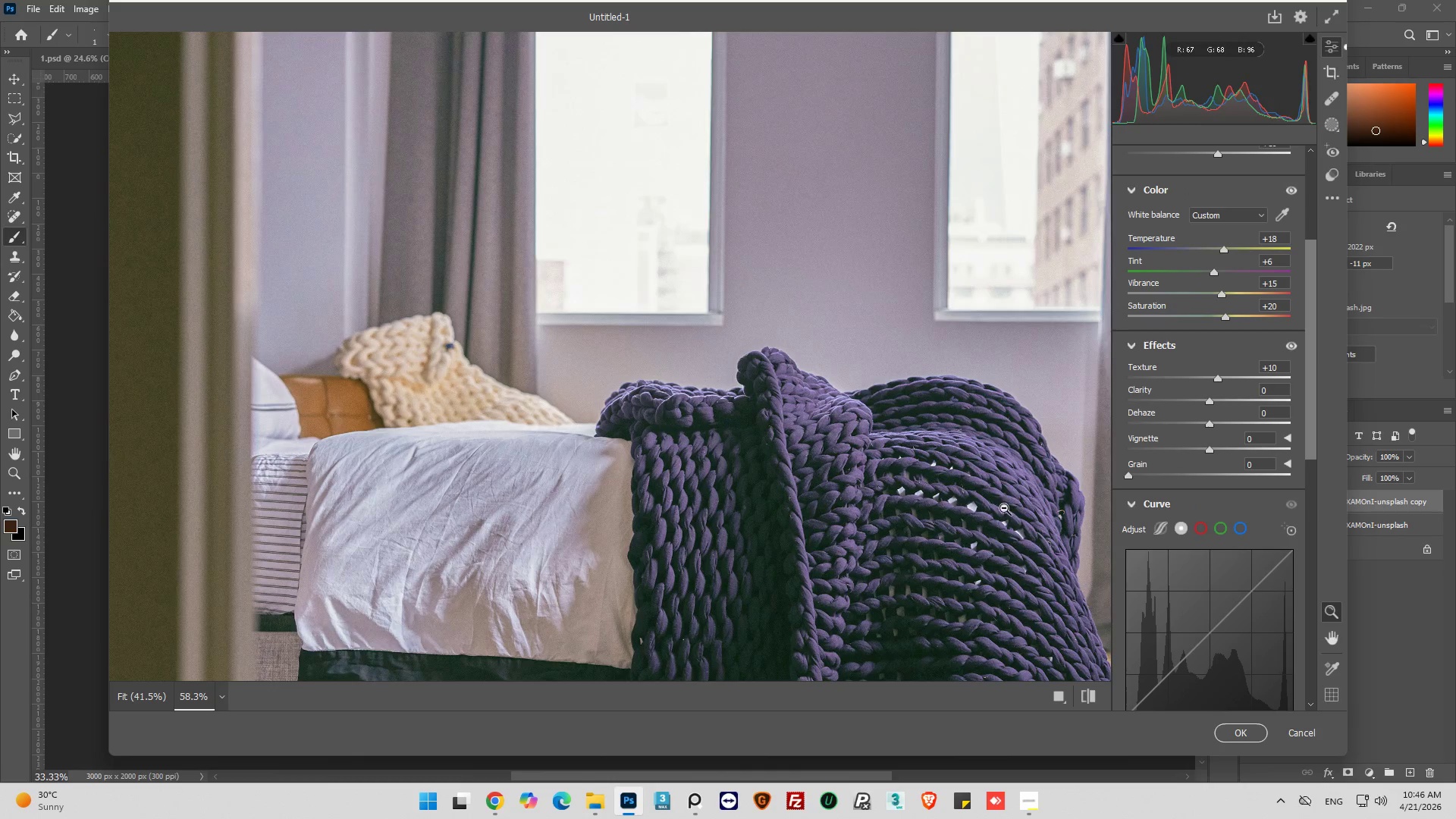 
hold_key(key=AltLeft, duration=0.95)
scroll: coordinate [1015, 472], scroll_direction: up, amount: 10.0
 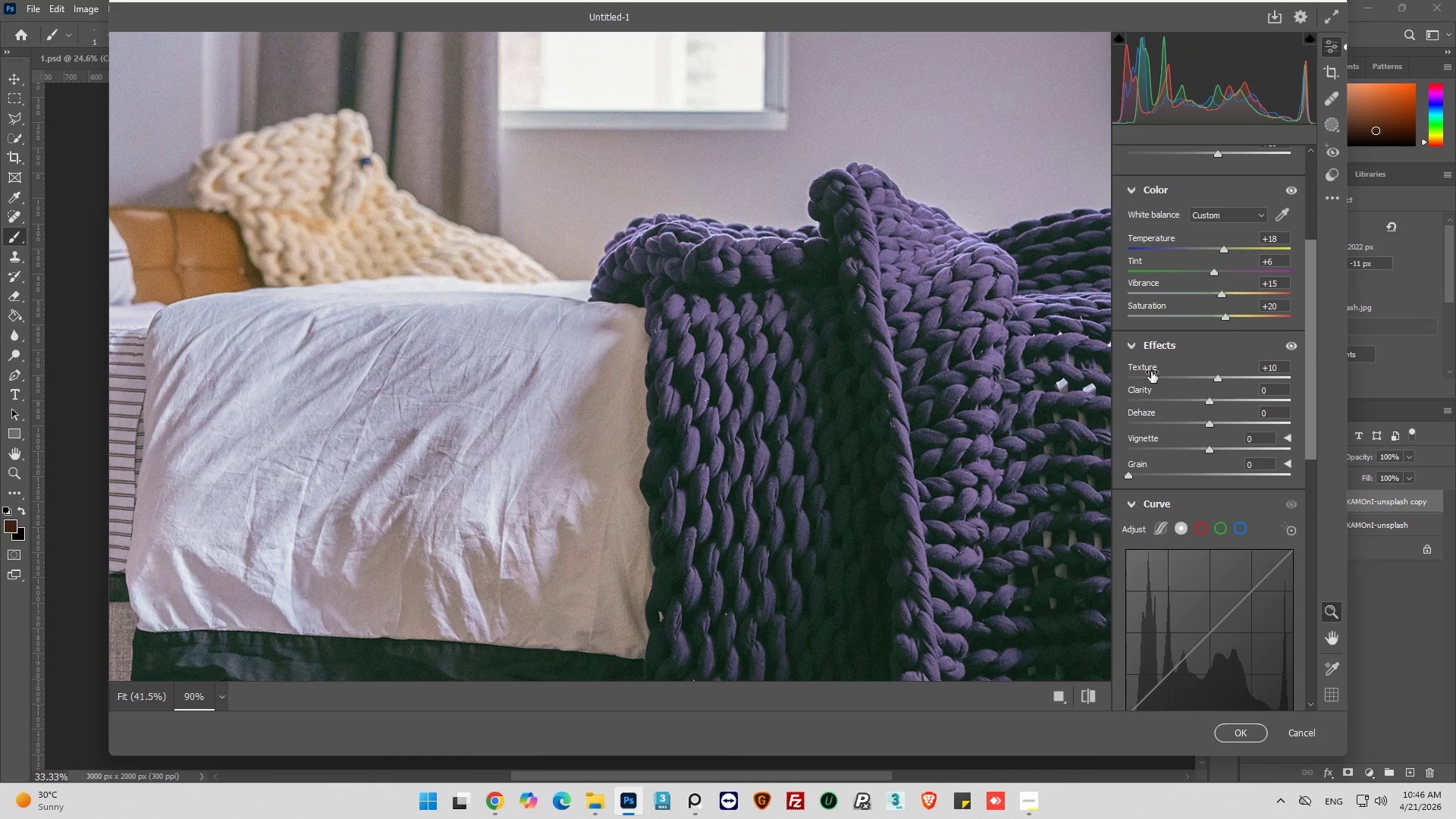 
wait(8.31)
 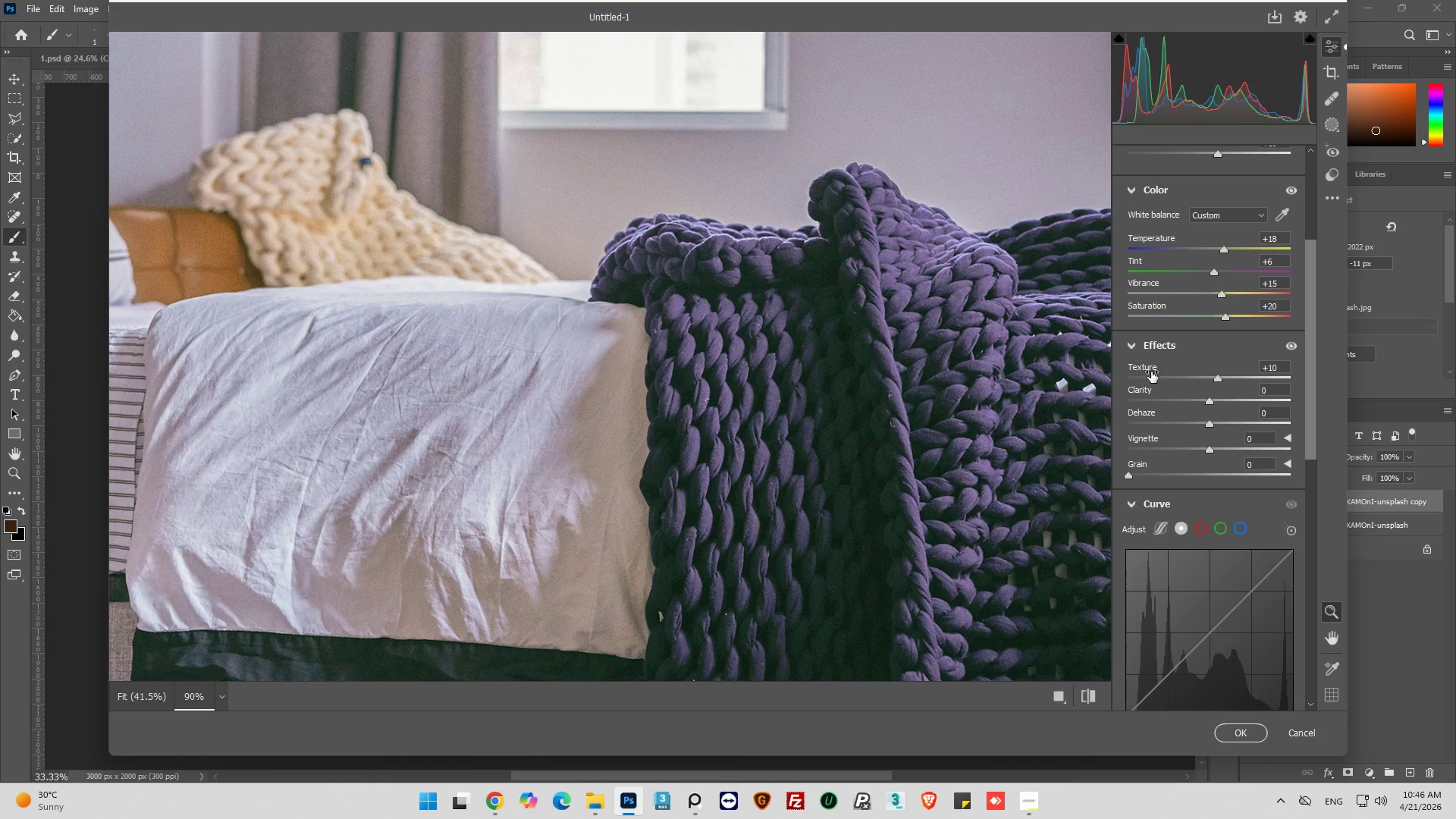 
left_click_drag(start_coordinate=[1218, 379], to_coordinate=[1221, 386])
 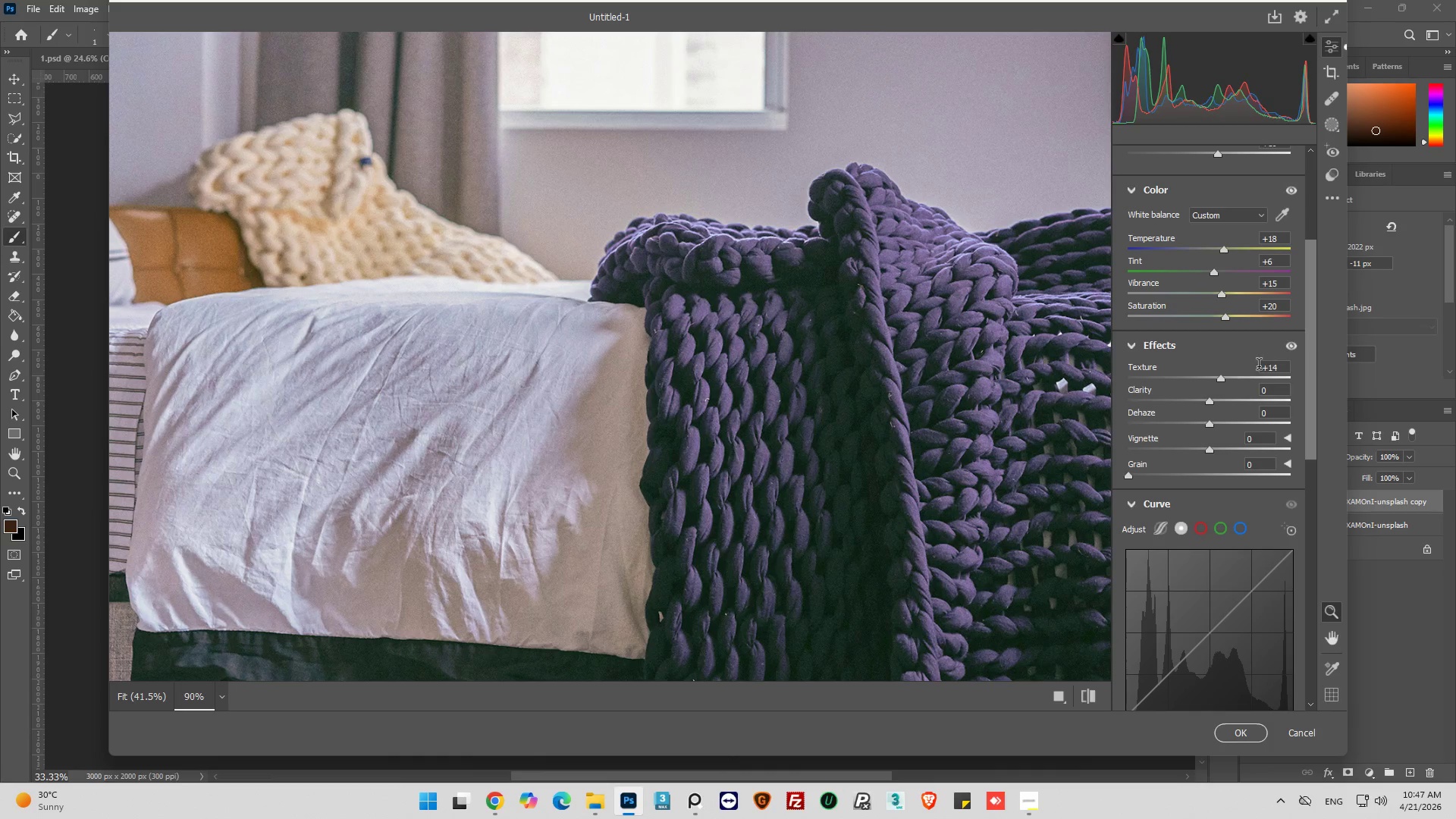 
wait(6.97)
 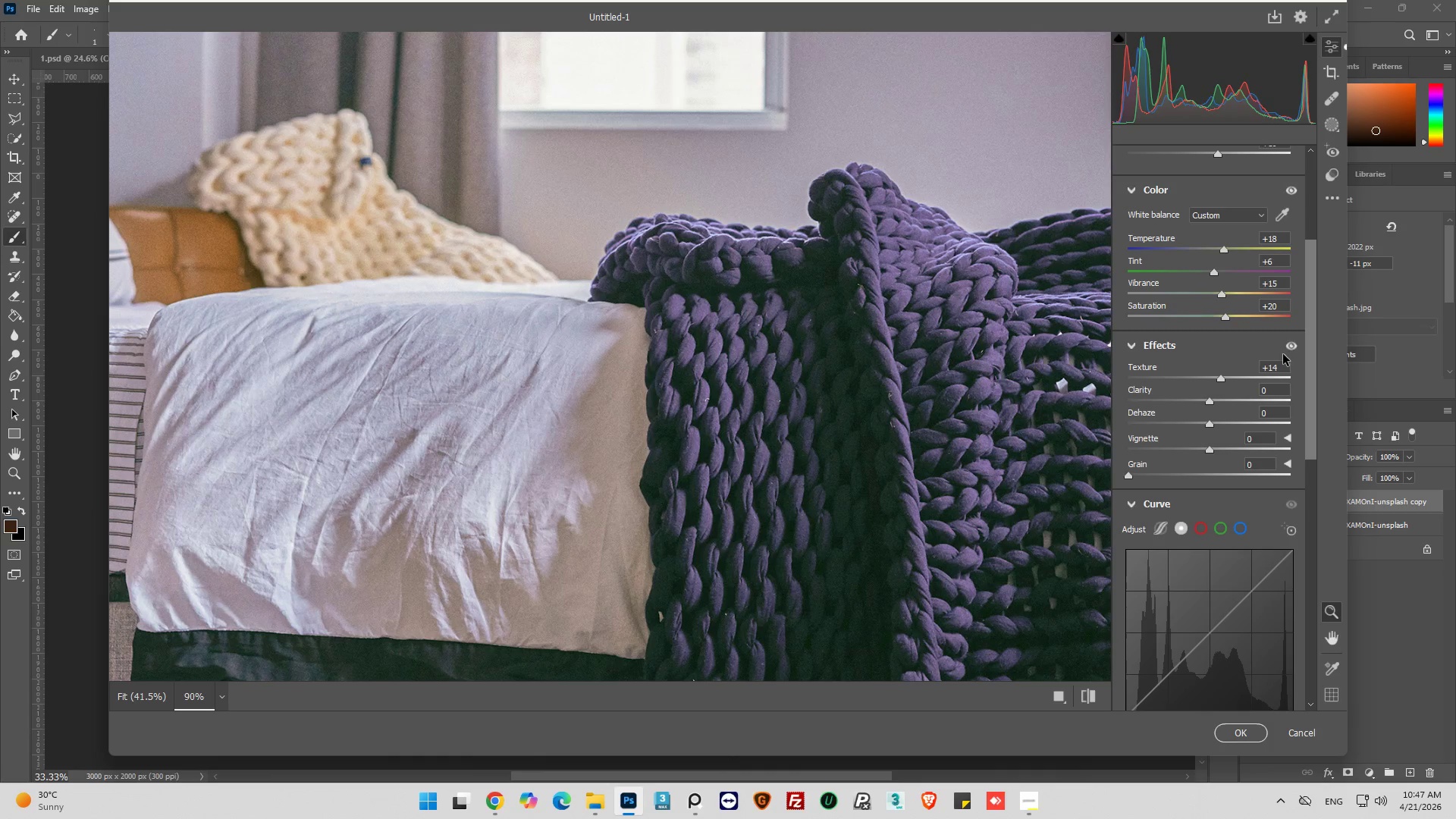 
left_click([1291, 348])
 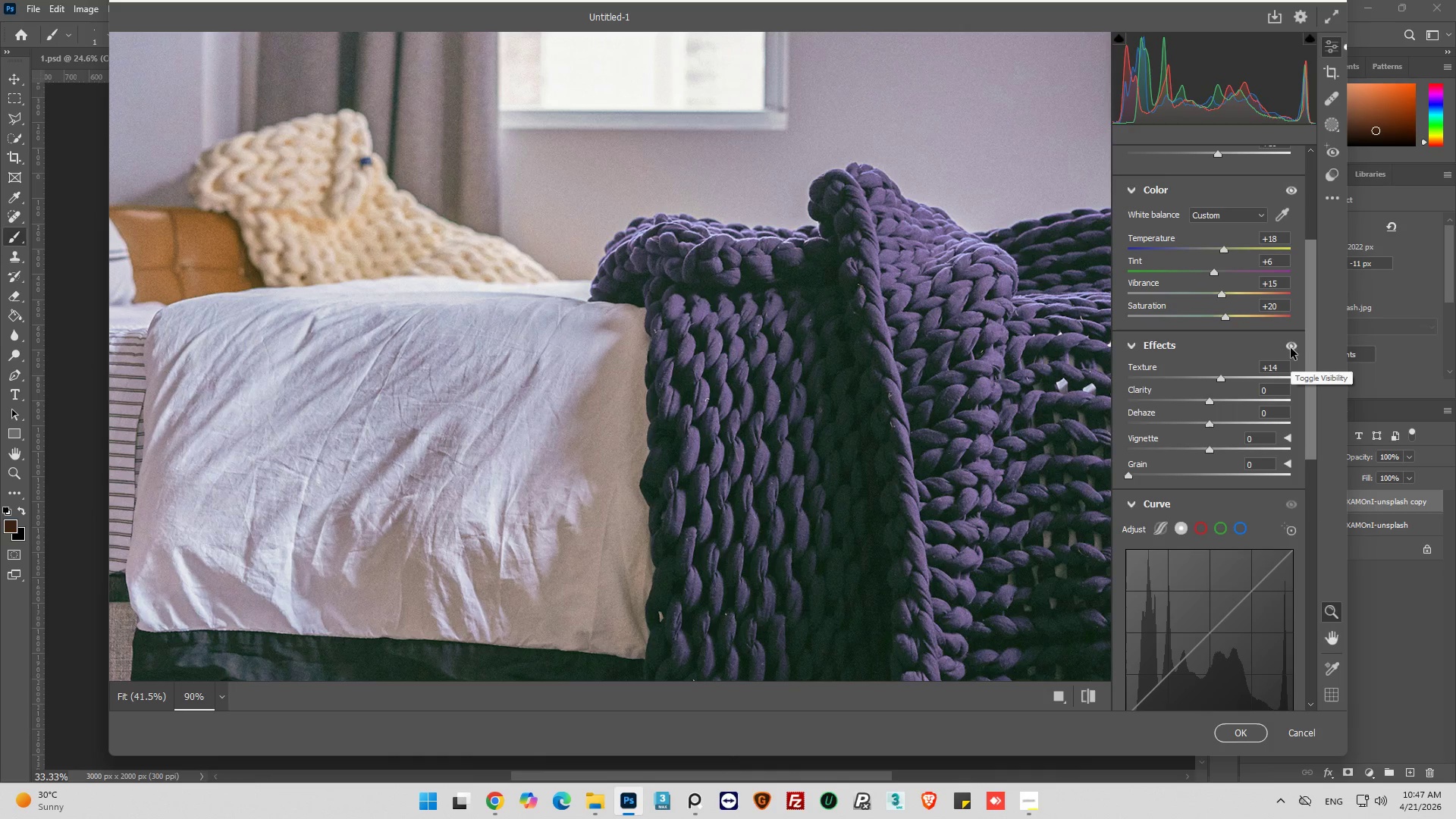 
left_click([1291, 348])
 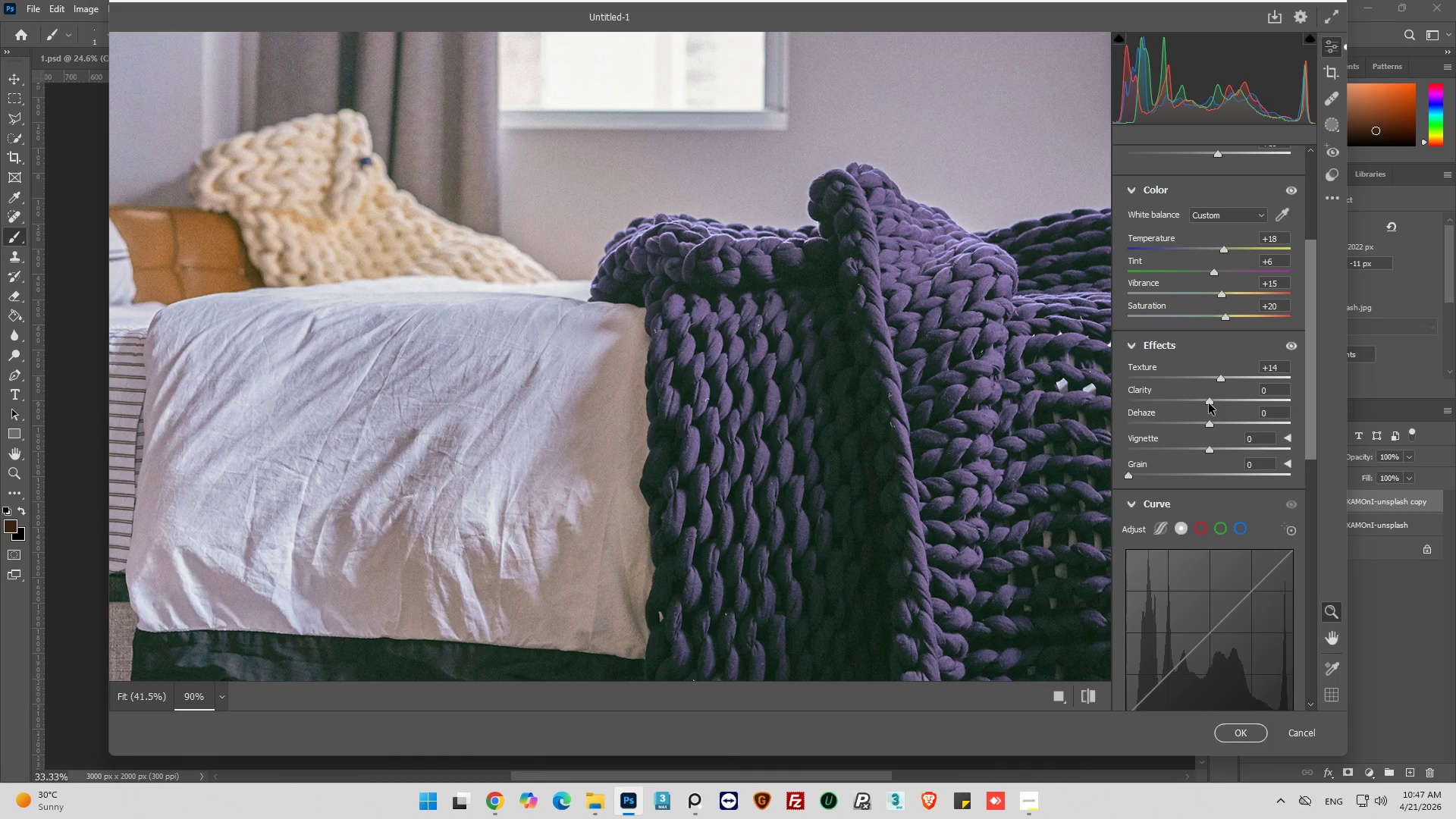 
wait(29.11)
 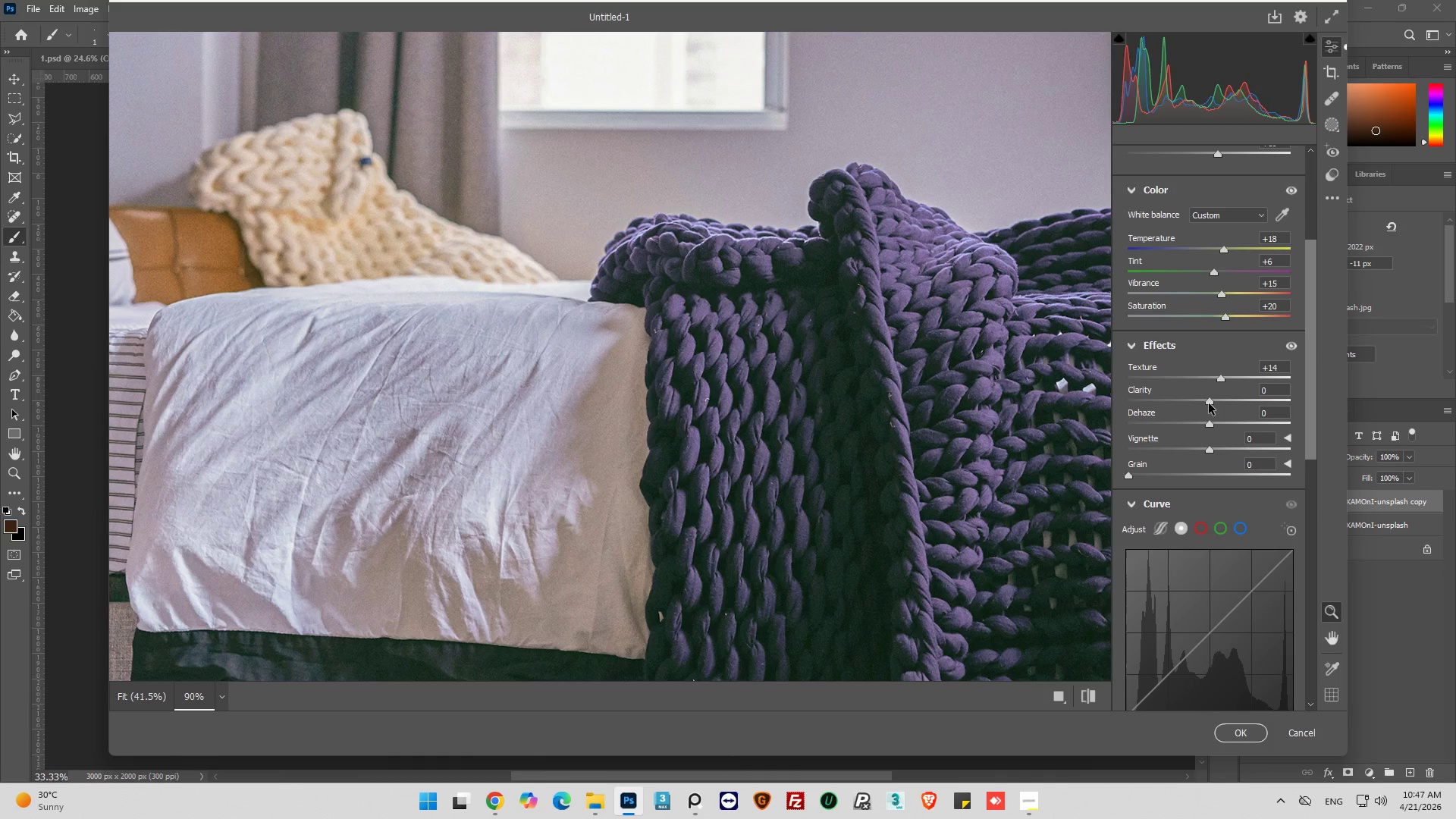 
left_click_drag(start_coordinate=[1211, 403], to_coordinate=[1199, 407])
 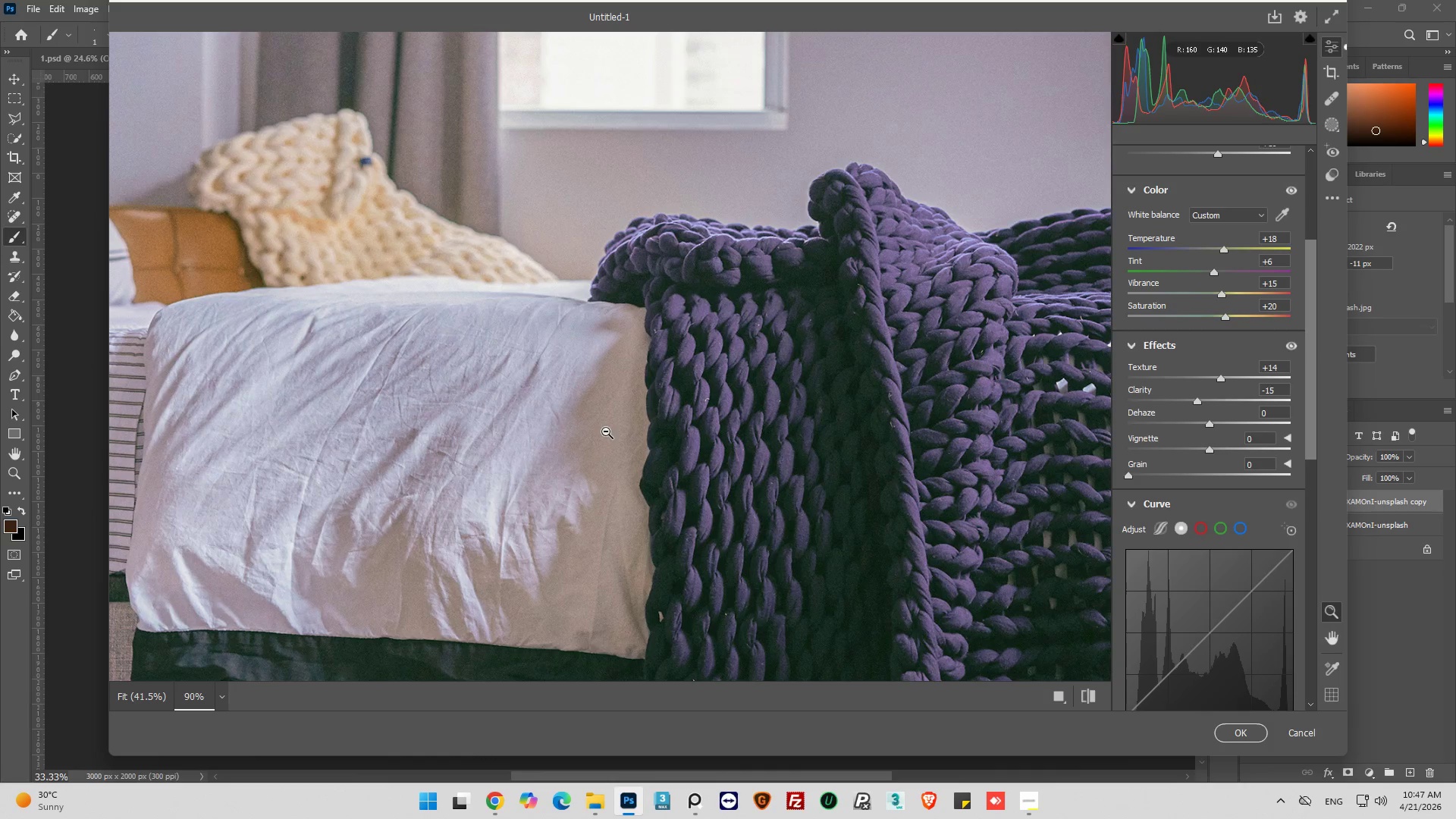 
hold_key(key=AltLeft, duration=1.42)
 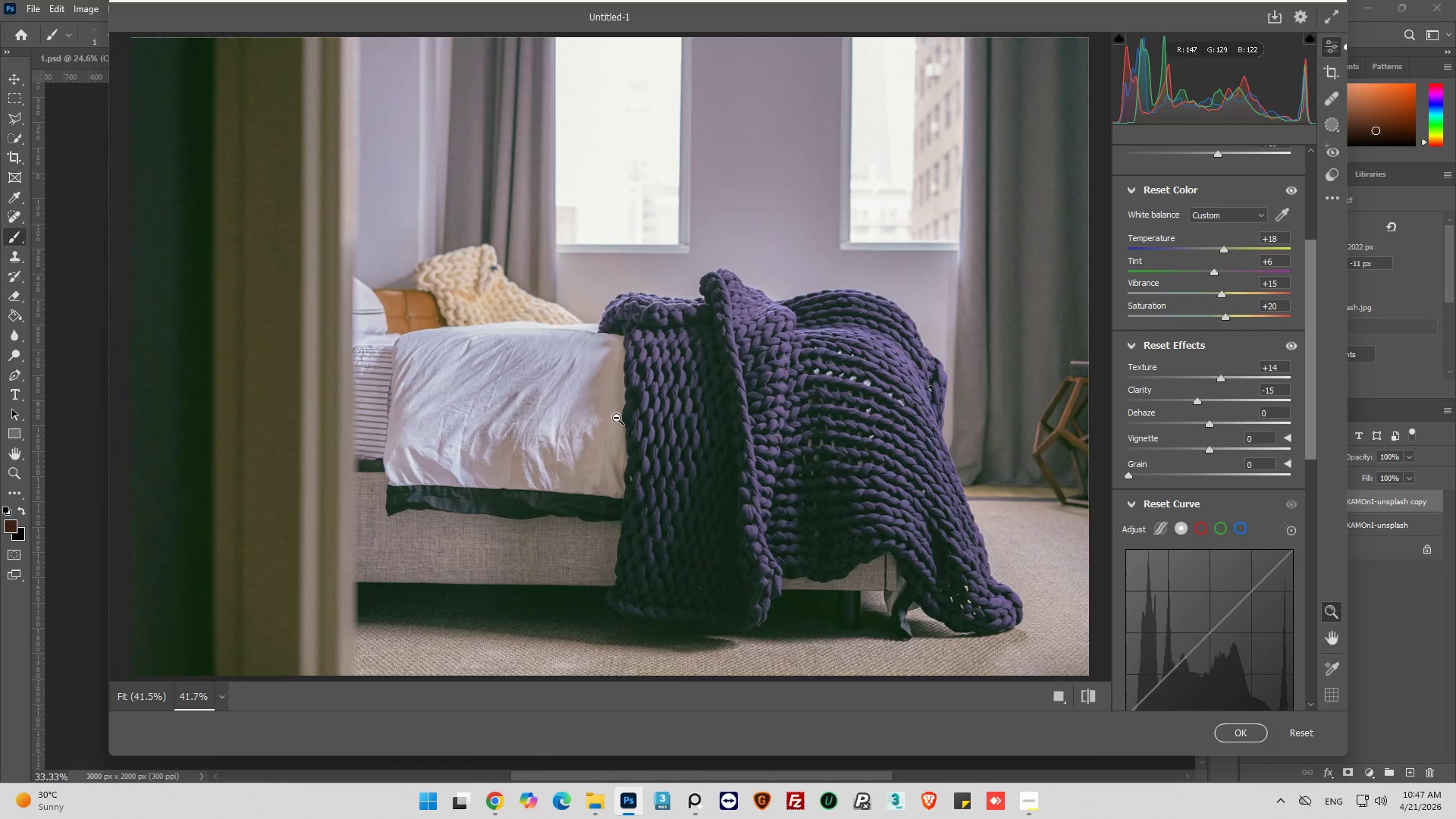 
hold_key(key=AltLeft, duration=0.86)
 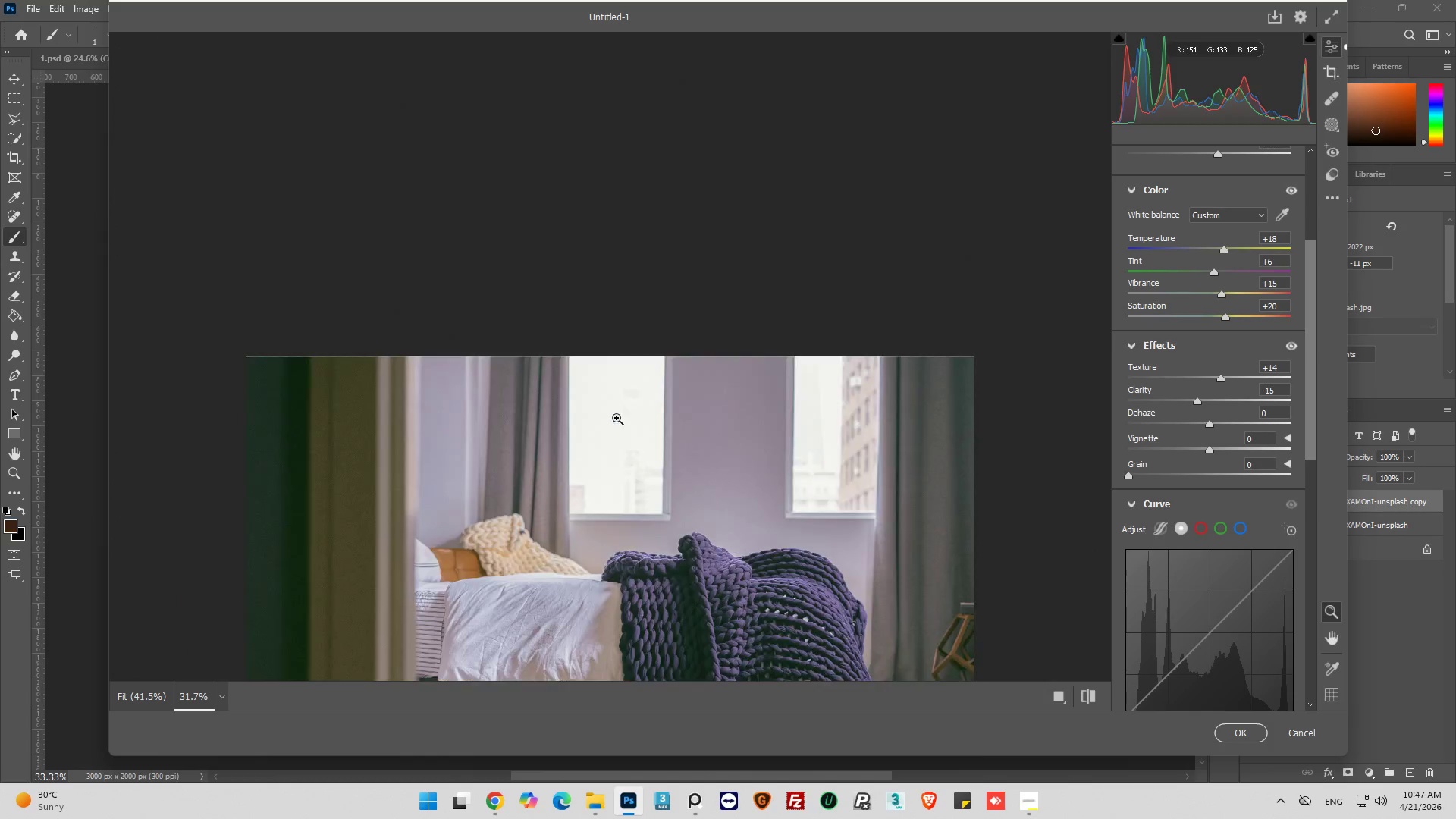 
key(Alt+AltLeft)
 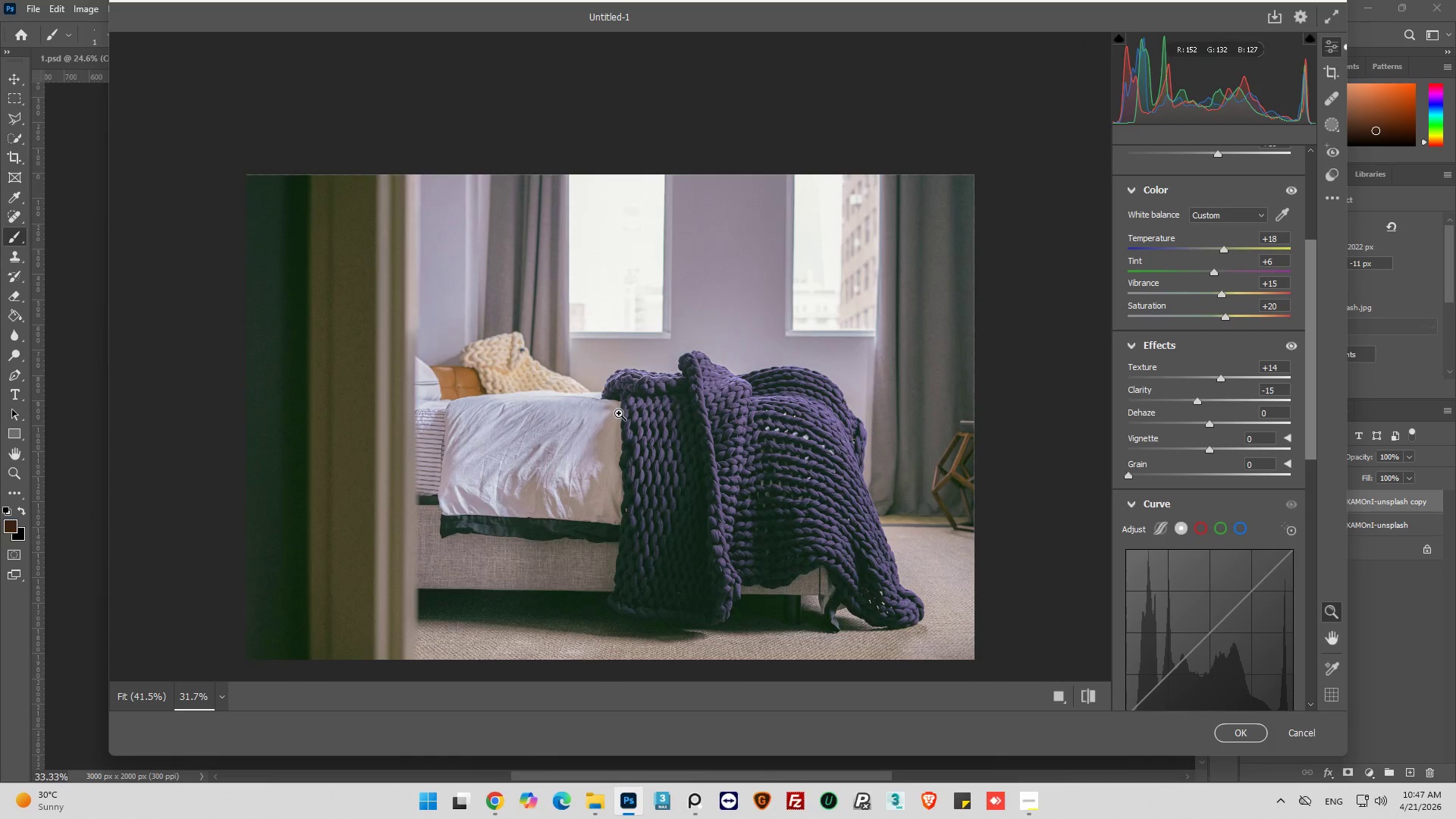 
scroll: coordinate [617, 413], scroll_direction: down, amount: 30.0
 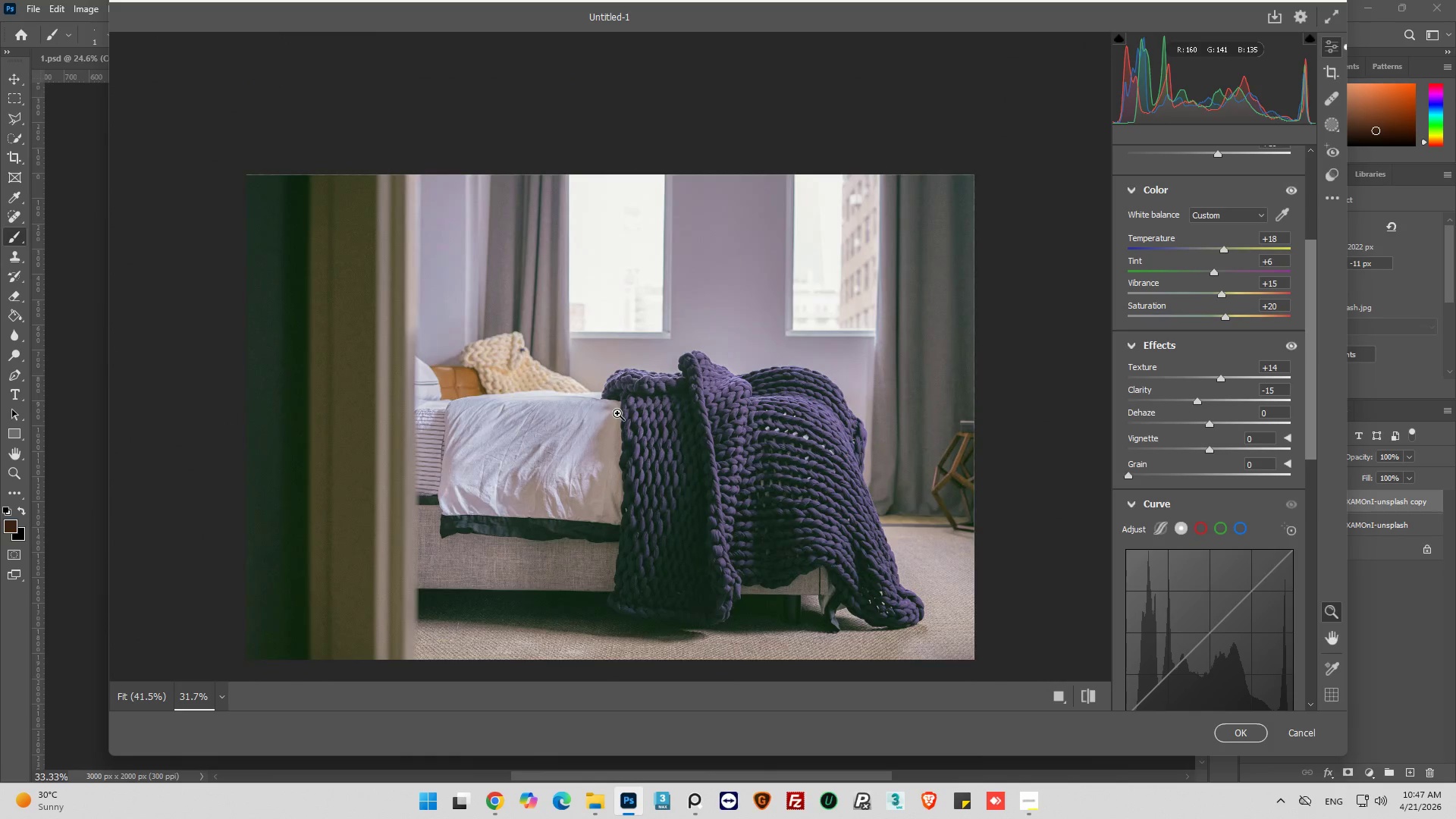 
hold_key(key=AltLeft, duration=0.33)
scroll: coordinate [615, 410], scroll_direction: up, amount: 1.0
 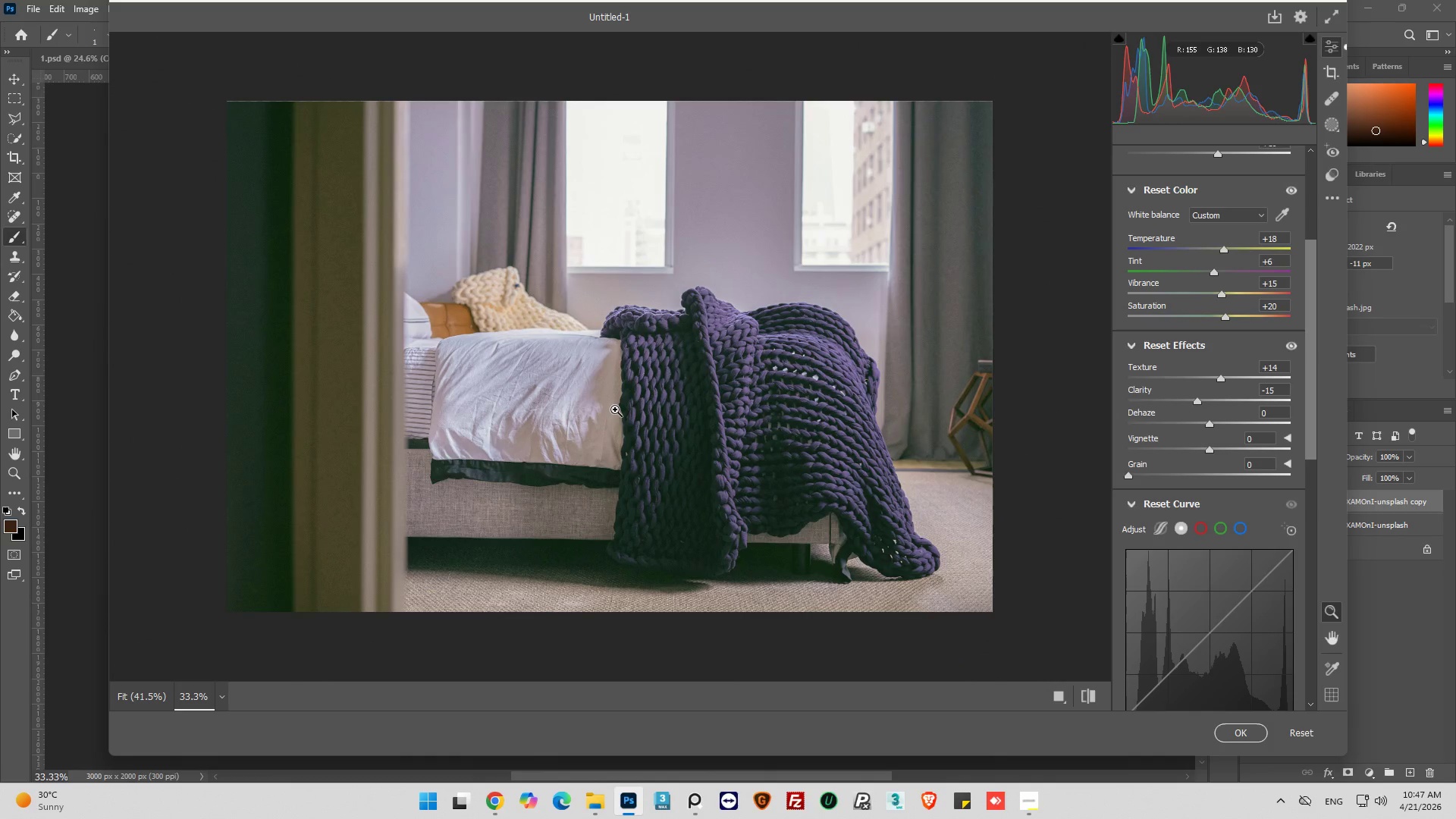 
hold_key(key=AltLeft, duration=0.78)
scroll: coordinate [615, 410], scroll_direction: up, amount: 4.0
 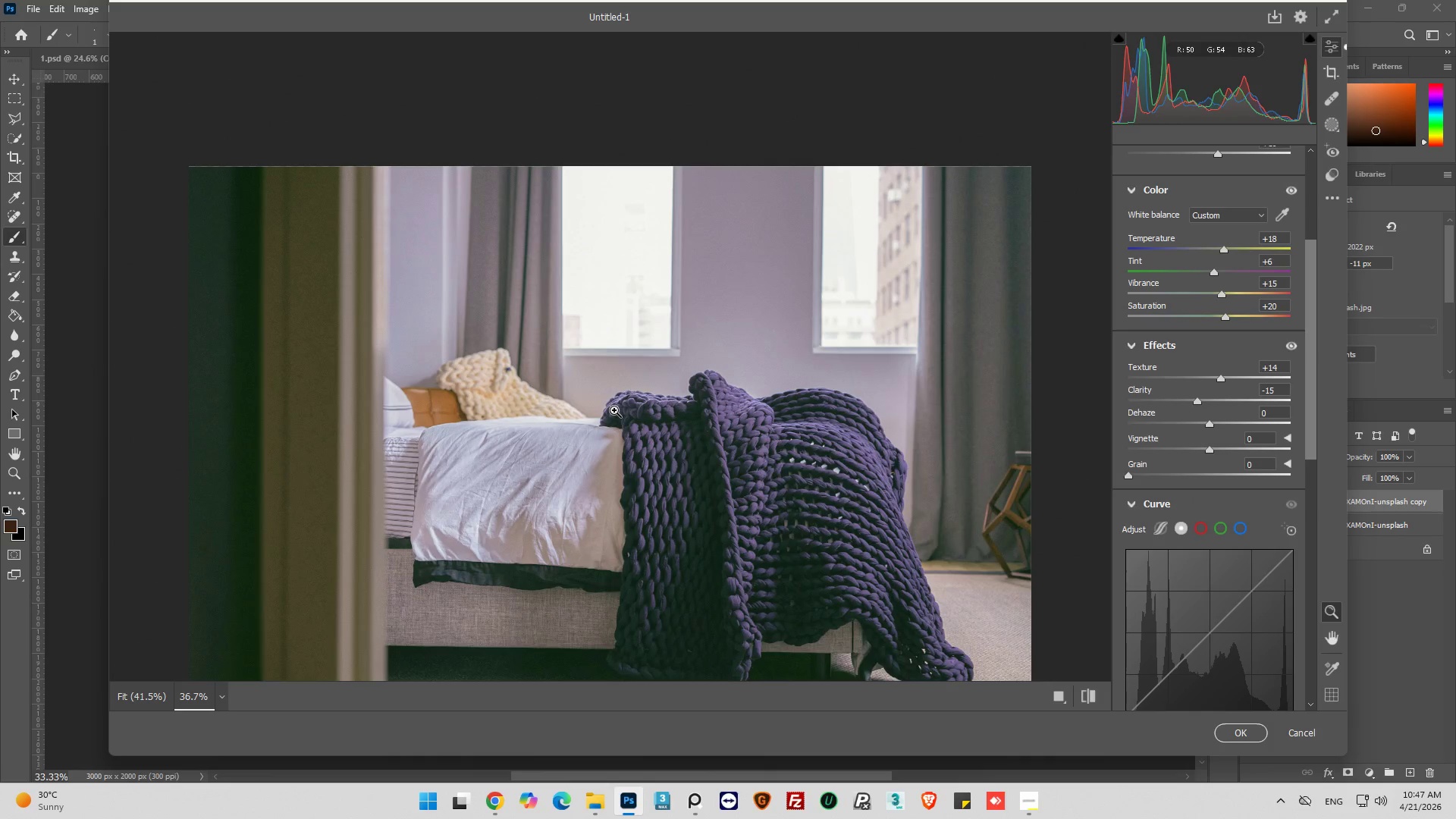 
scroll: coordinate [614, 410], scroll_direction: down, amount: 1.0
 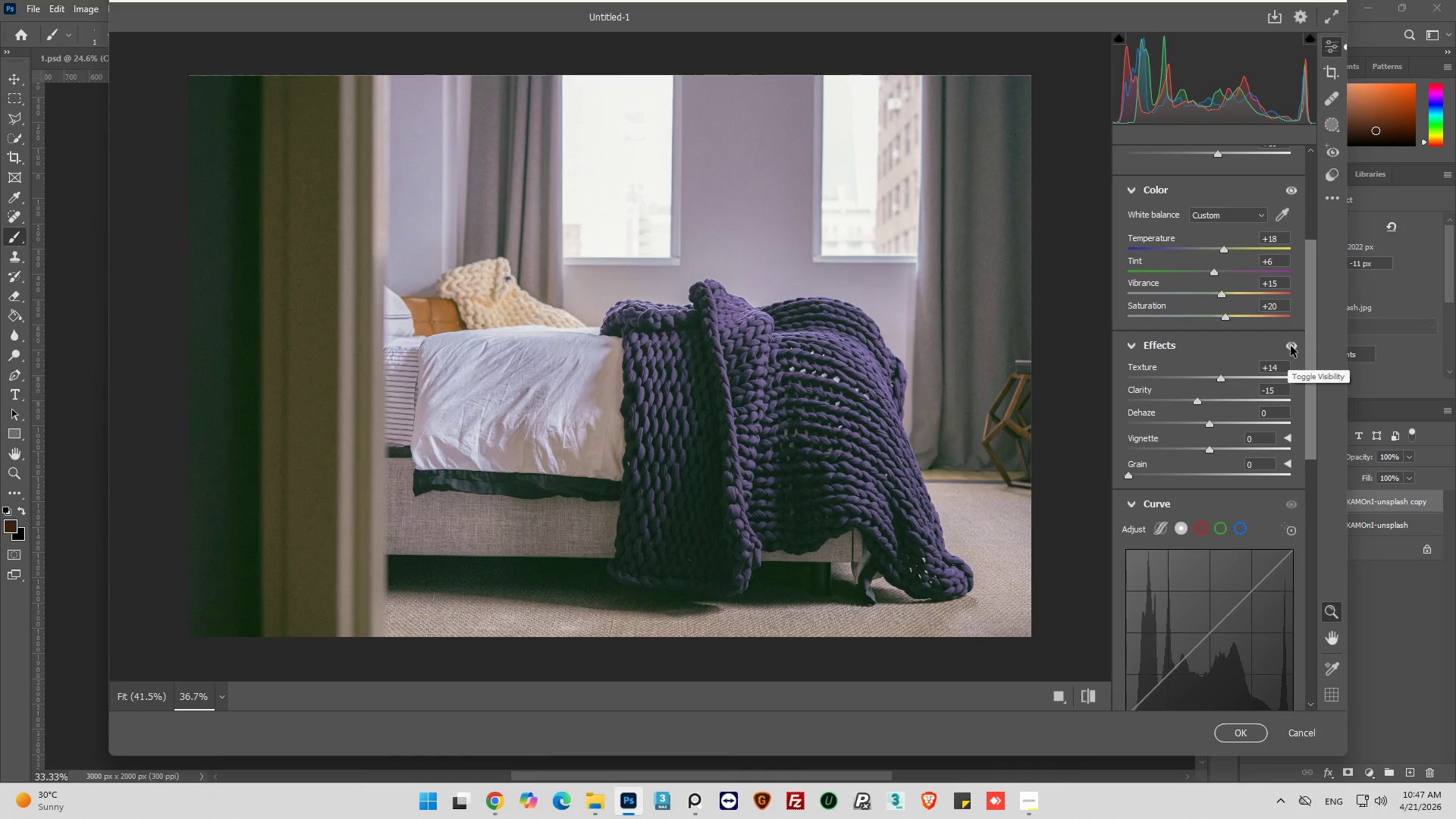 
wait(5.2)
 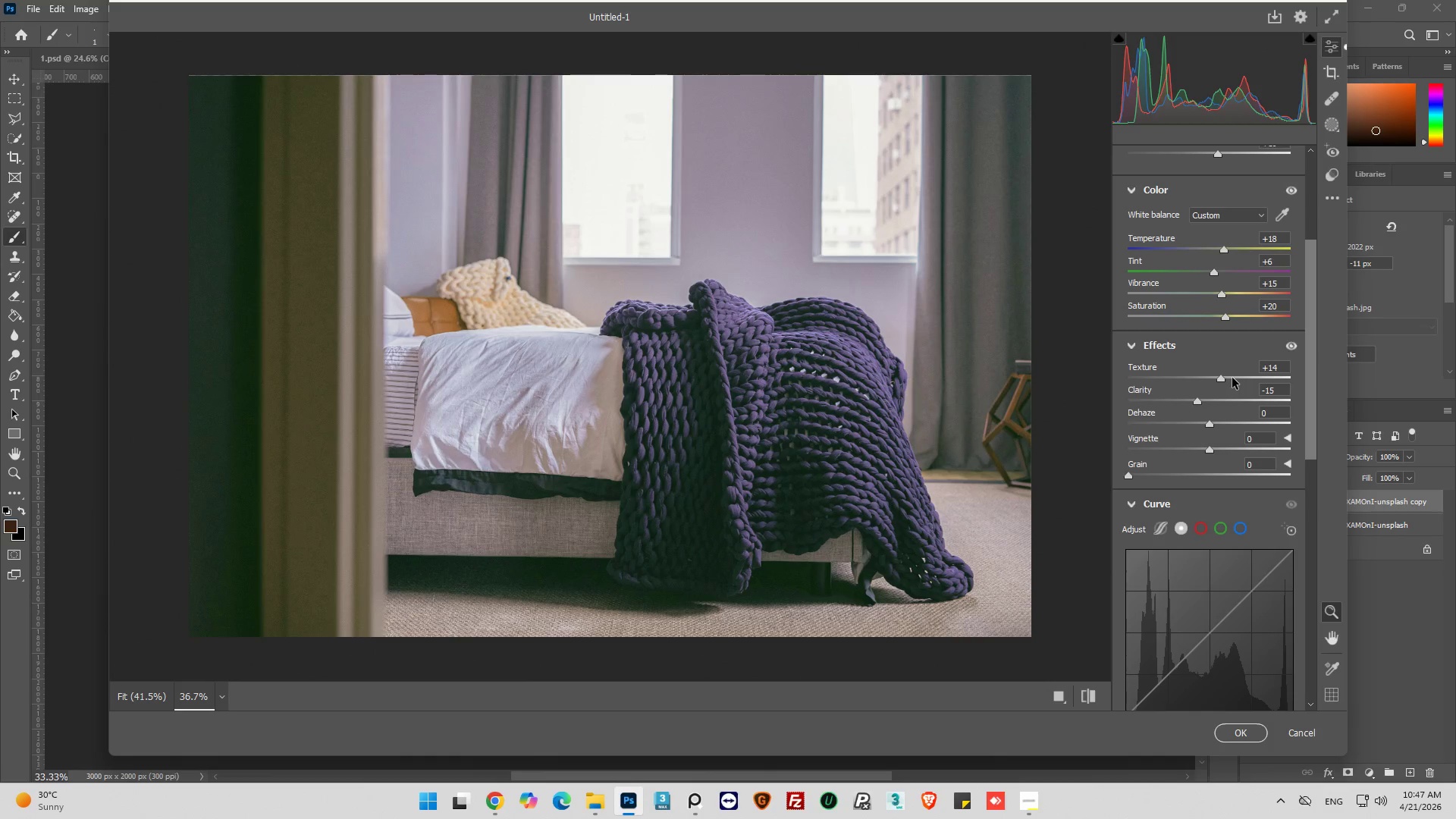 
left_click([1291, 347])
 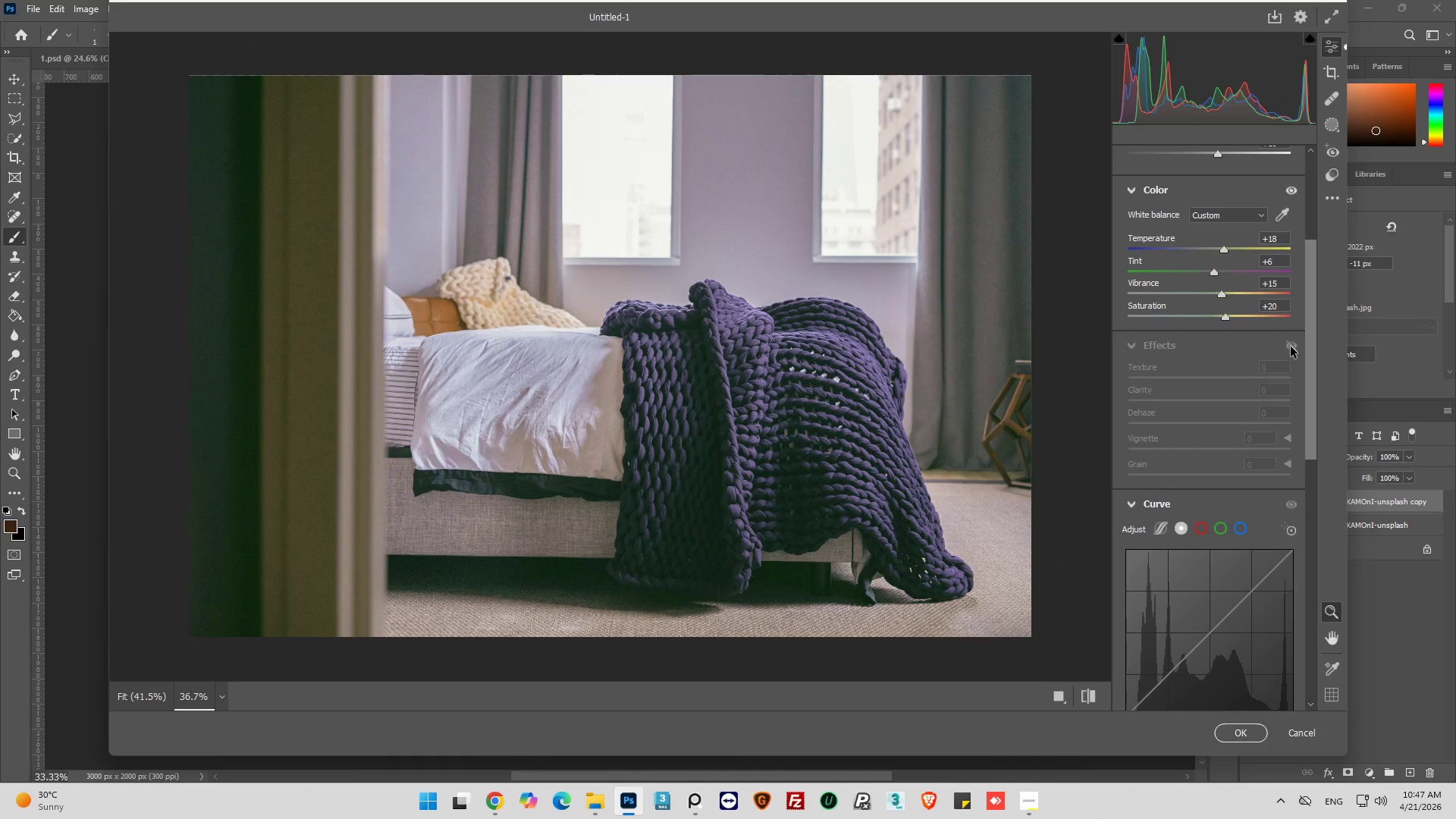 
left_click([1291, 347])
 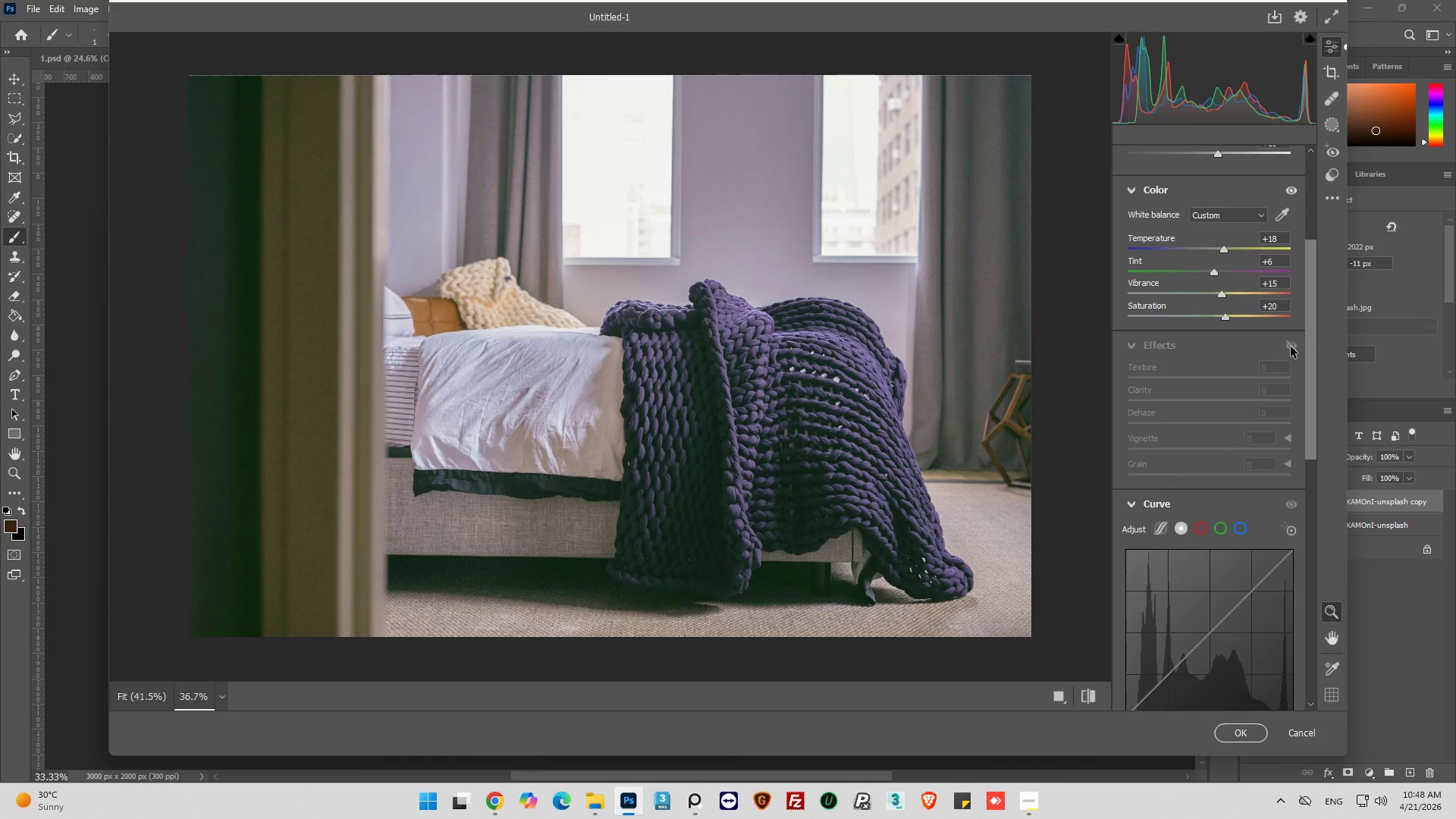 
left_click([1291, 347])
 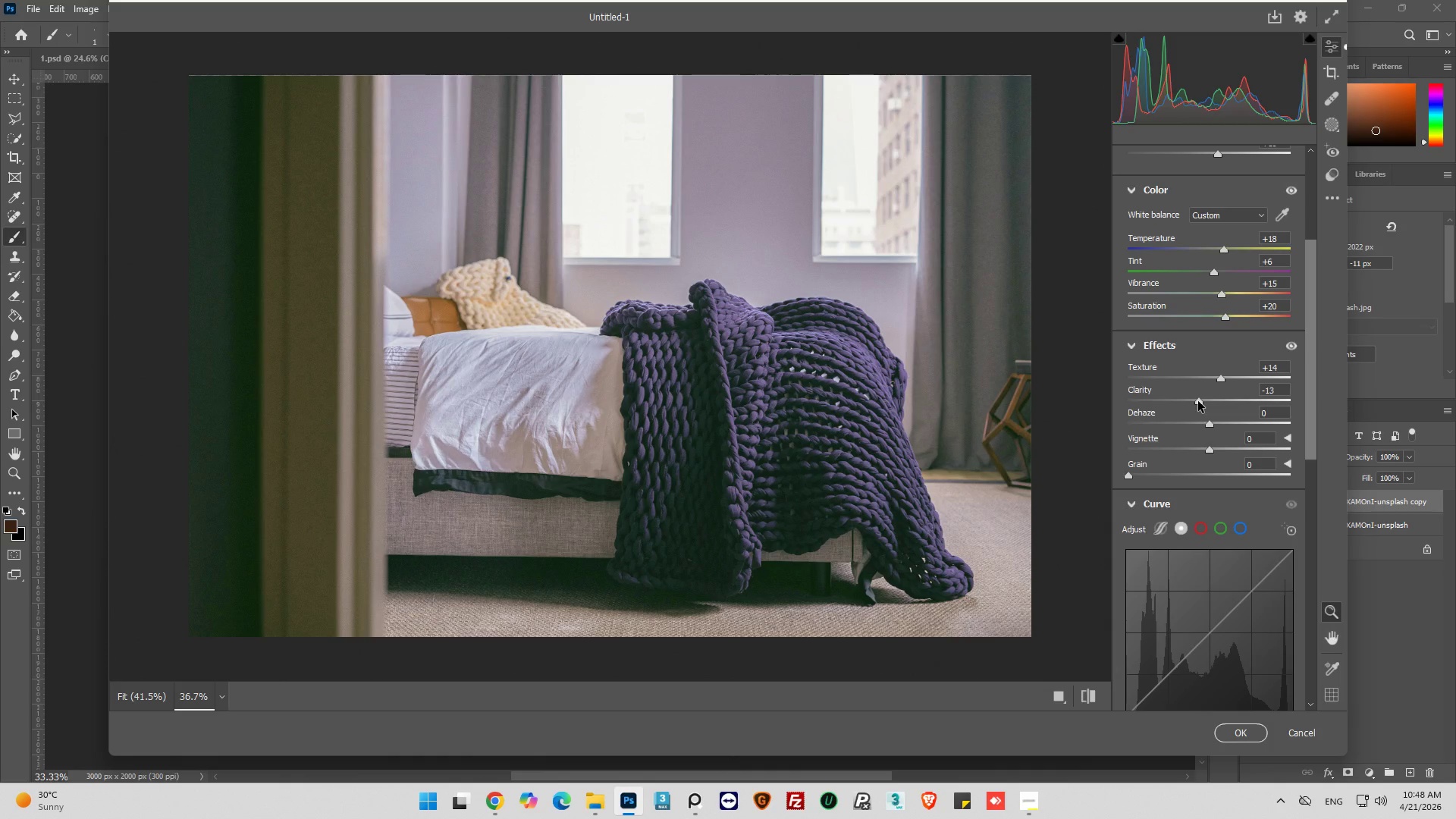 
wait(19.64)
 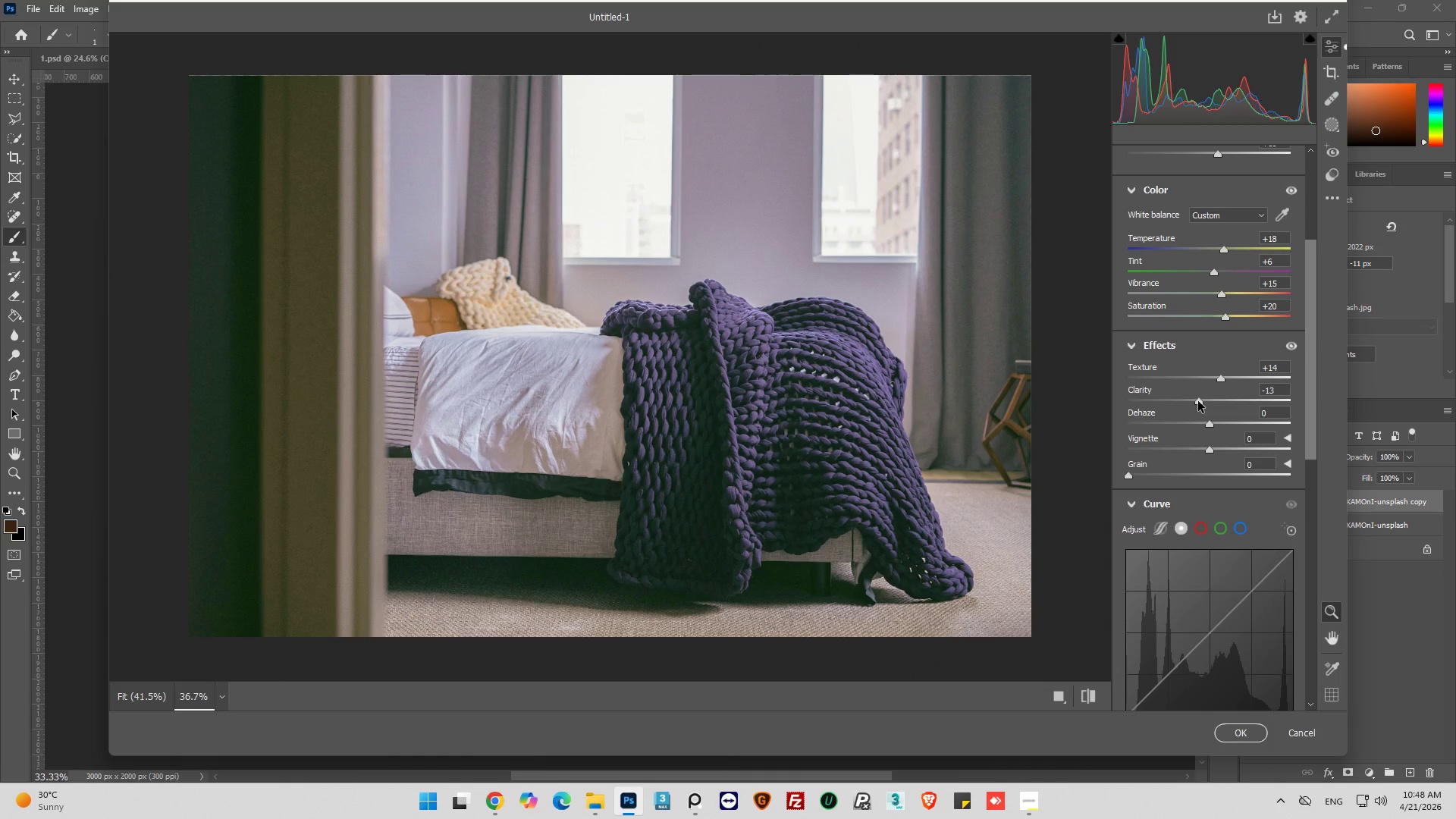 
left_click_drag(start_coordinate=[1210, 426], to_coordinate=[1200, 428])
 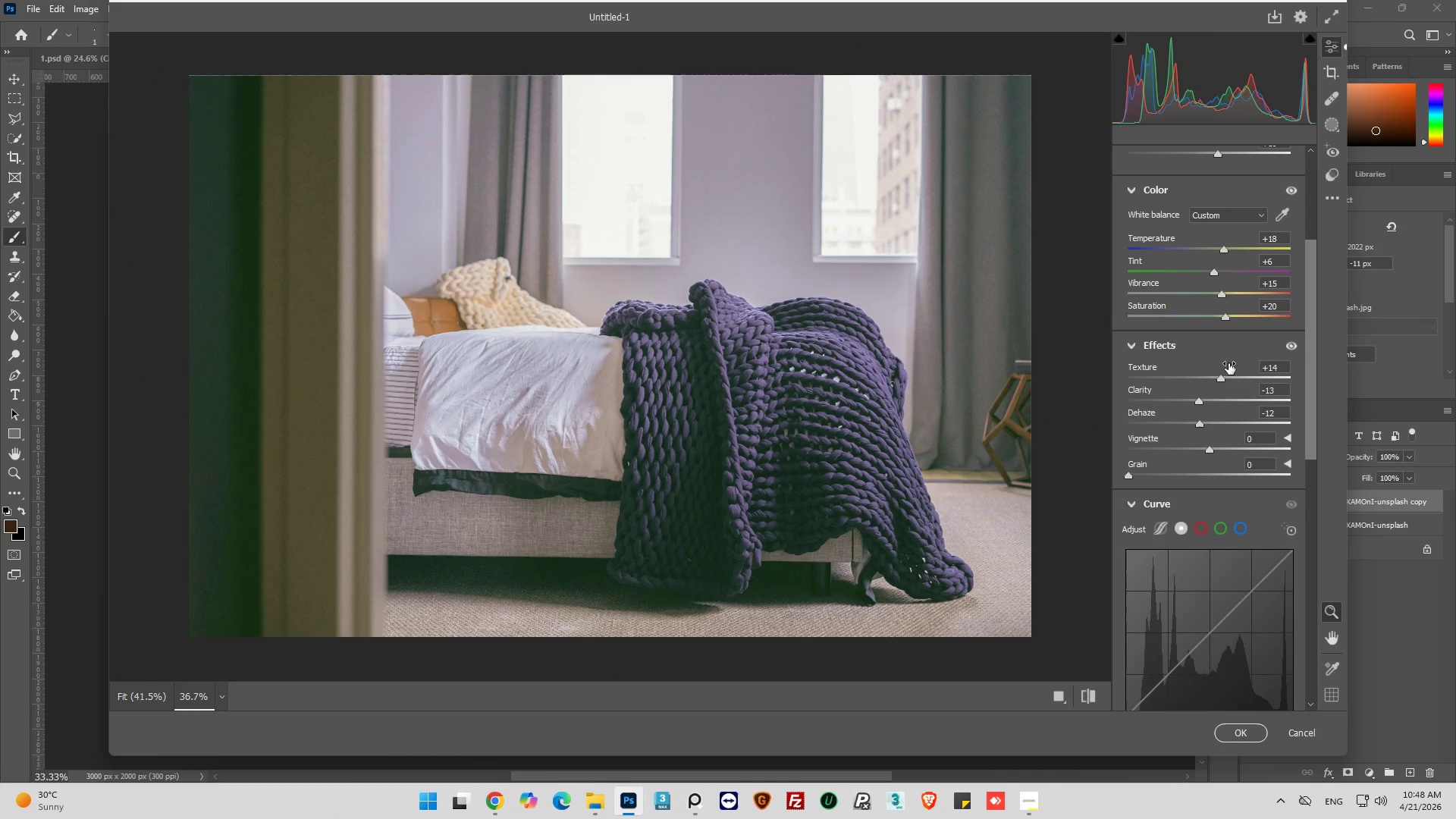 
wait(7.53)
 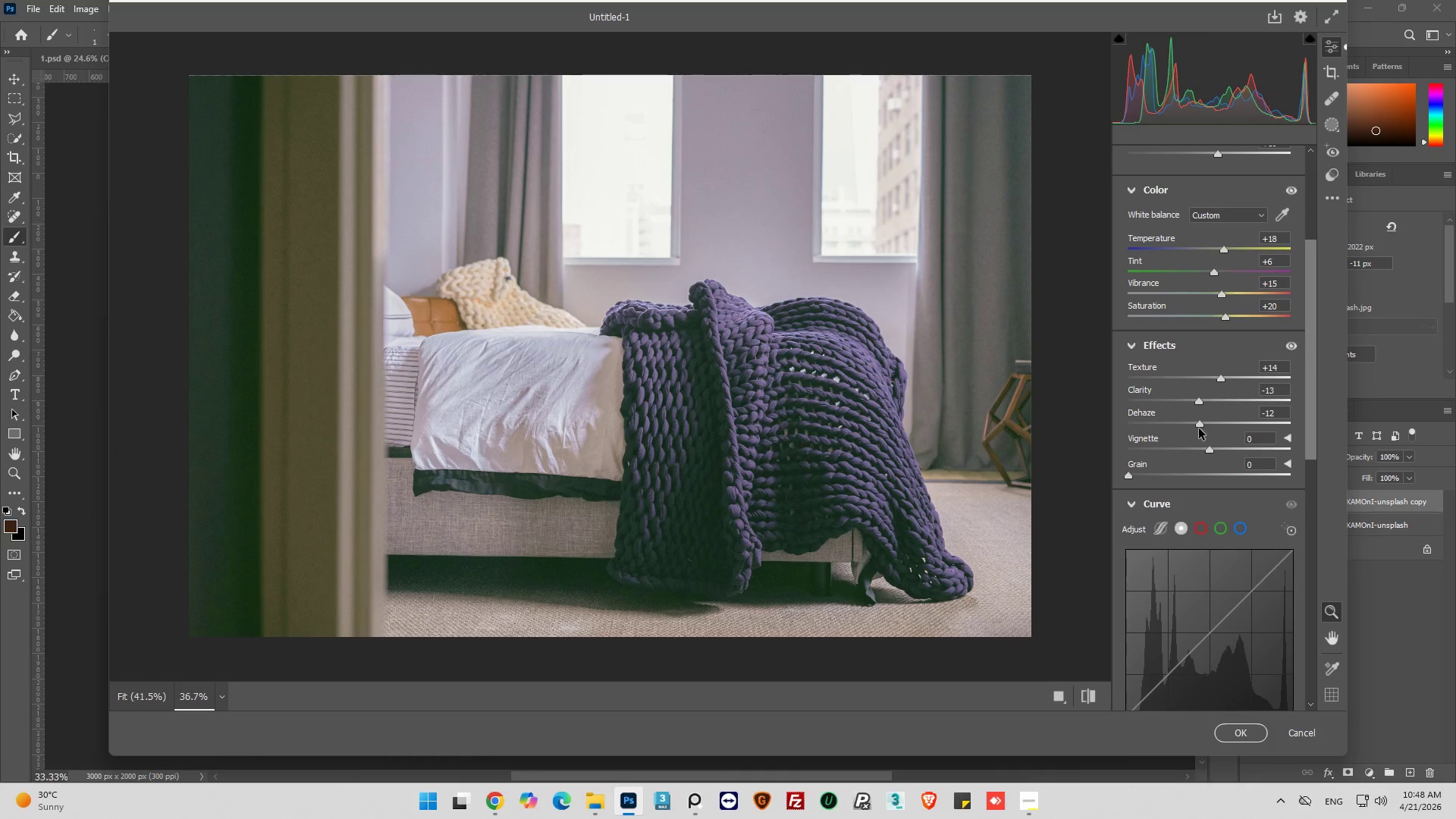 
left_click_drag(start_coordinate=[1313, 384], to_coordinate=[1315, 329])
 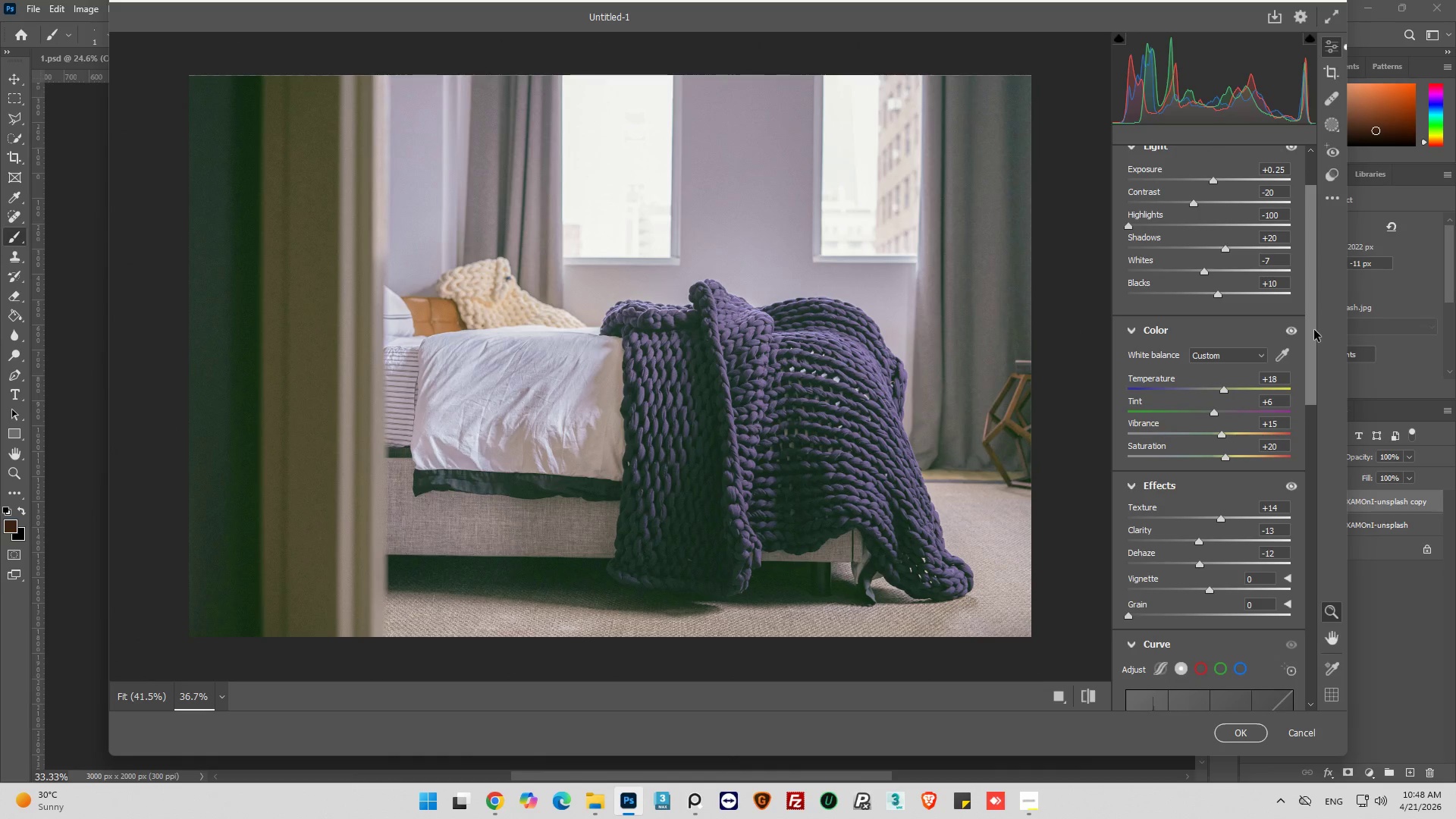 
left_click_drag(start_coordinate=[1310, 344], to_coordinate=[1299, 522])
 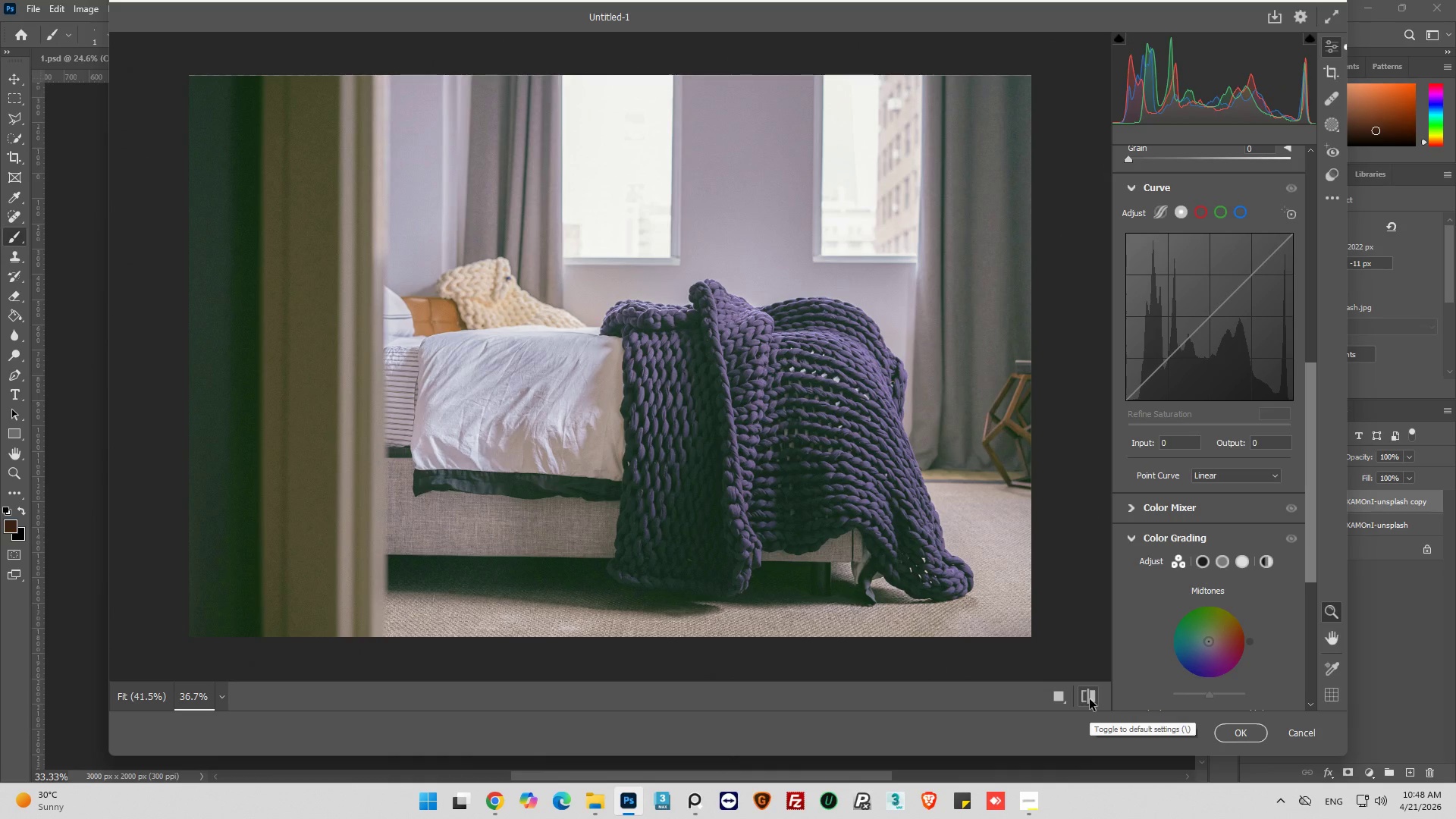 
left_click([1090, 699])
 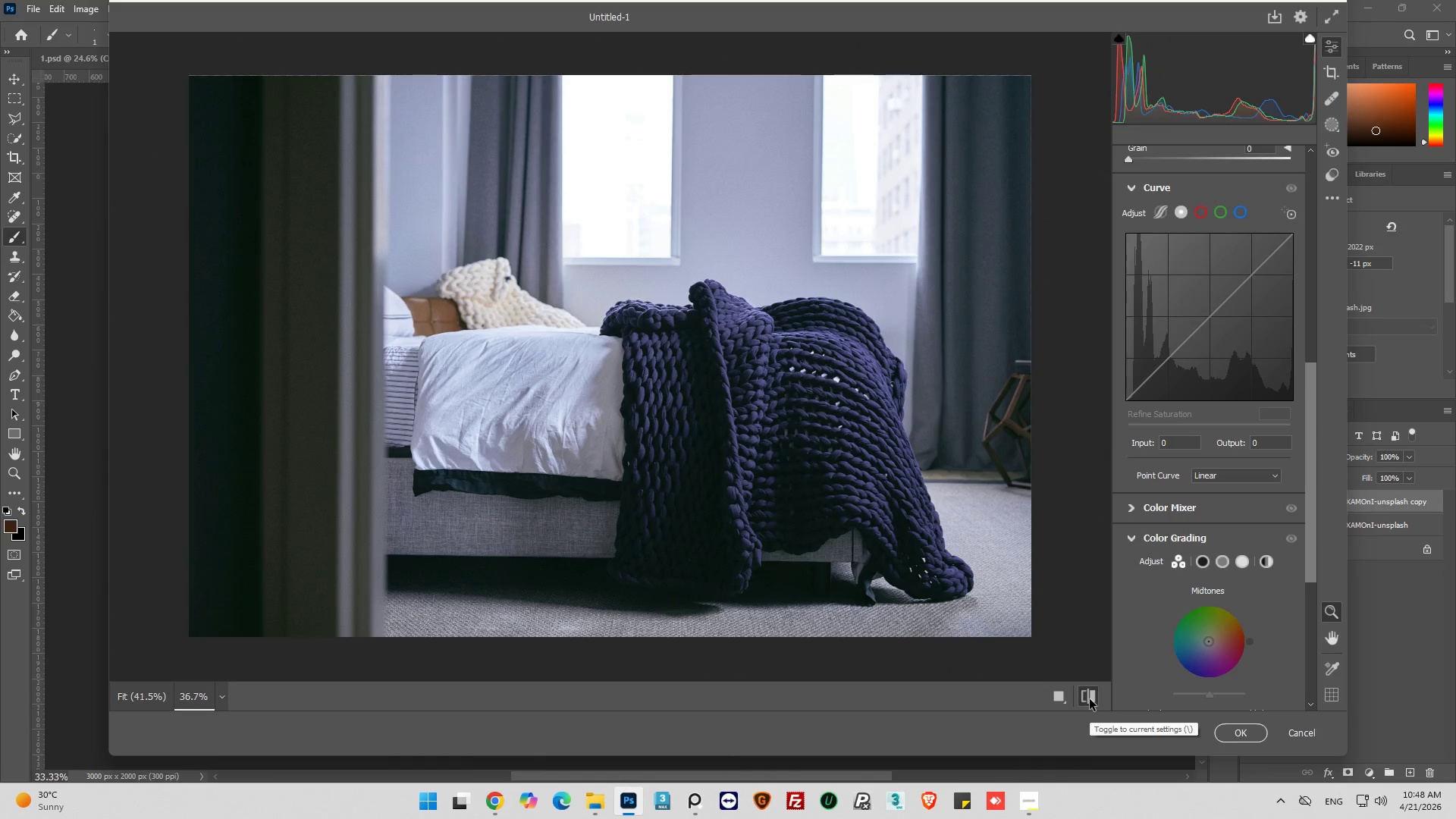 
left_click([1090, 699])
 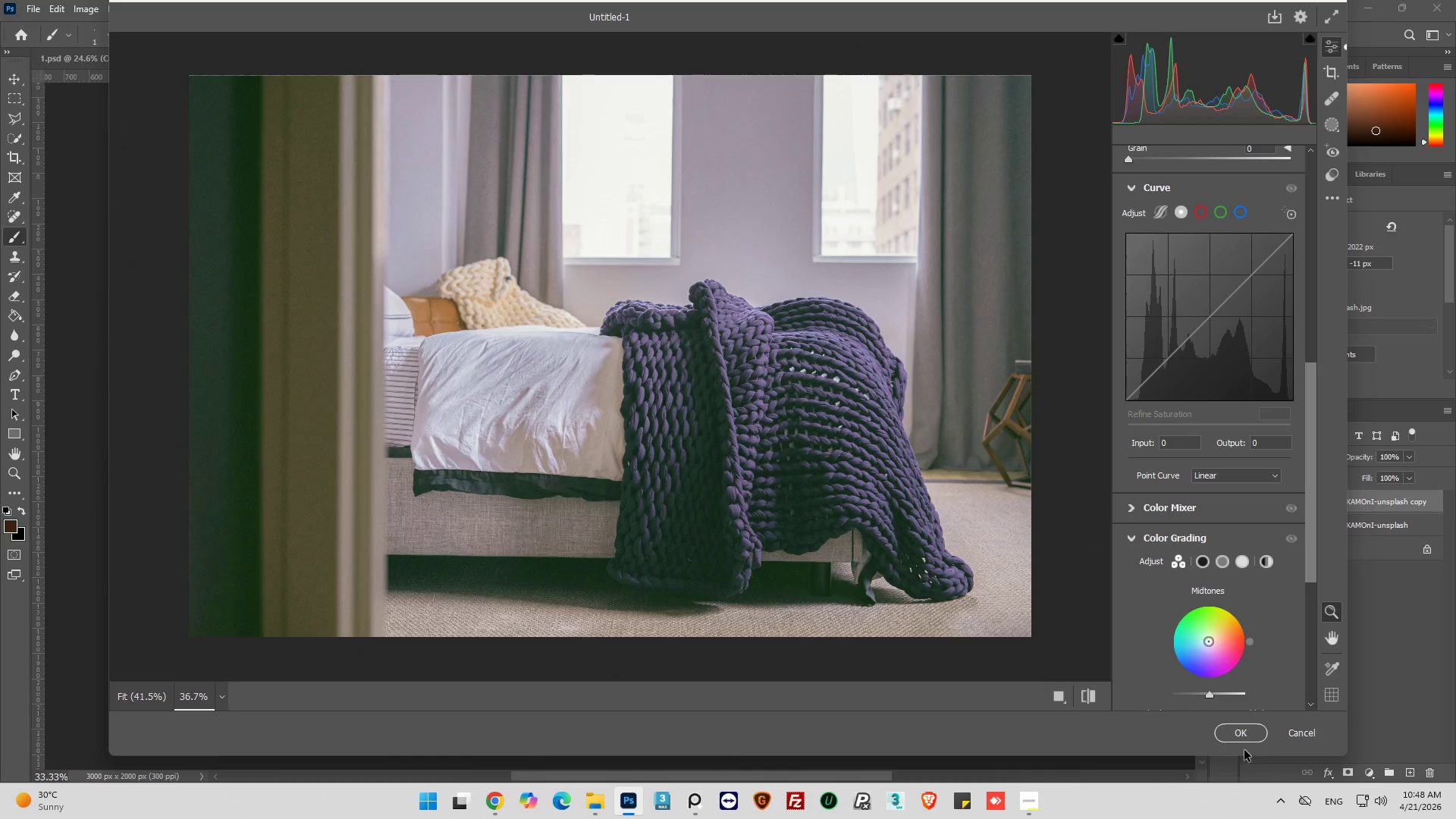 
left_click([1245, 741])
 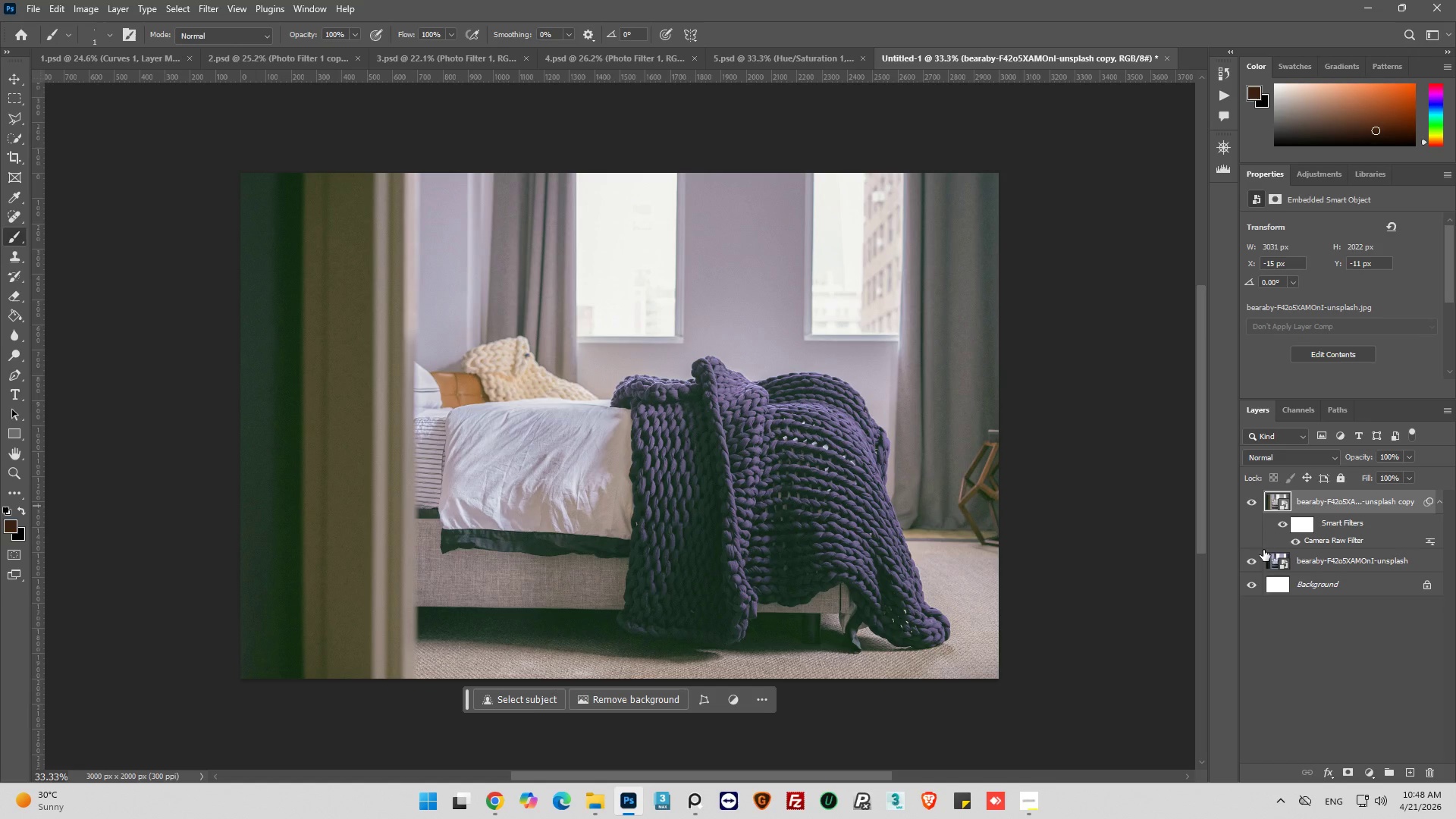 
wait(10.11)
 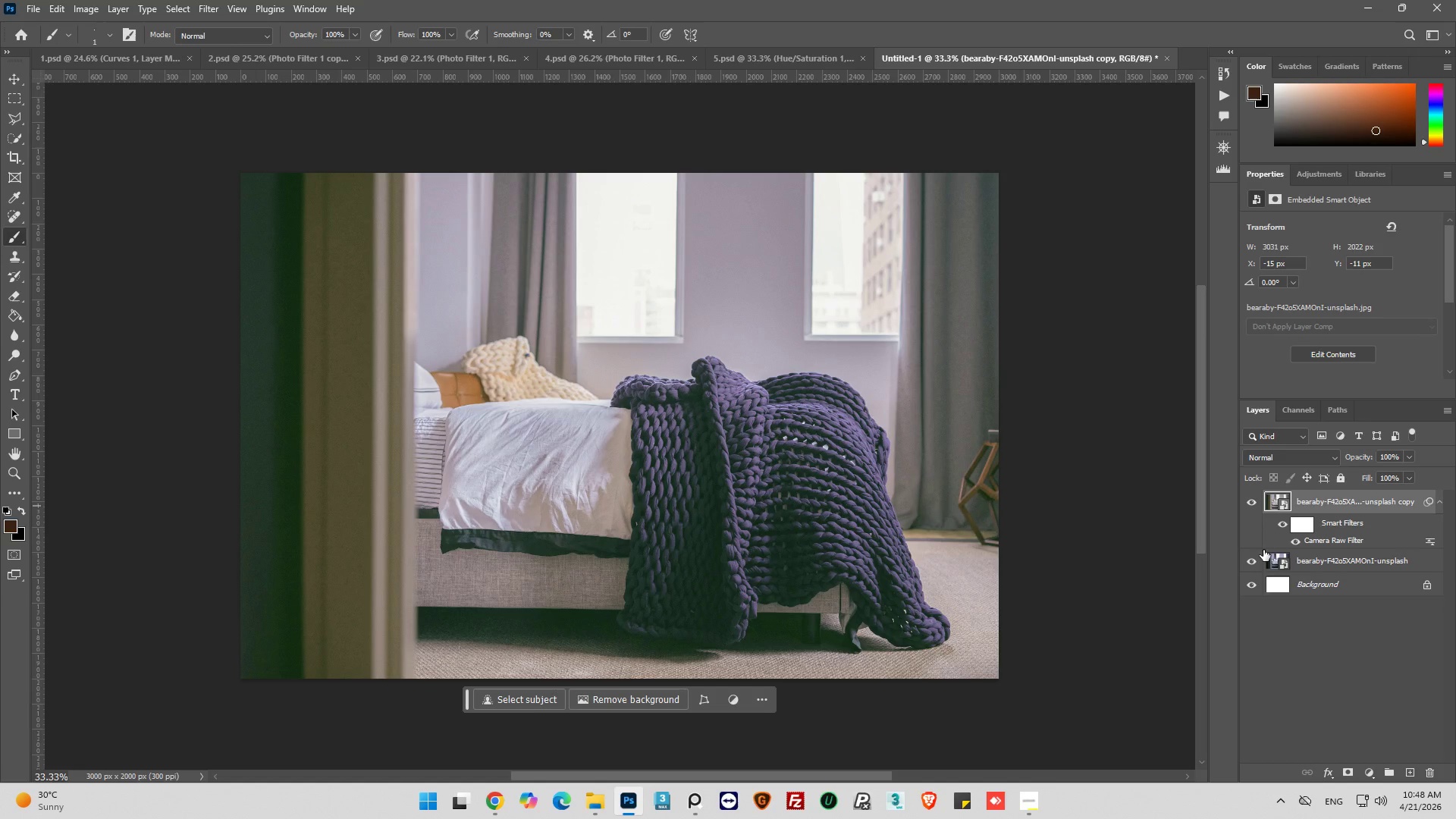 
left_click([1279, 616])
 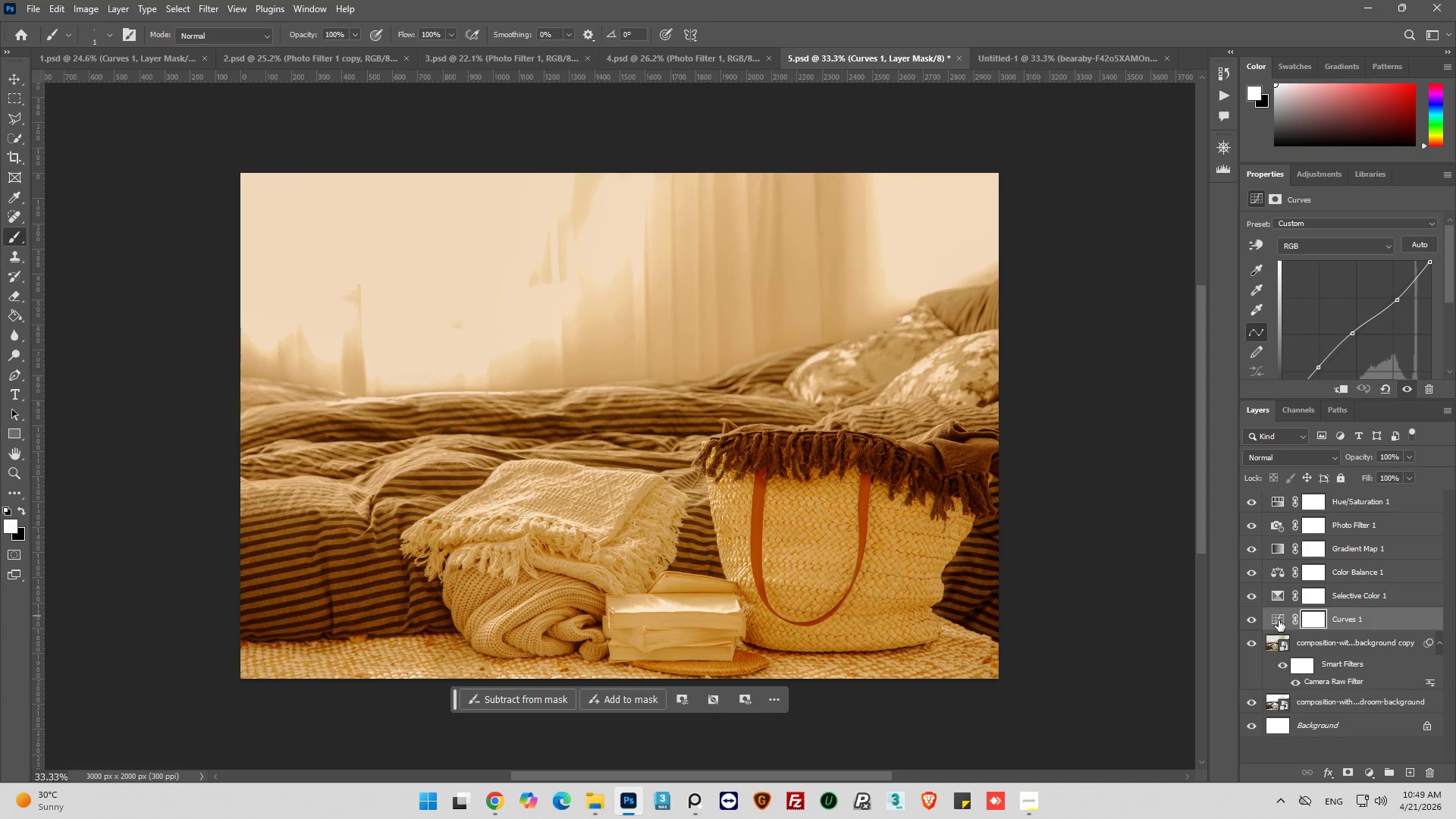 
left_click([1279, 620])
 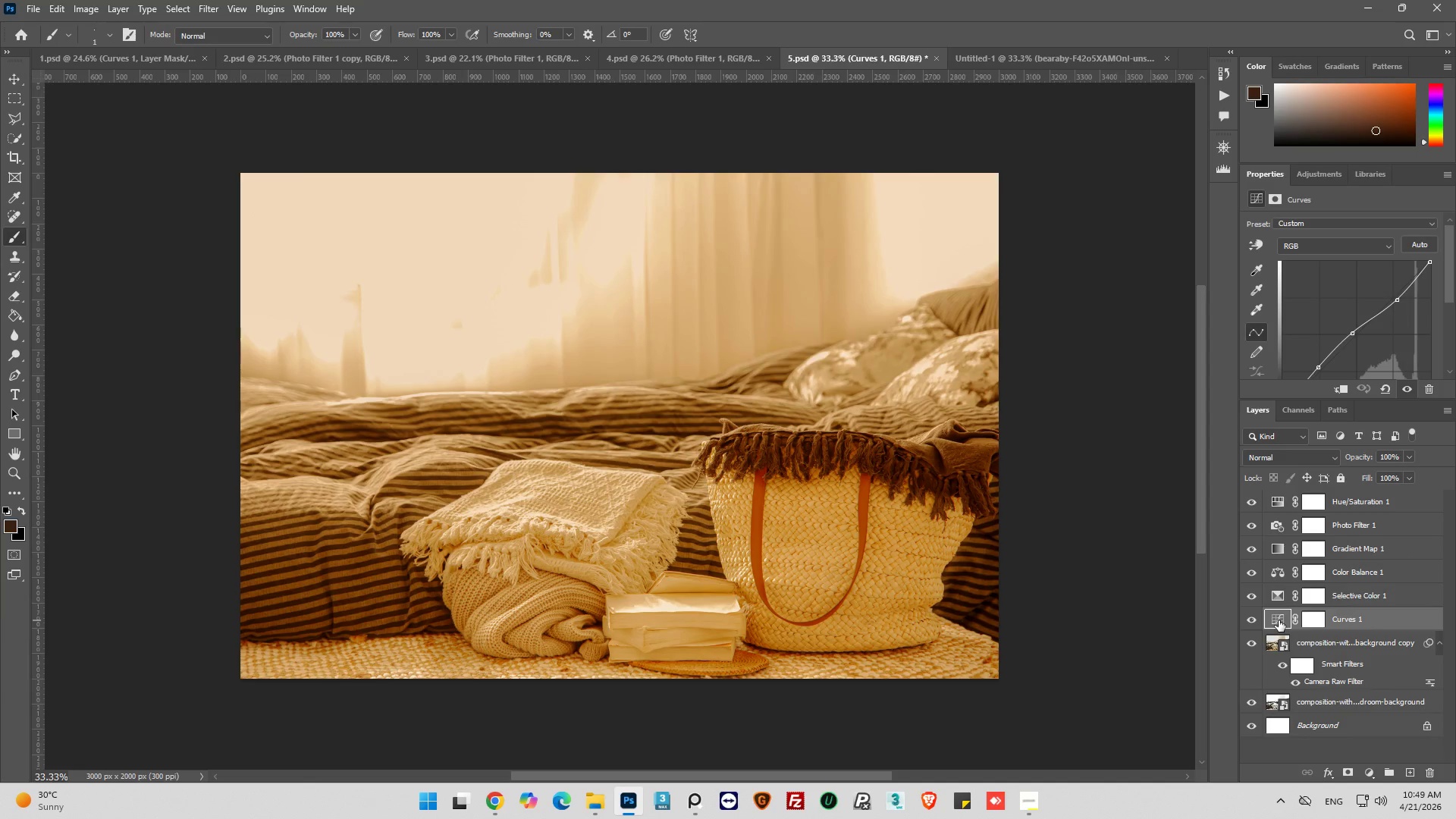 
key(Control+C)
 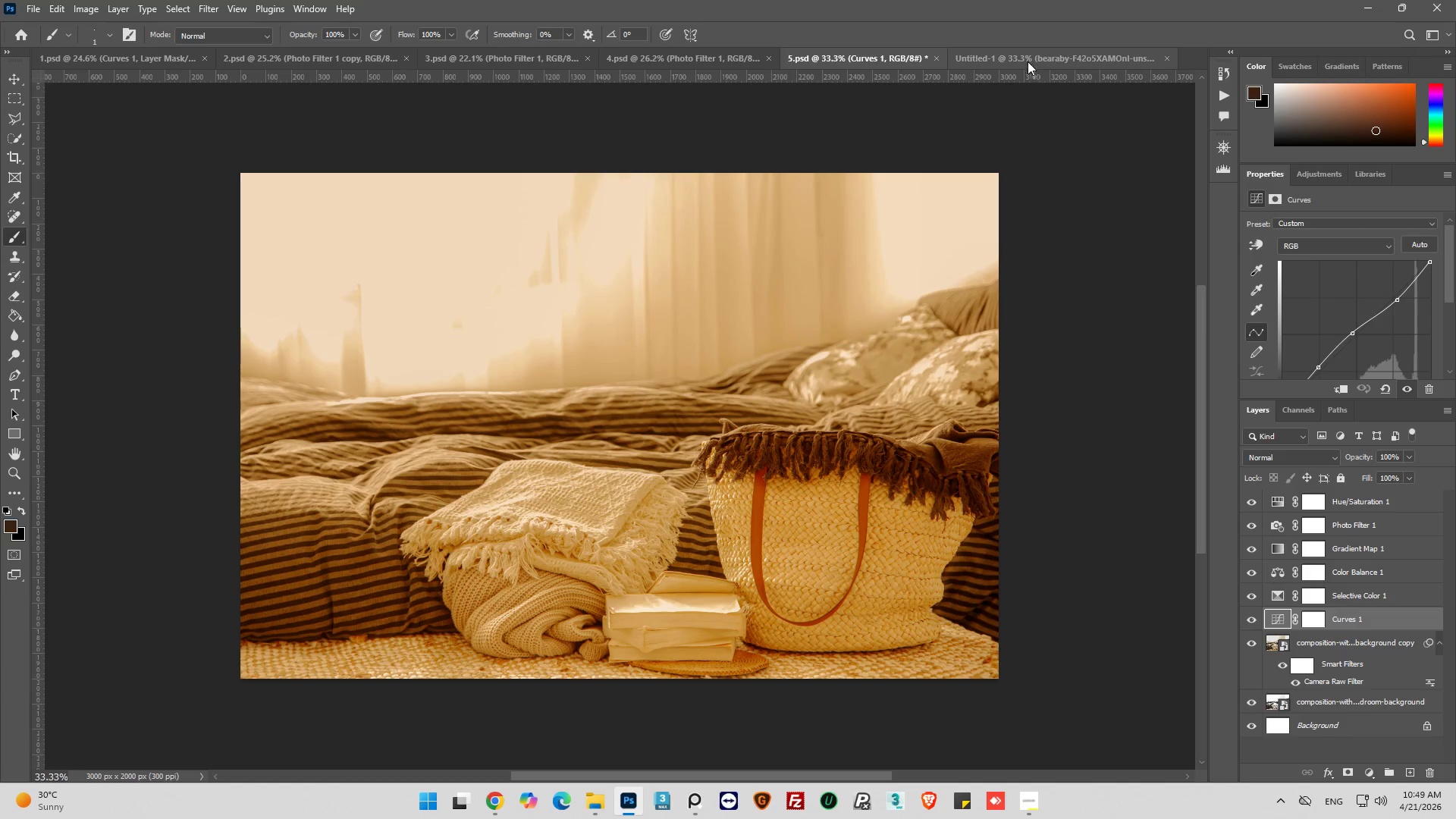 
left_click([1028, 54])
 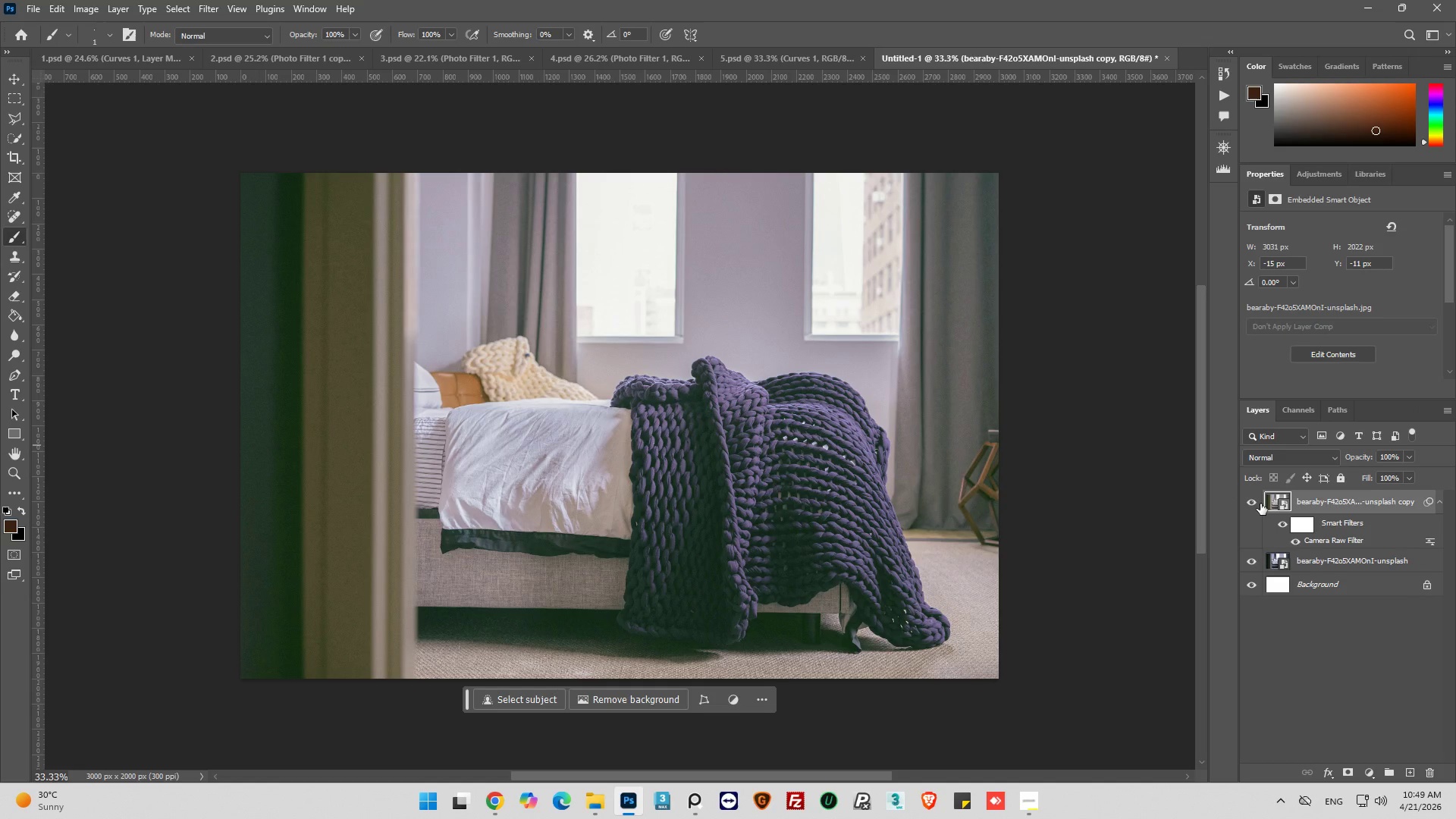 
key(Control+V)
 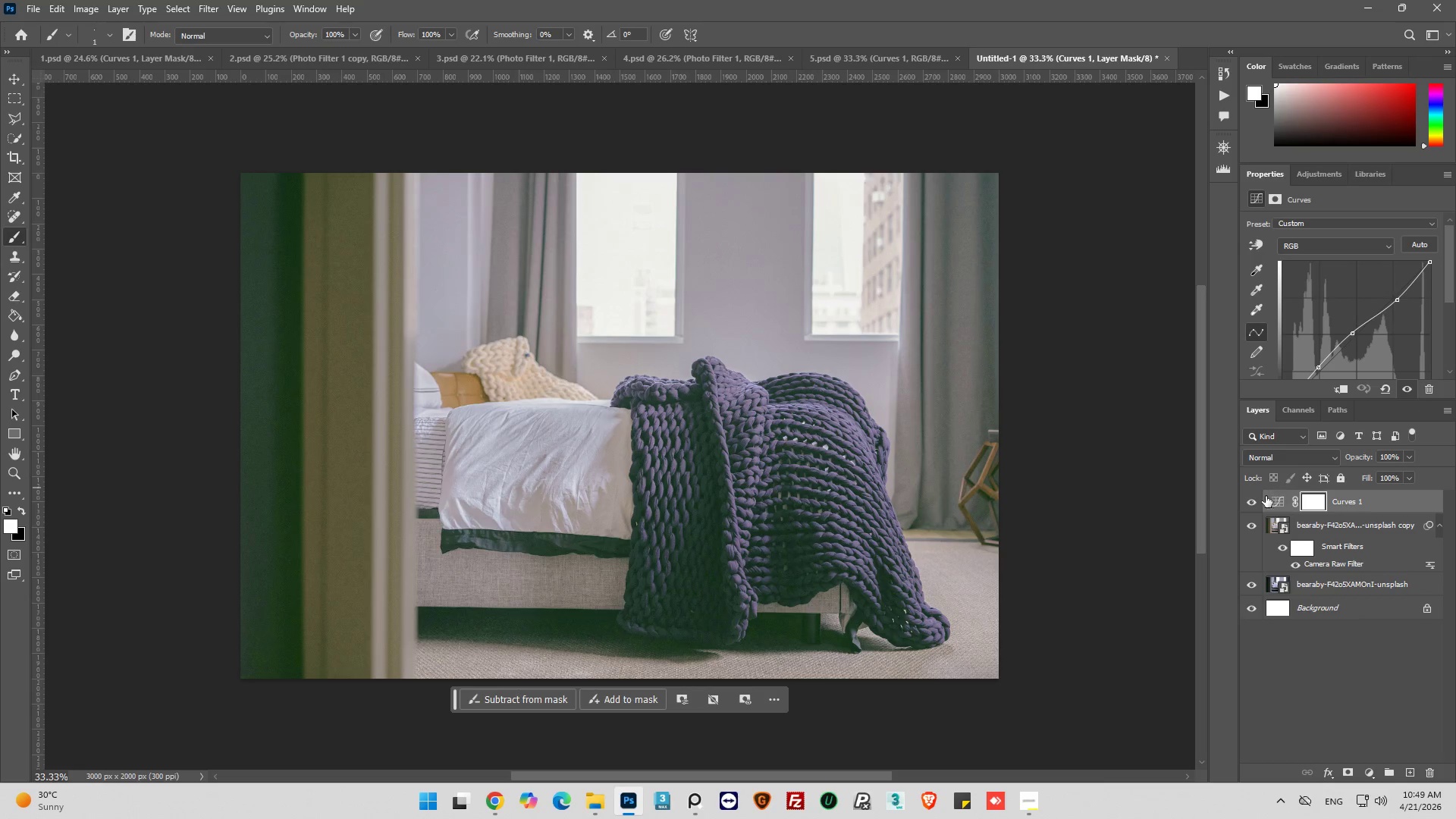 
left_click([1256, 502])
 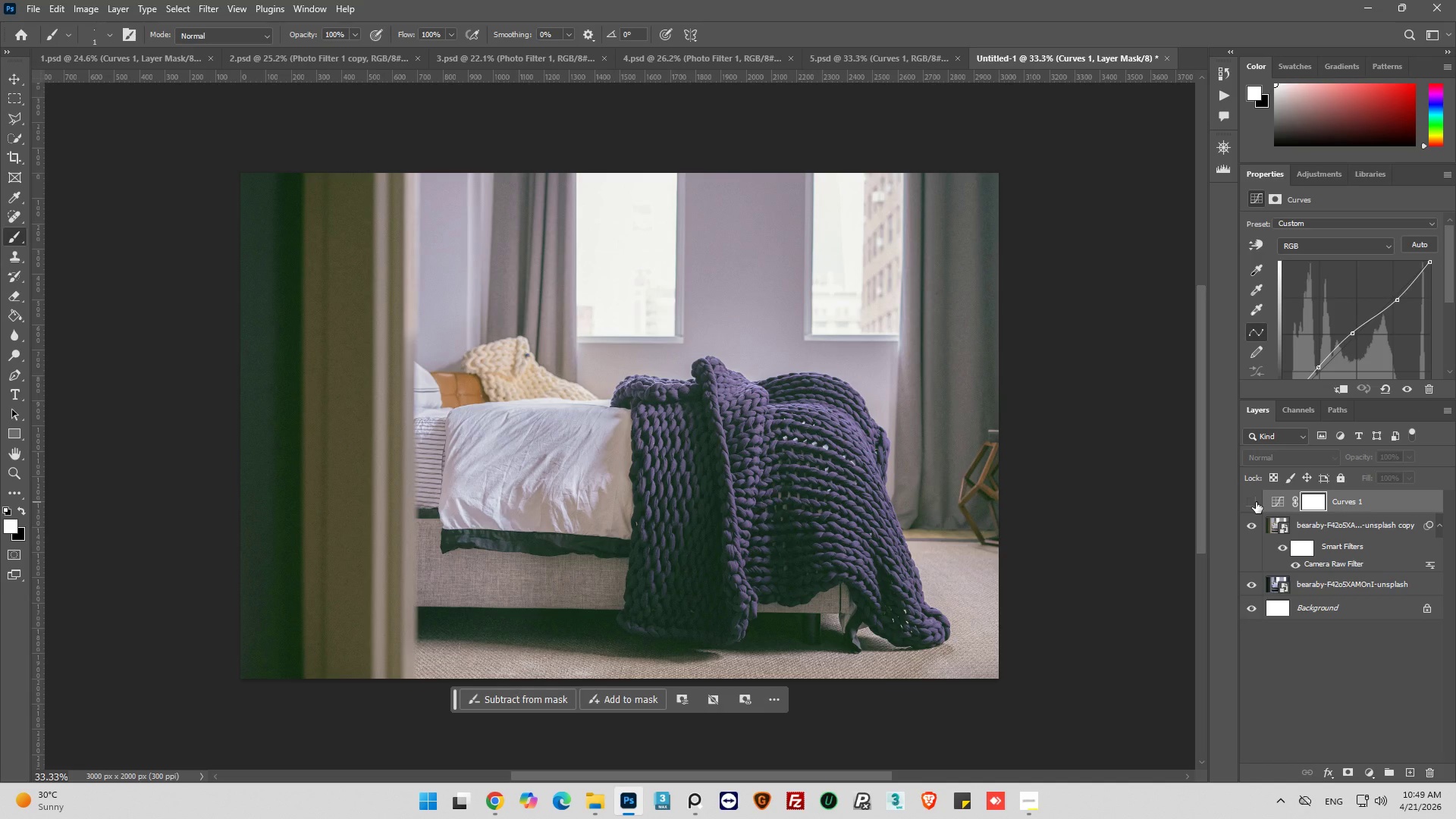 
left_click([1256, 502])
 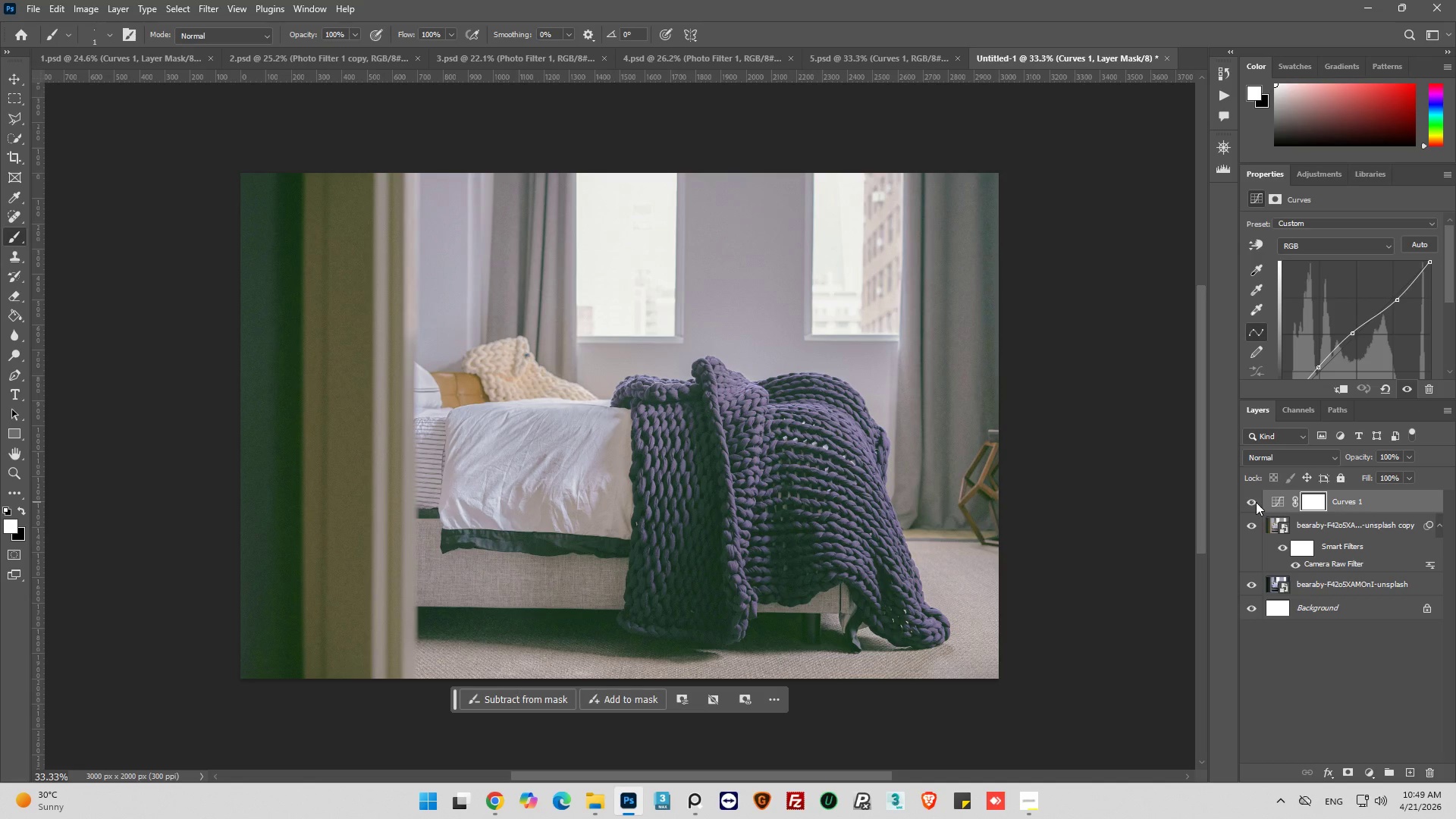 
left_click([1256, 502])
 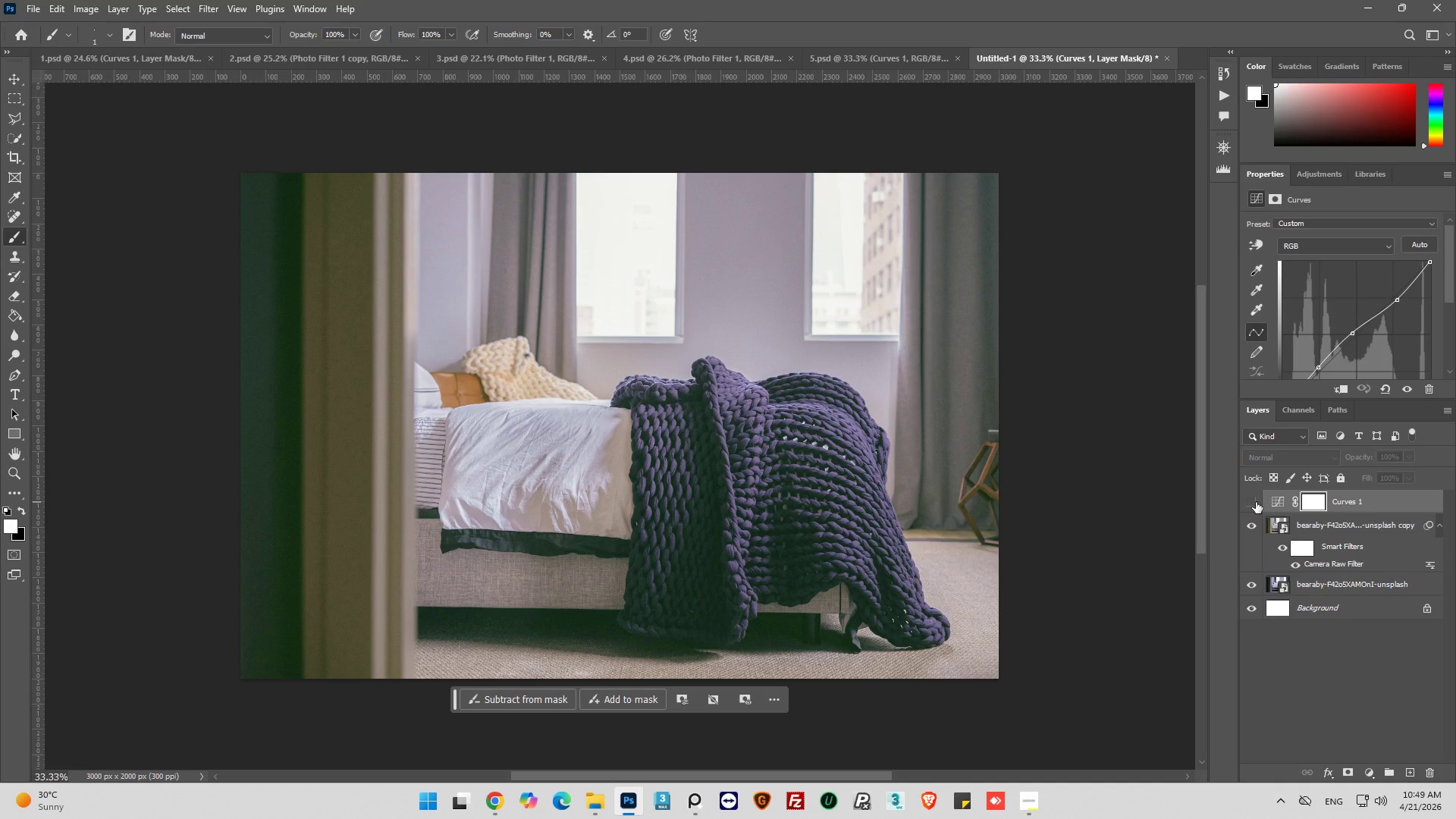 
left_click([1256, 502])
 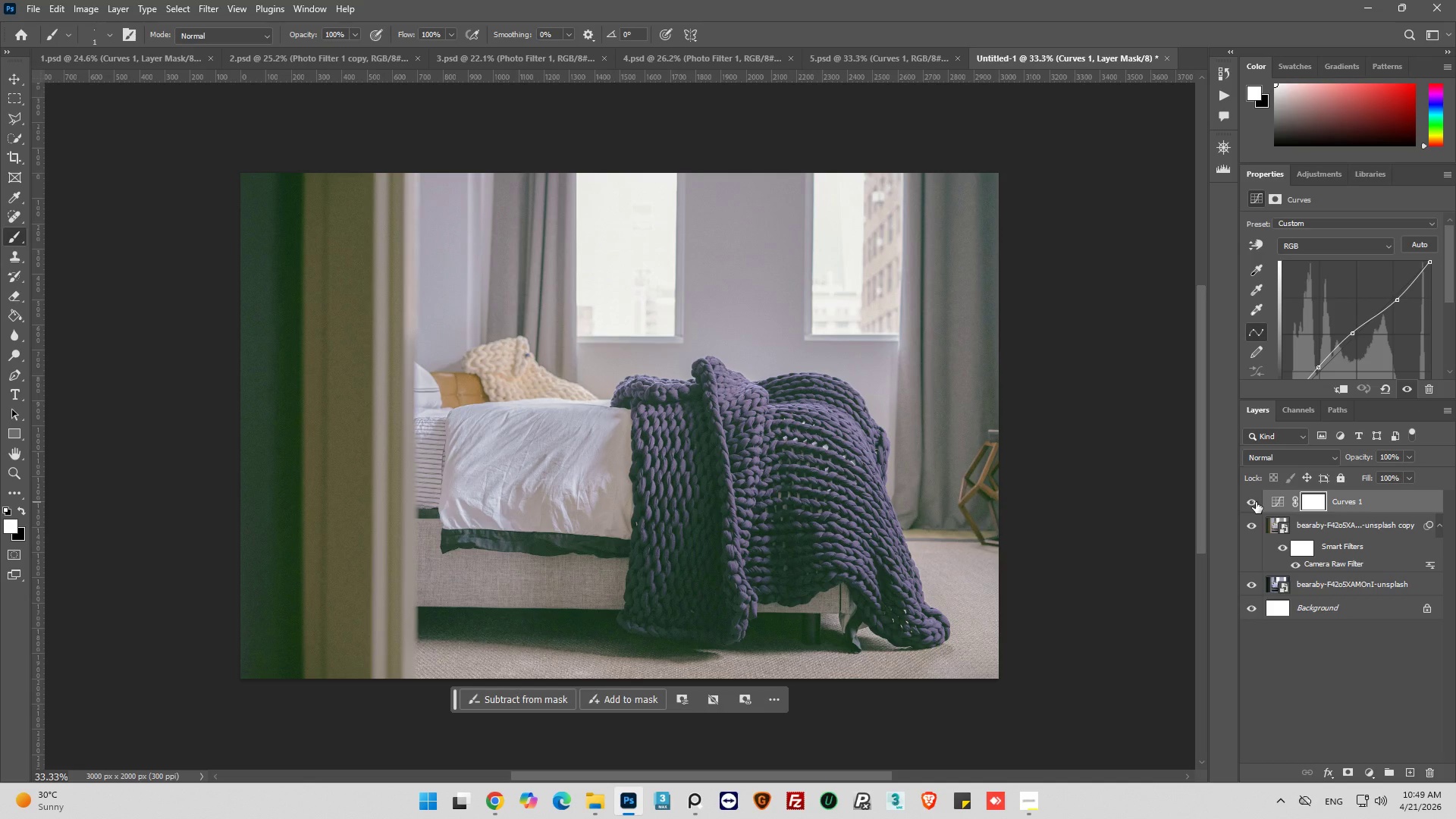 
left_click([1256, 502])
 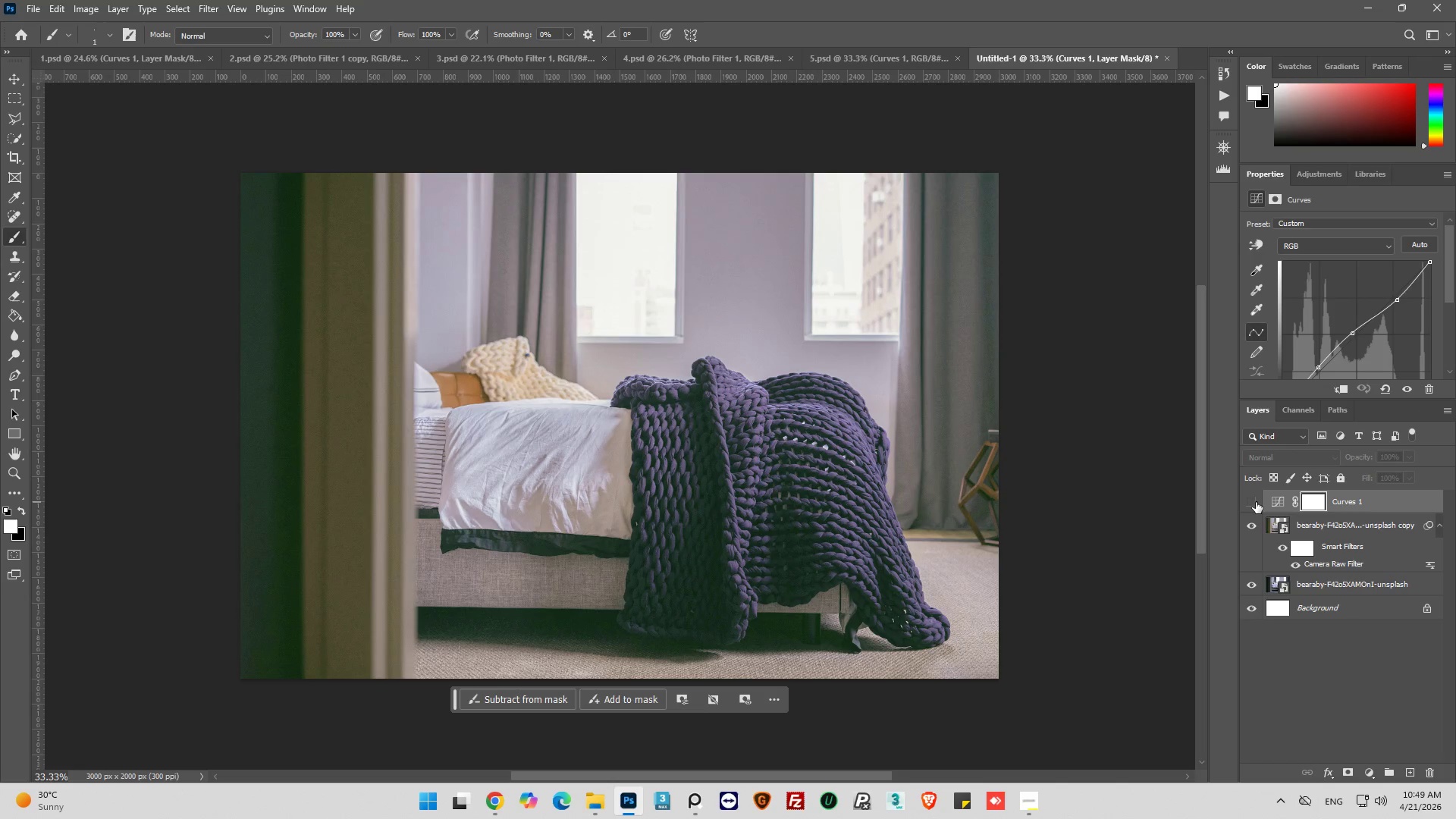 
left_click([1256, 502])
 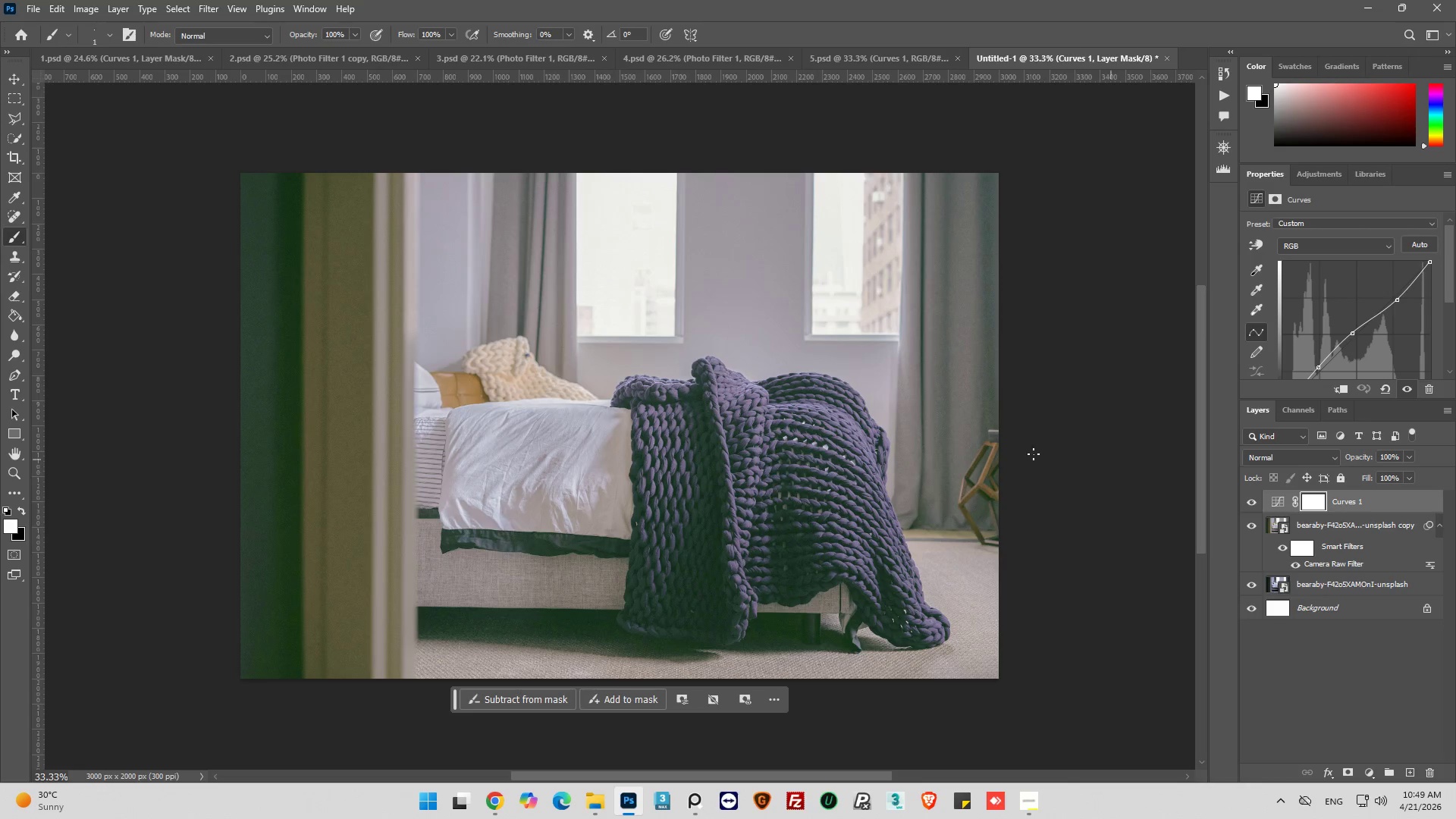 
hold_key(key=AltLeft, duration=0.38)
hold_key(key=AltLeft, duration=0.38)
scroll: coordinate [802, 560], scroll_direction: up, amount: 2.0
 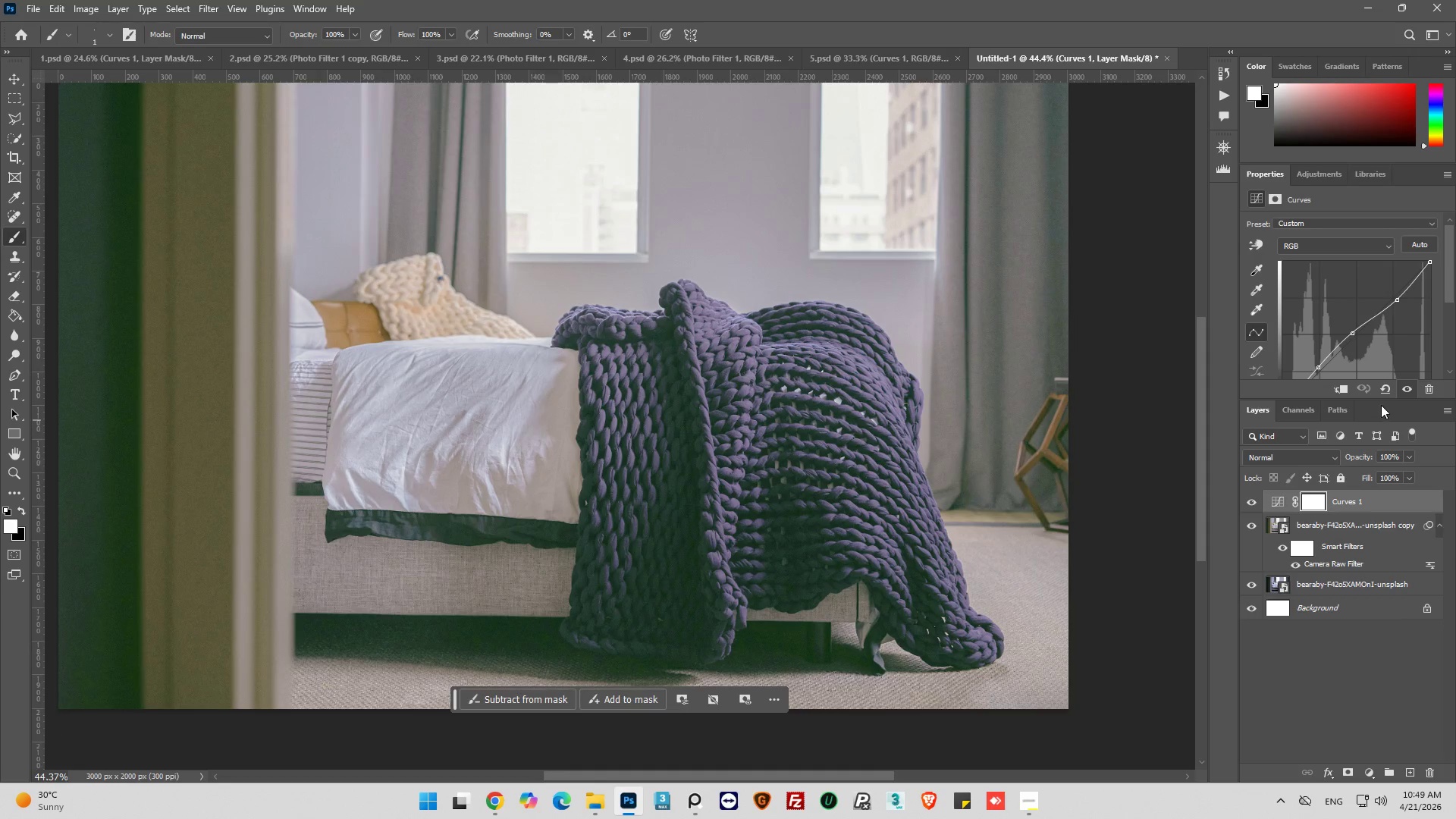 
wait(16.73)
 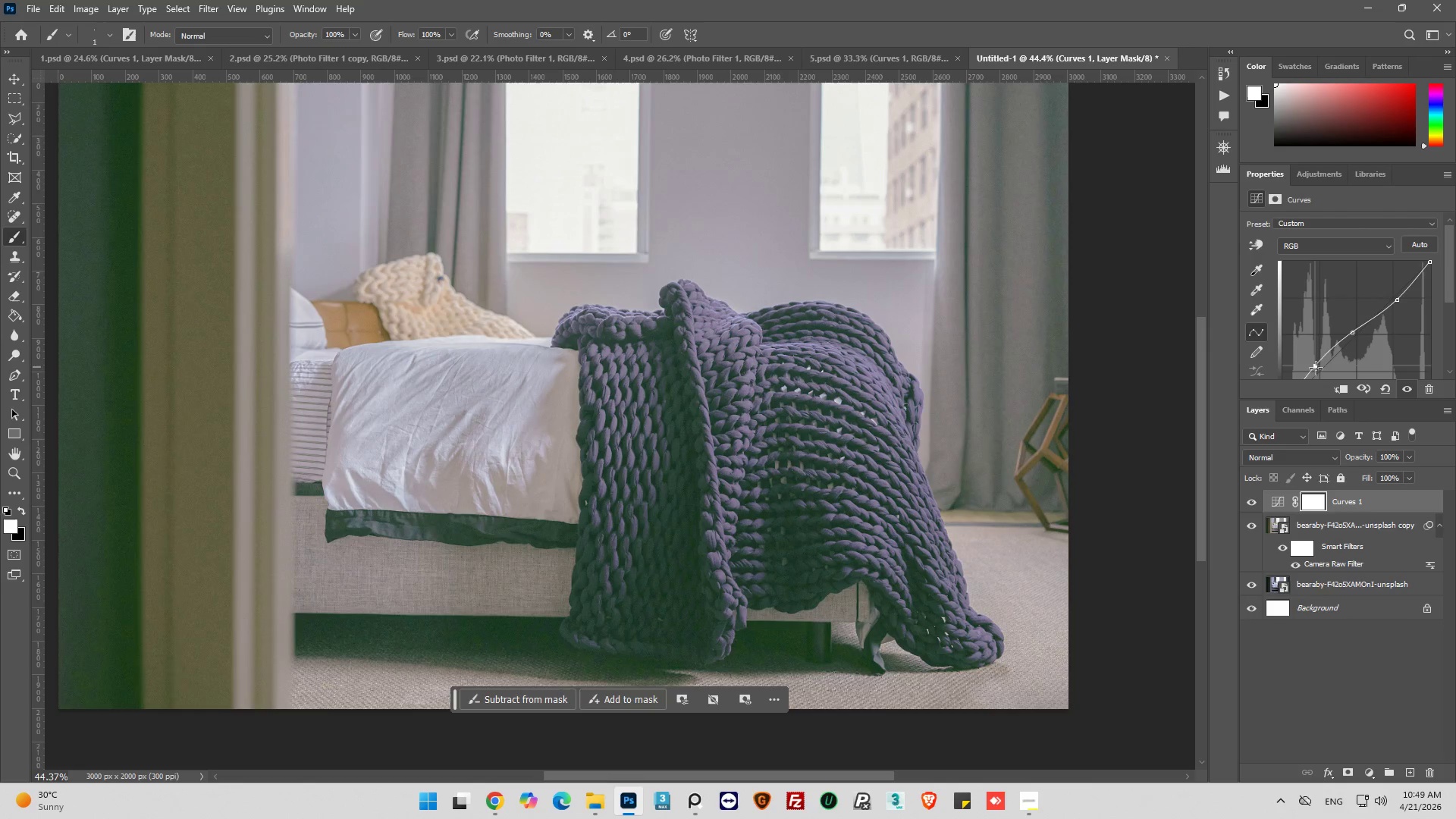 
left_click_drag(start_coordinate=[1352, 334], to_coordinate=[1357, 337])
 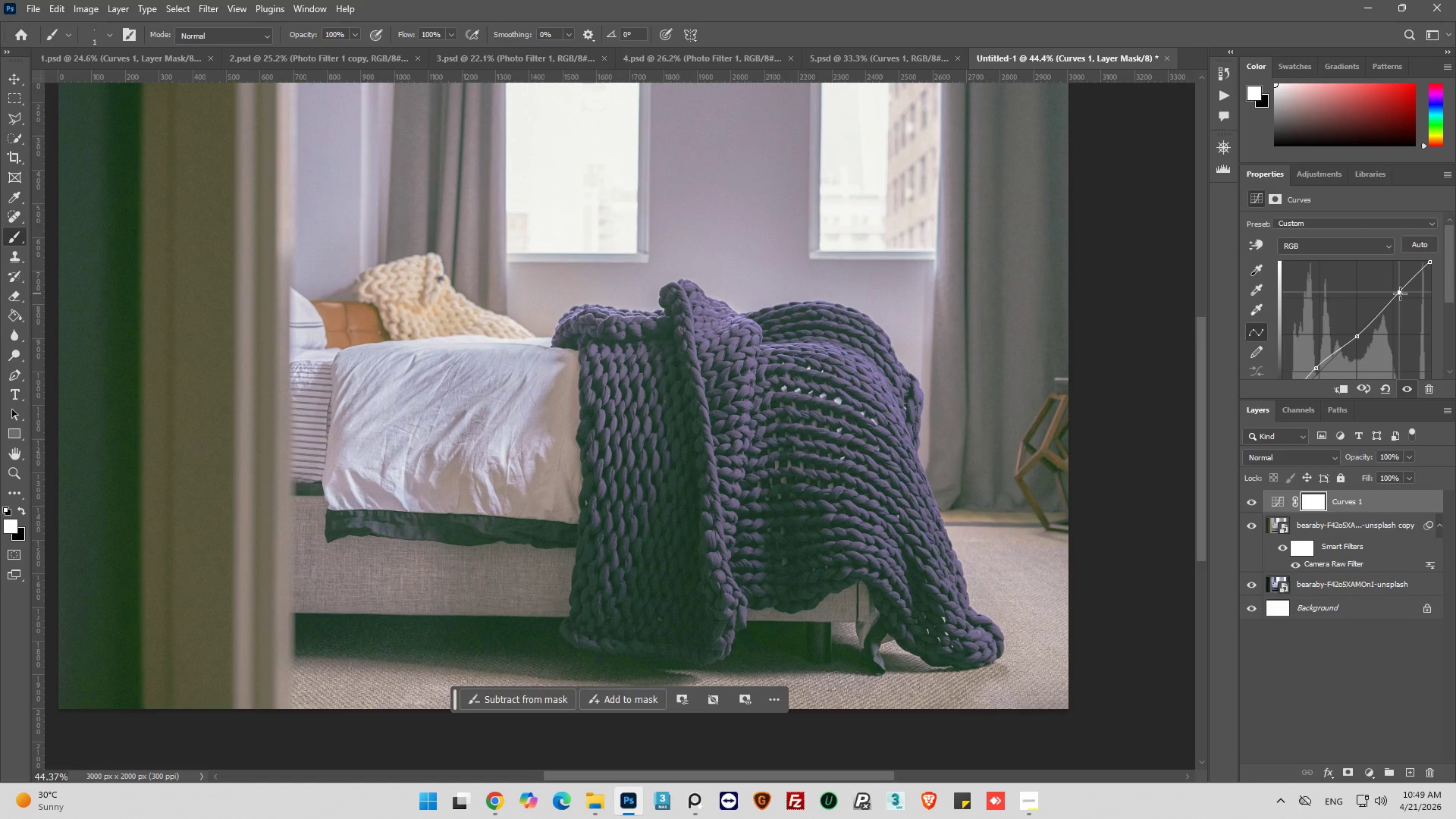 
wait(13.39)
 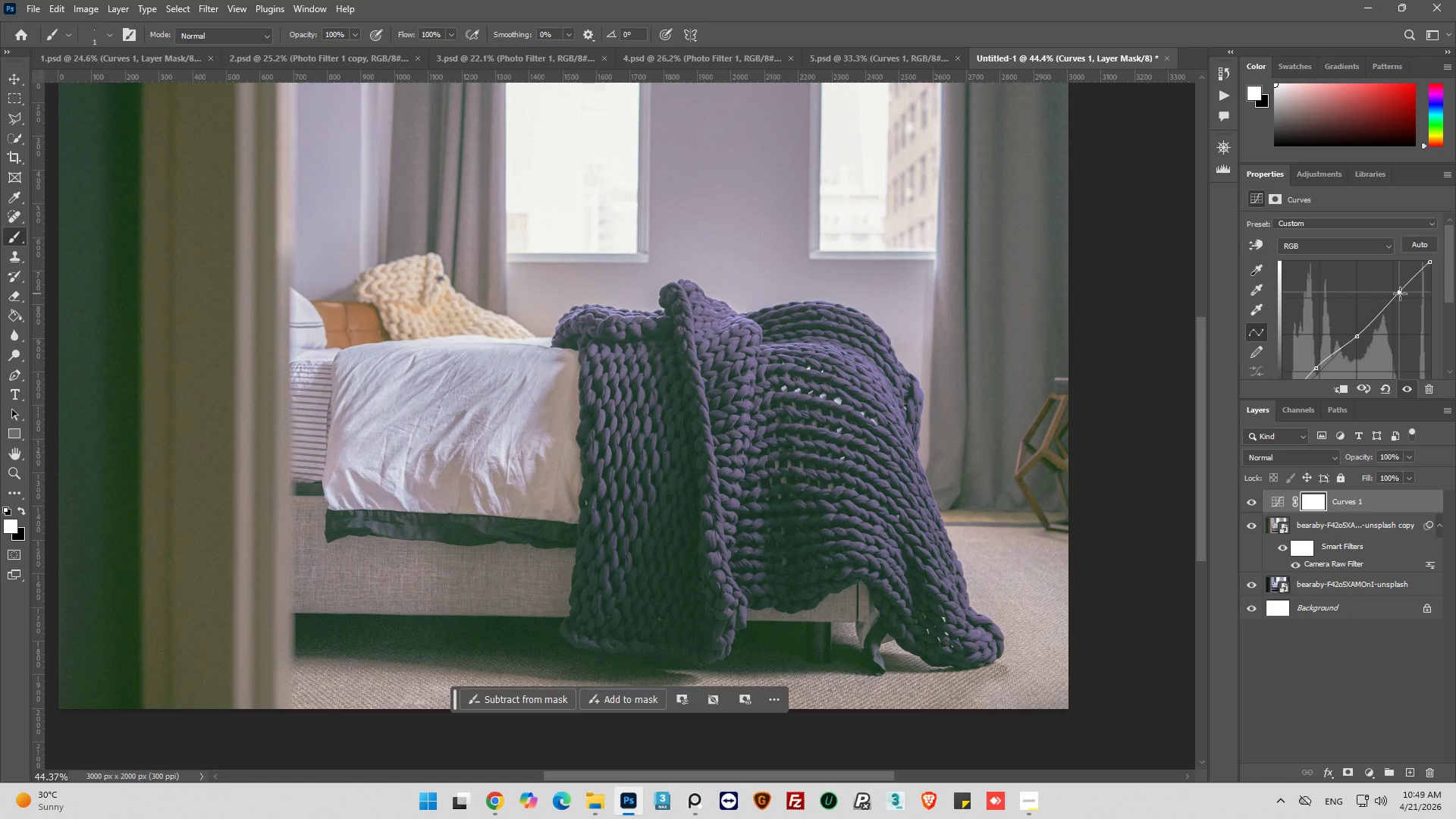 
left_click([1250, 501])
 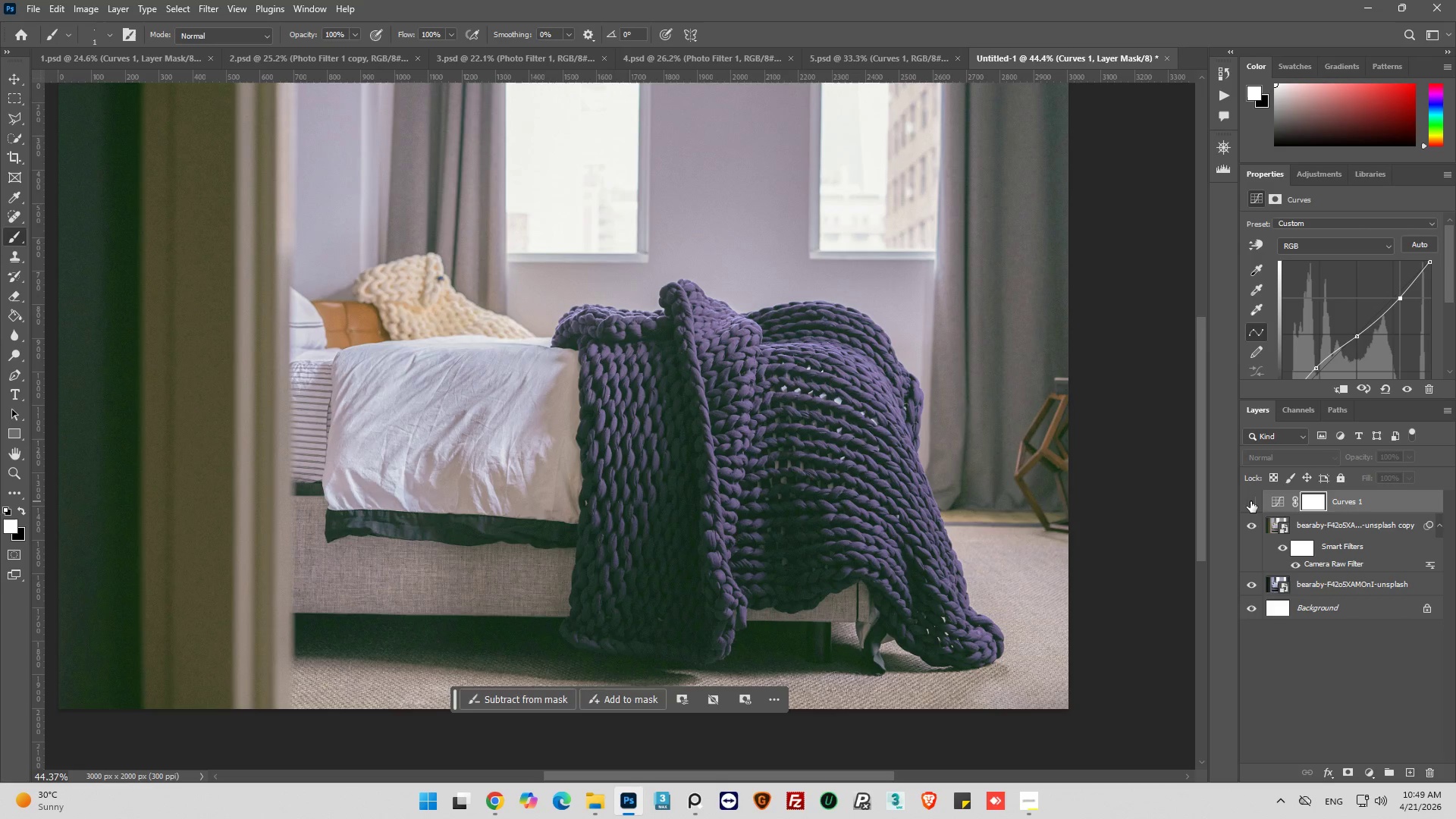 
left_click([1250, 501])
 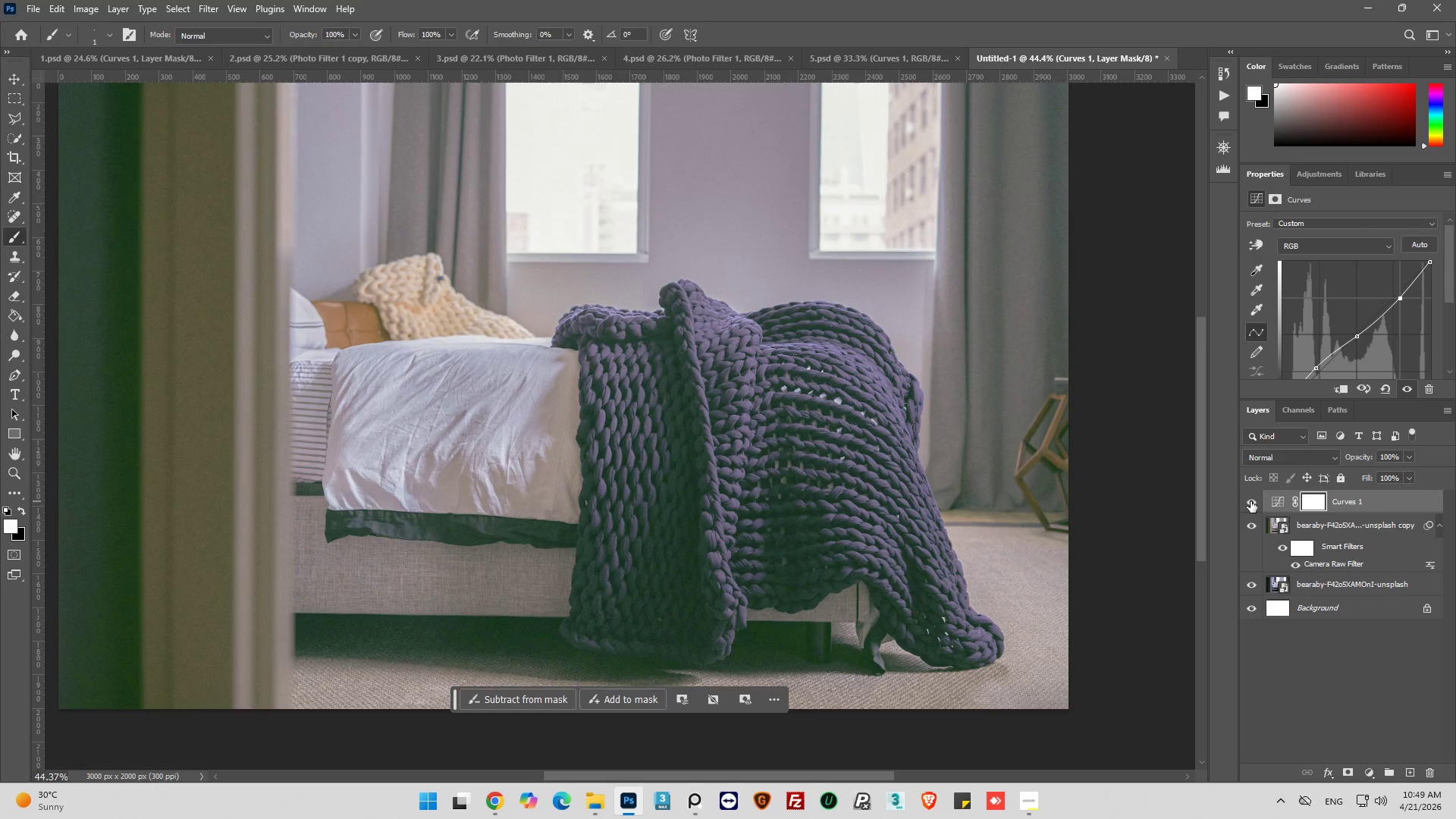 
left_click([1250, 501])
 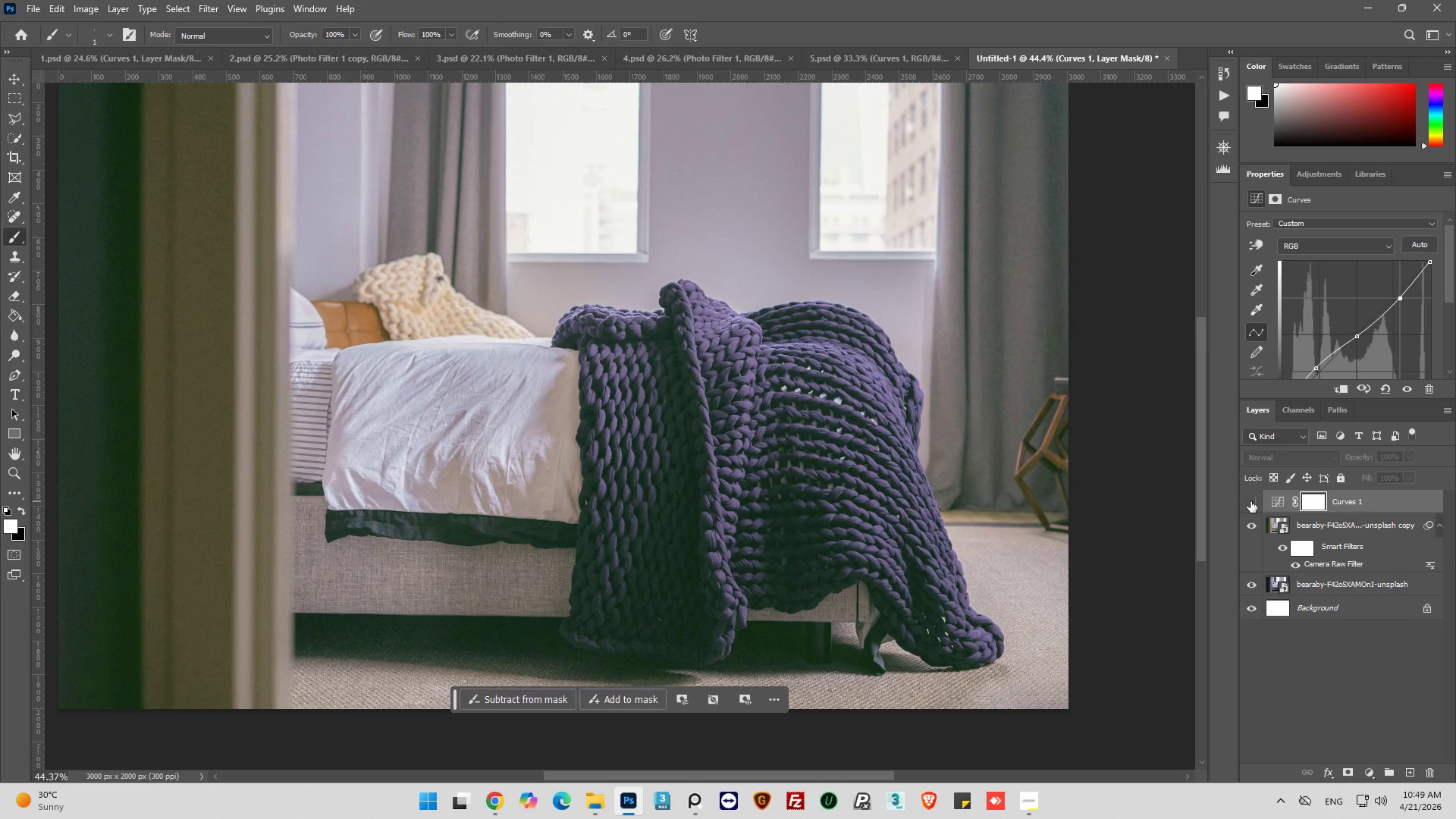 
left_click([1250, 501])
 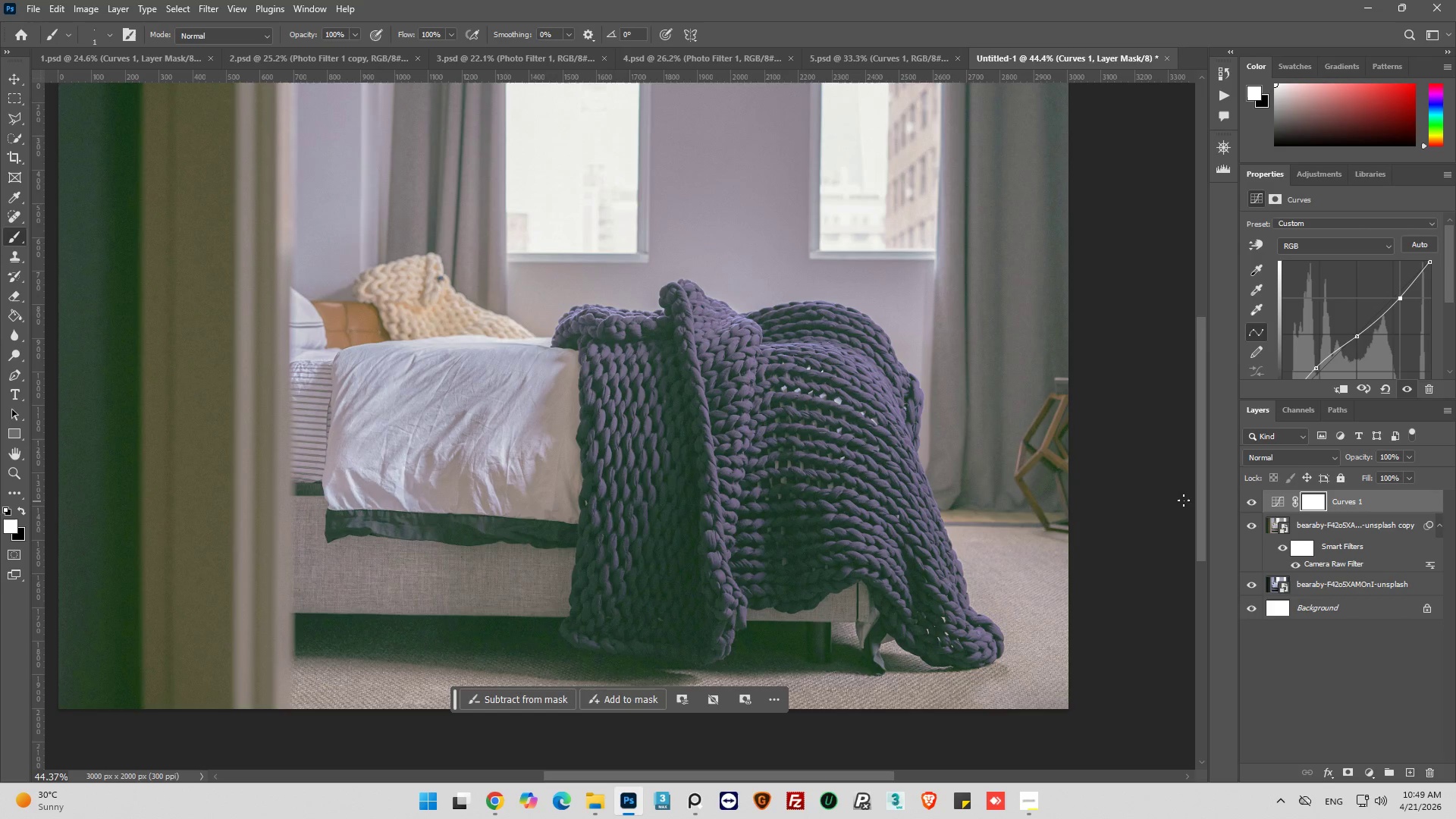 
hold_key(key=AltLeft, duration=0.34)
 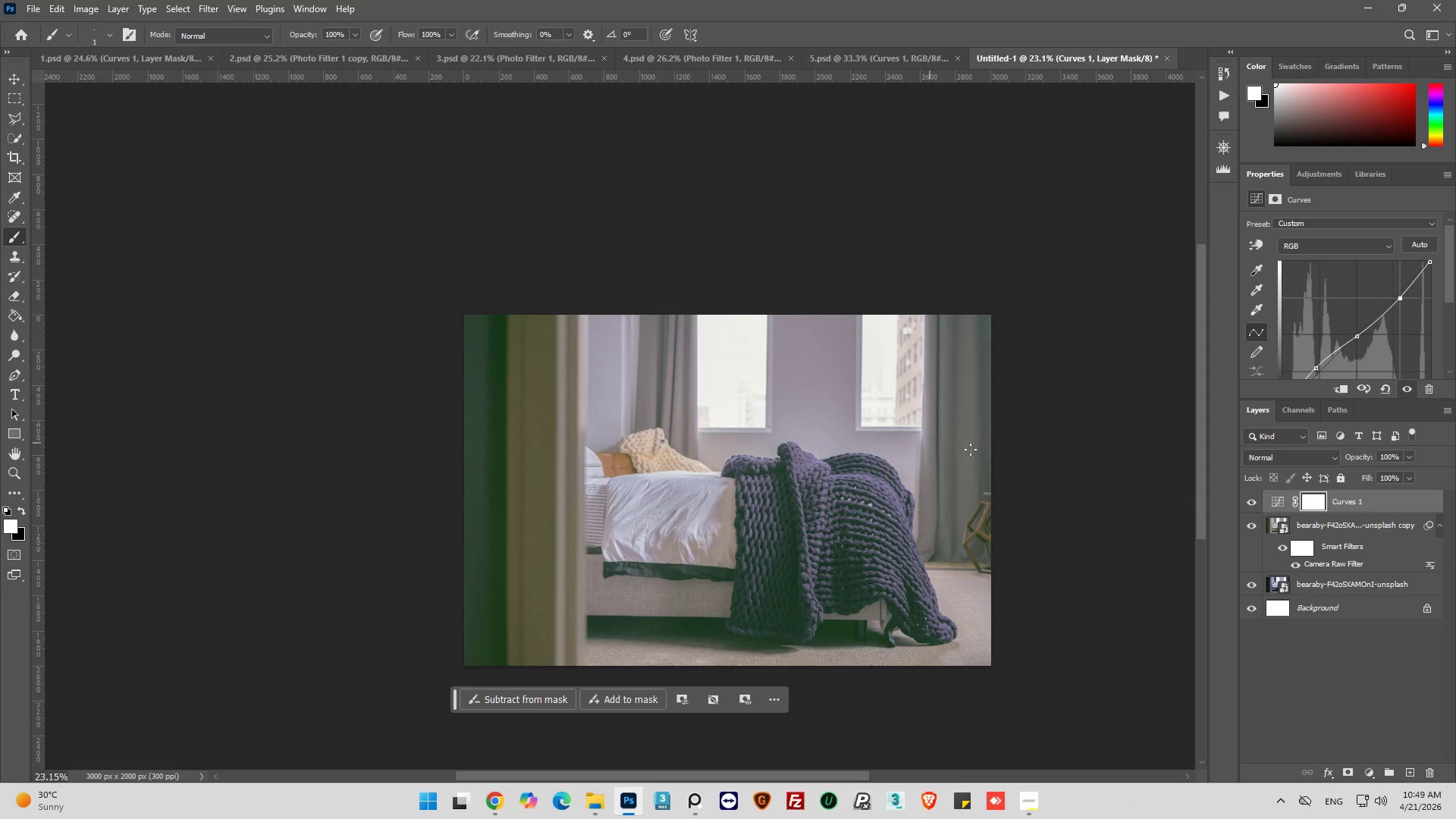 
hold_key(key=AltLeft, duration=0.41)
 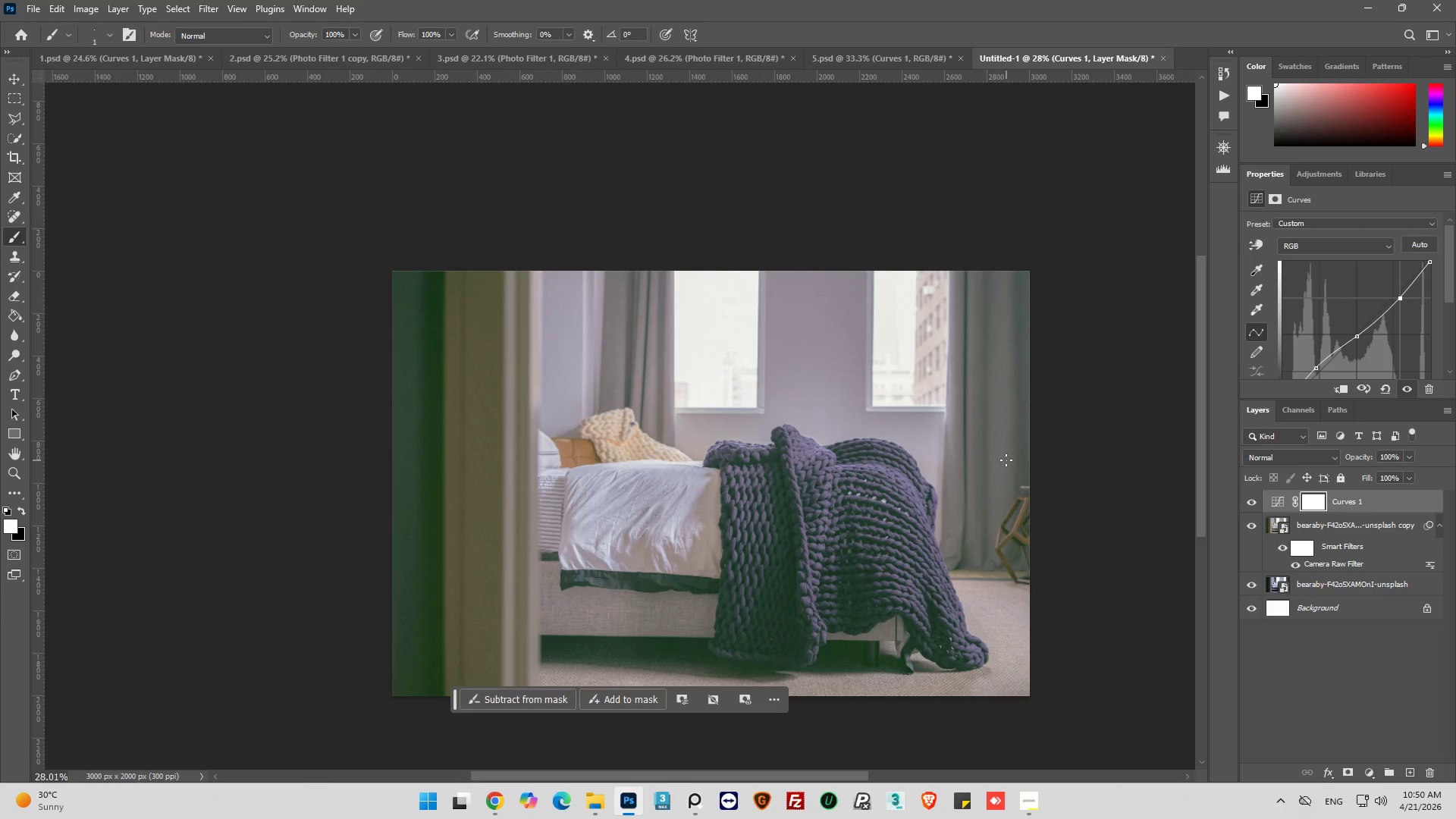 
key(Alt+AltLeft)
 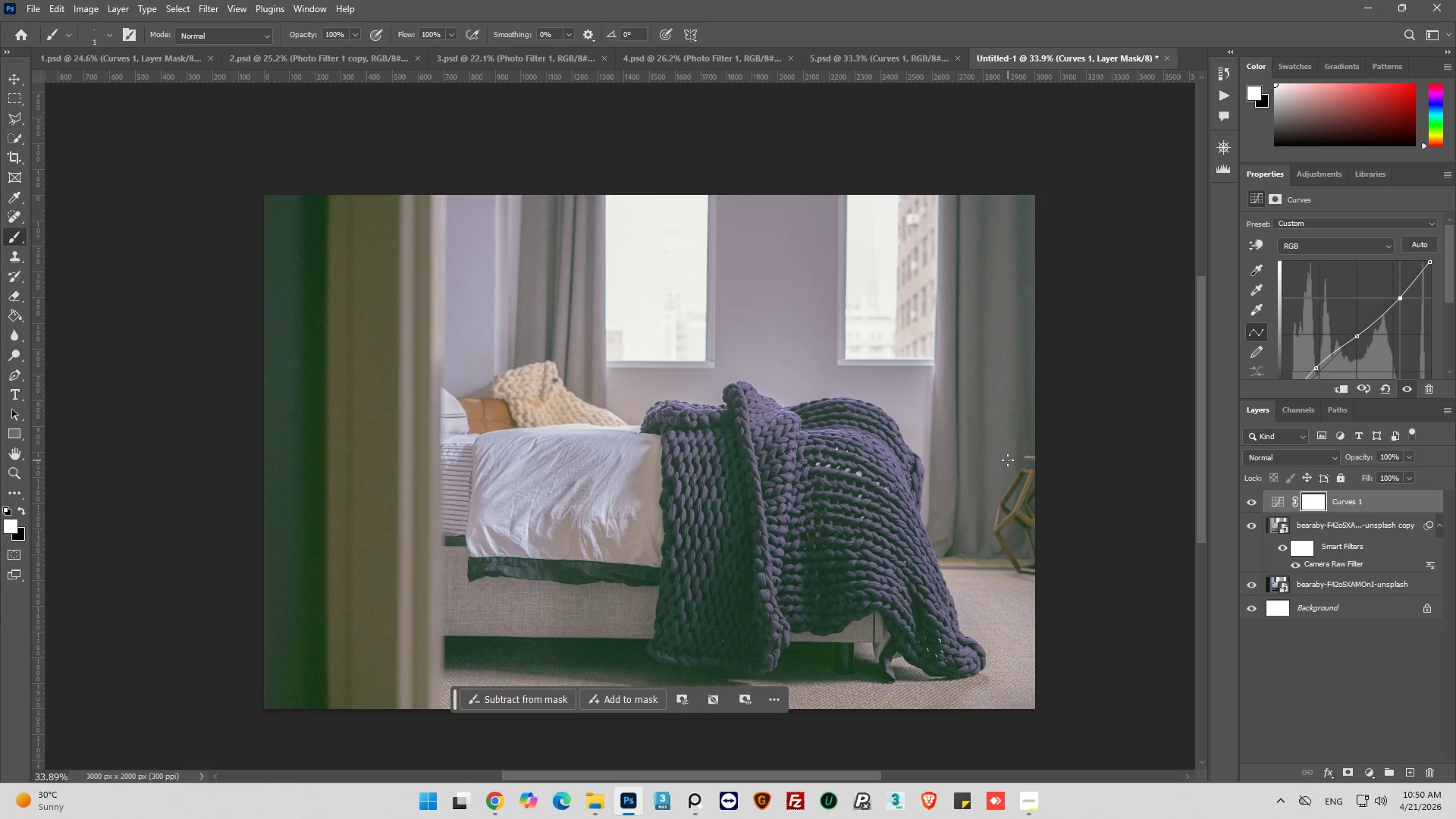 
hold_key(key=AltLeft, duration=0.41)
 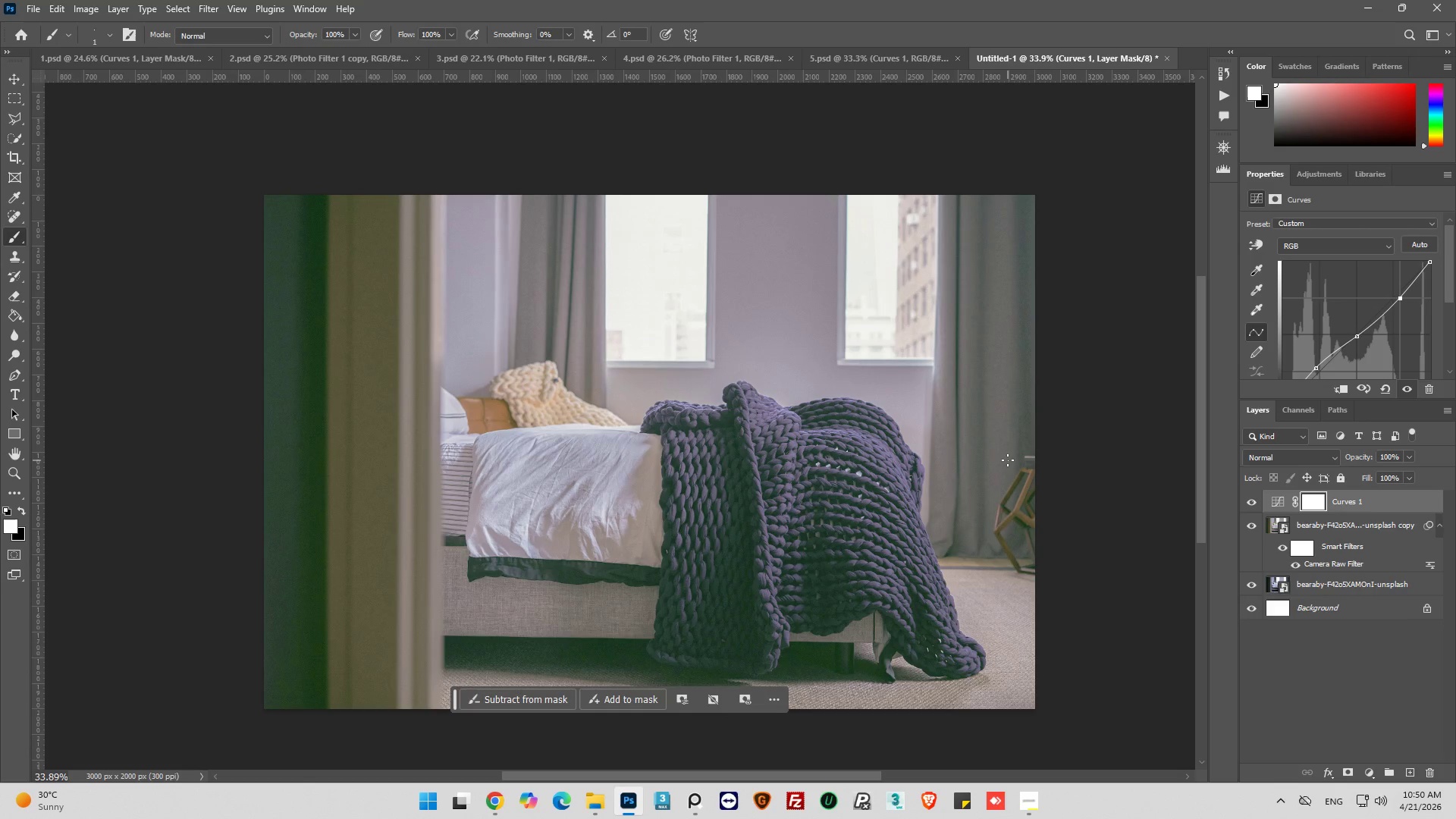 
scroll: coordinate [1008, 460], scroll_direction: none, amount: 0.0
 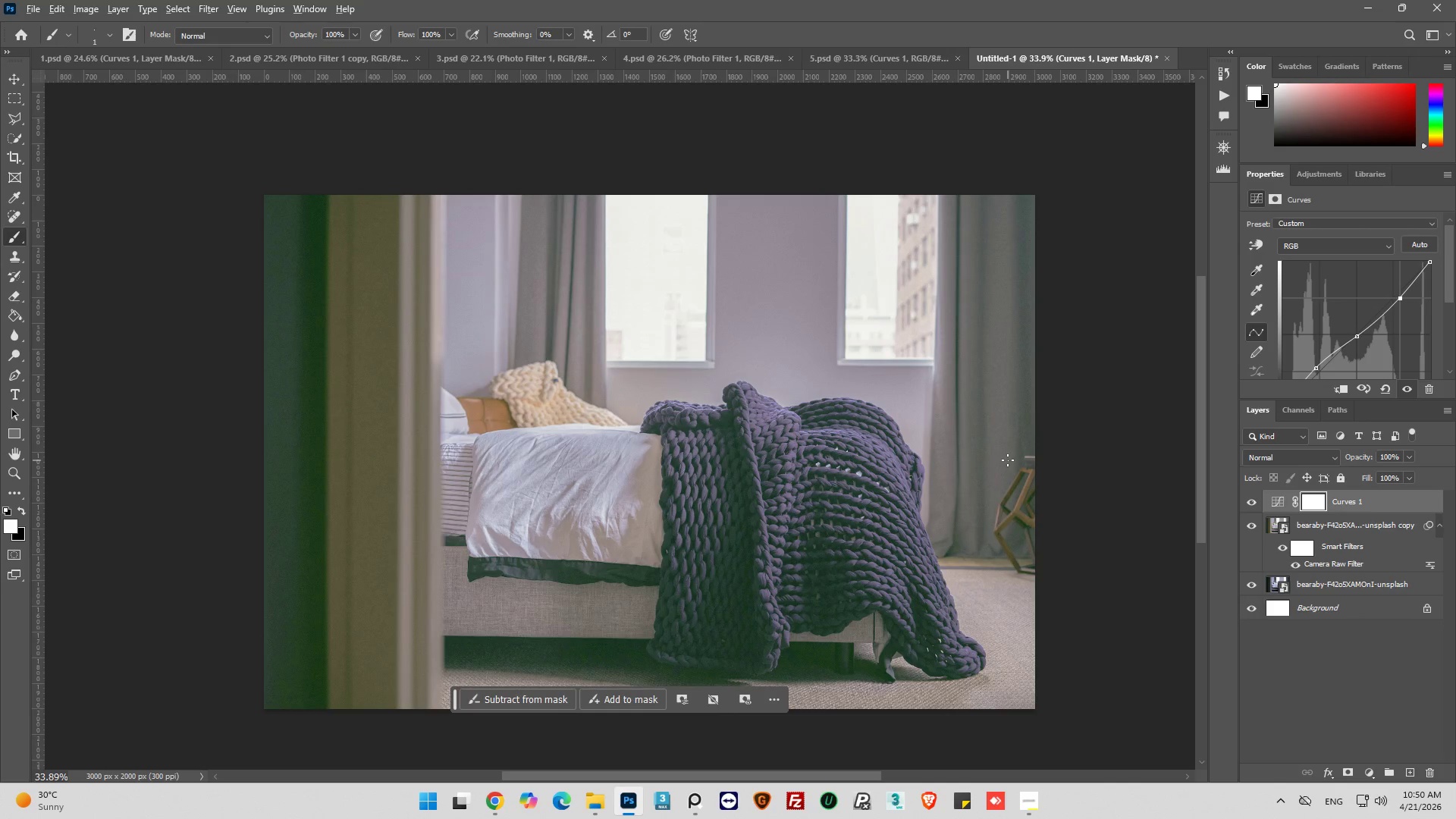 
key(Alt+AltLeft)
 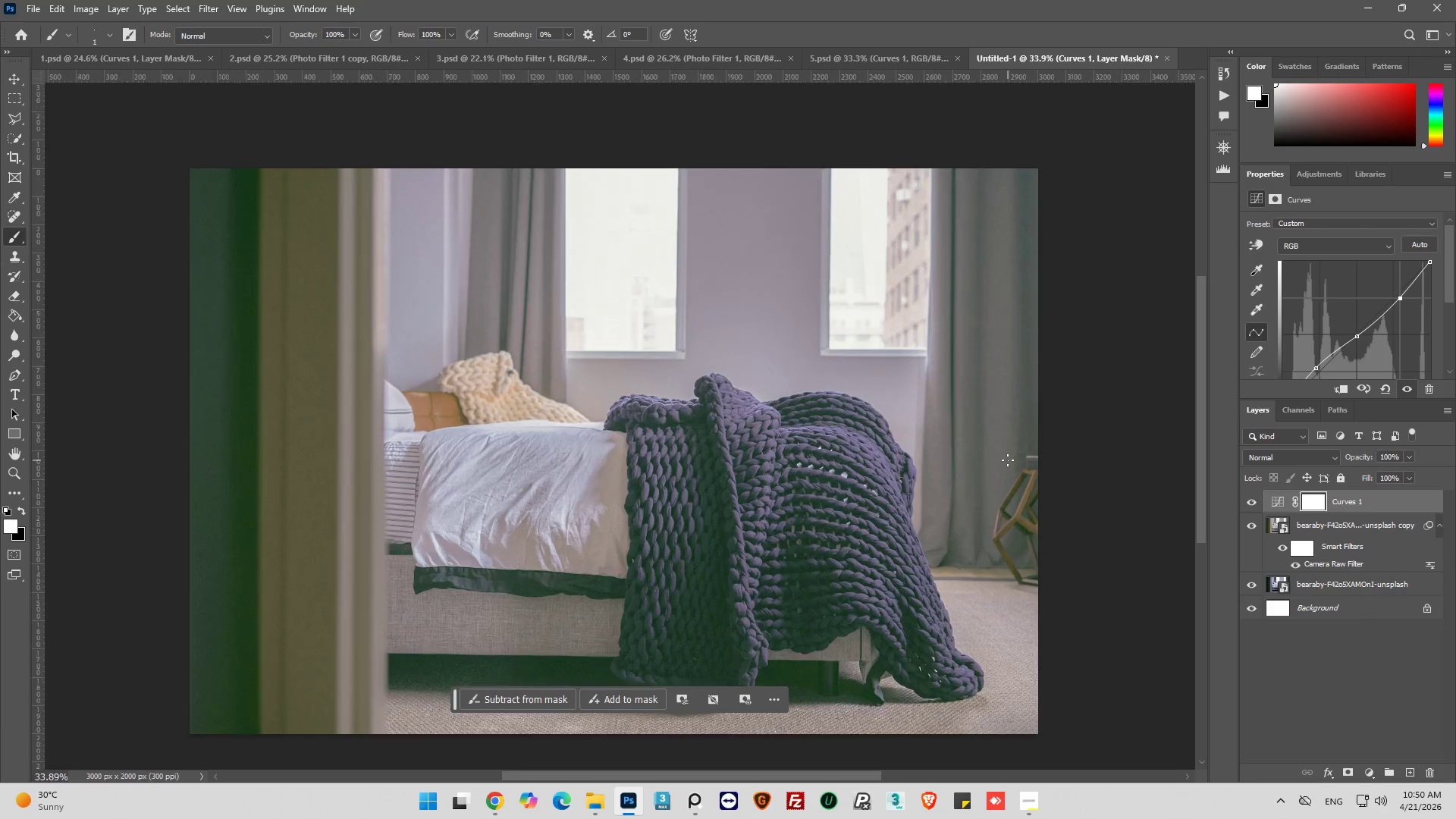 
scroll: coordinate [1008, 460], scroll_direction: up, amount: 1.0
 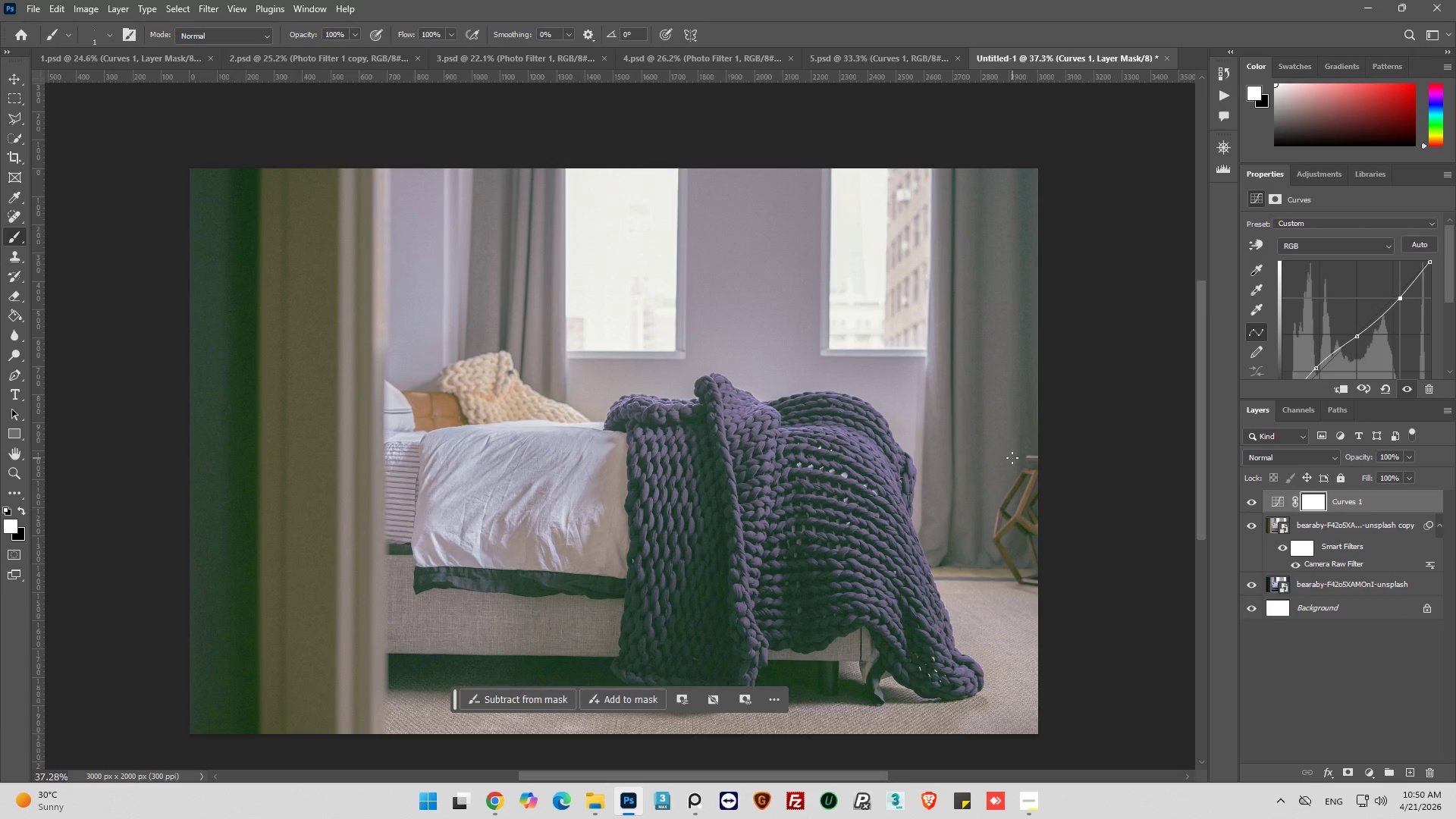 
scroll: coordinate [1012, 458], scroll_direction: down, amount: 2.0
 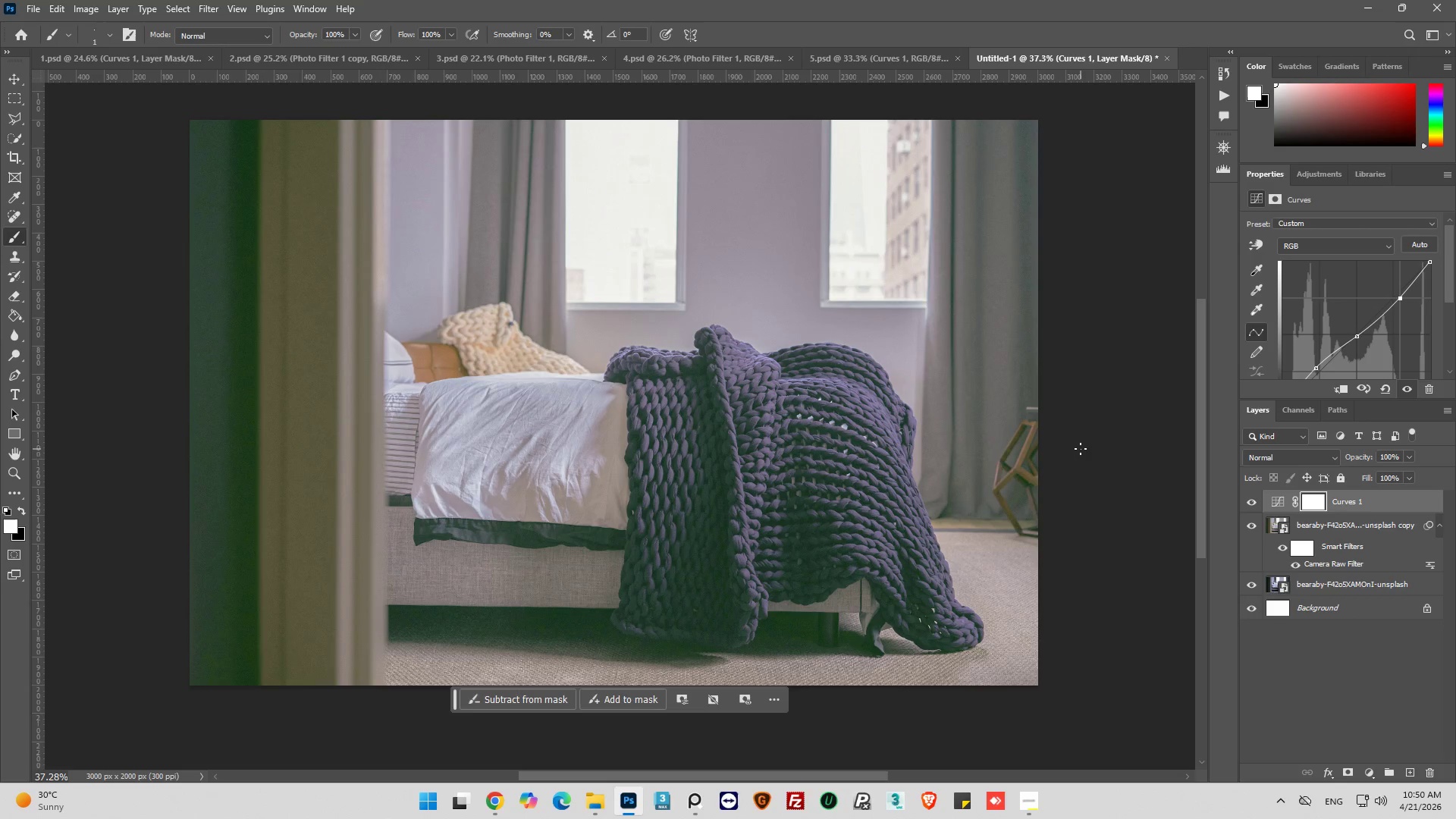 
wait(16.06)
 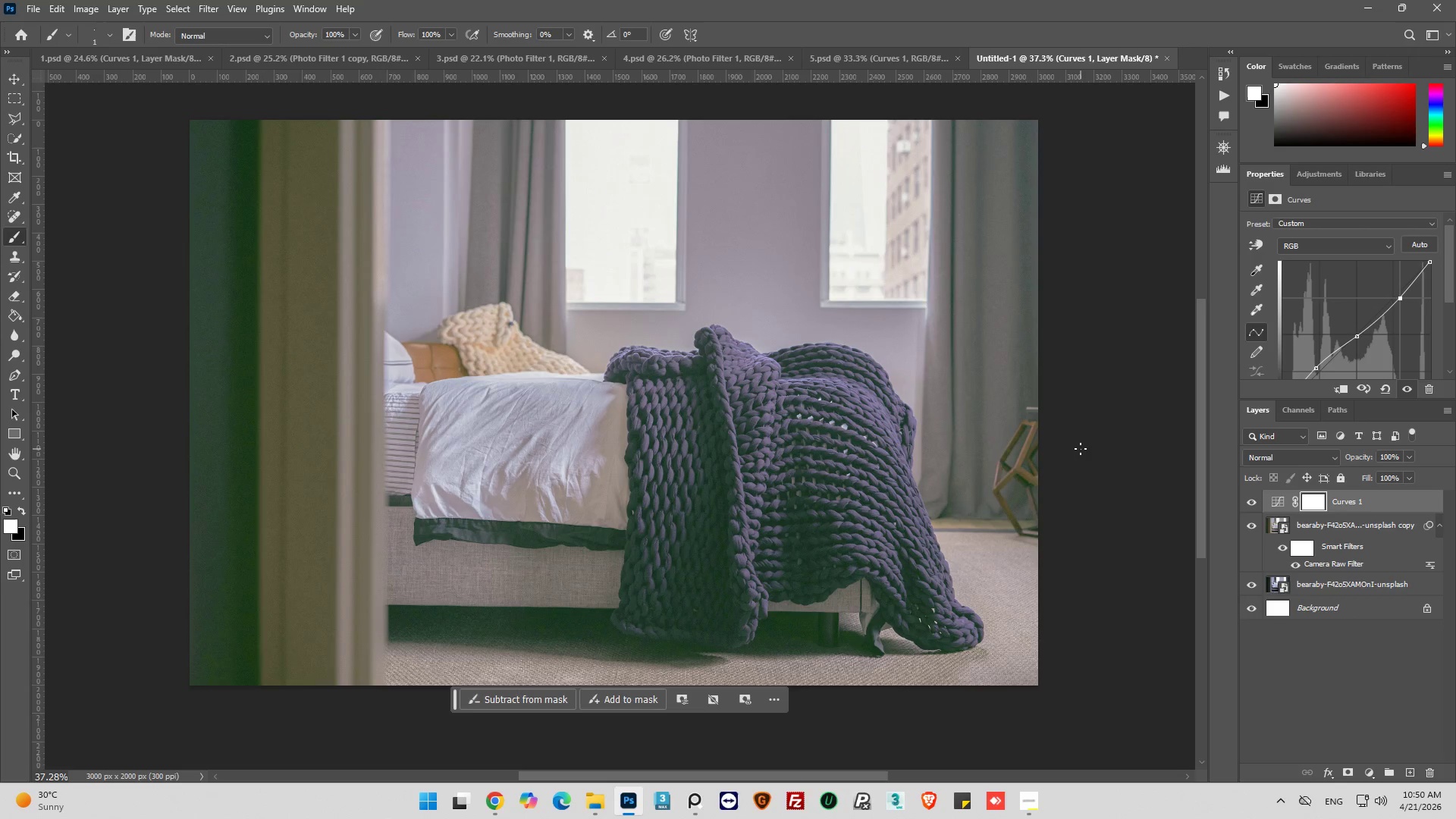 
left_click([1249, 504])
 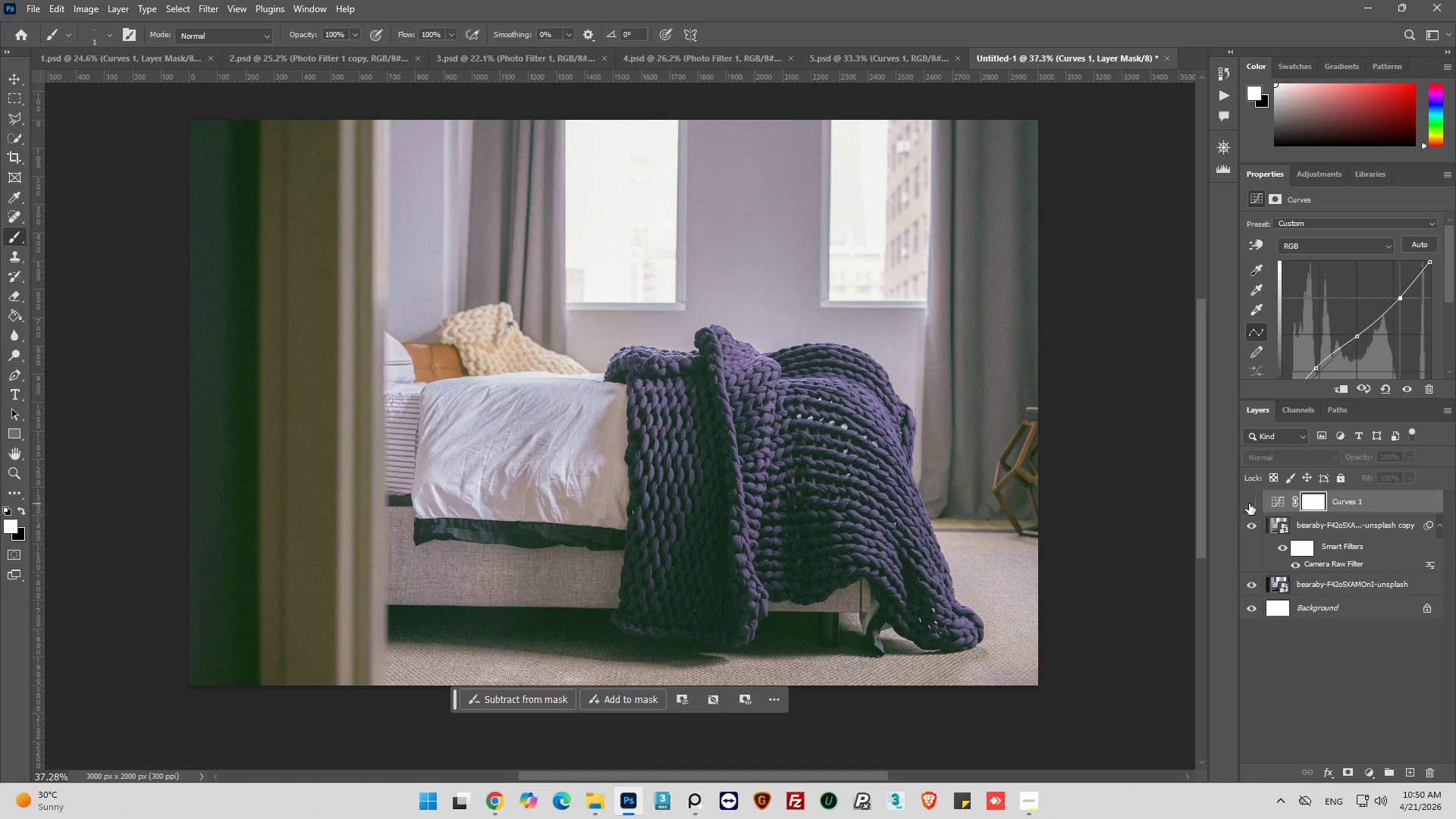 
left_click([1249, 504])
 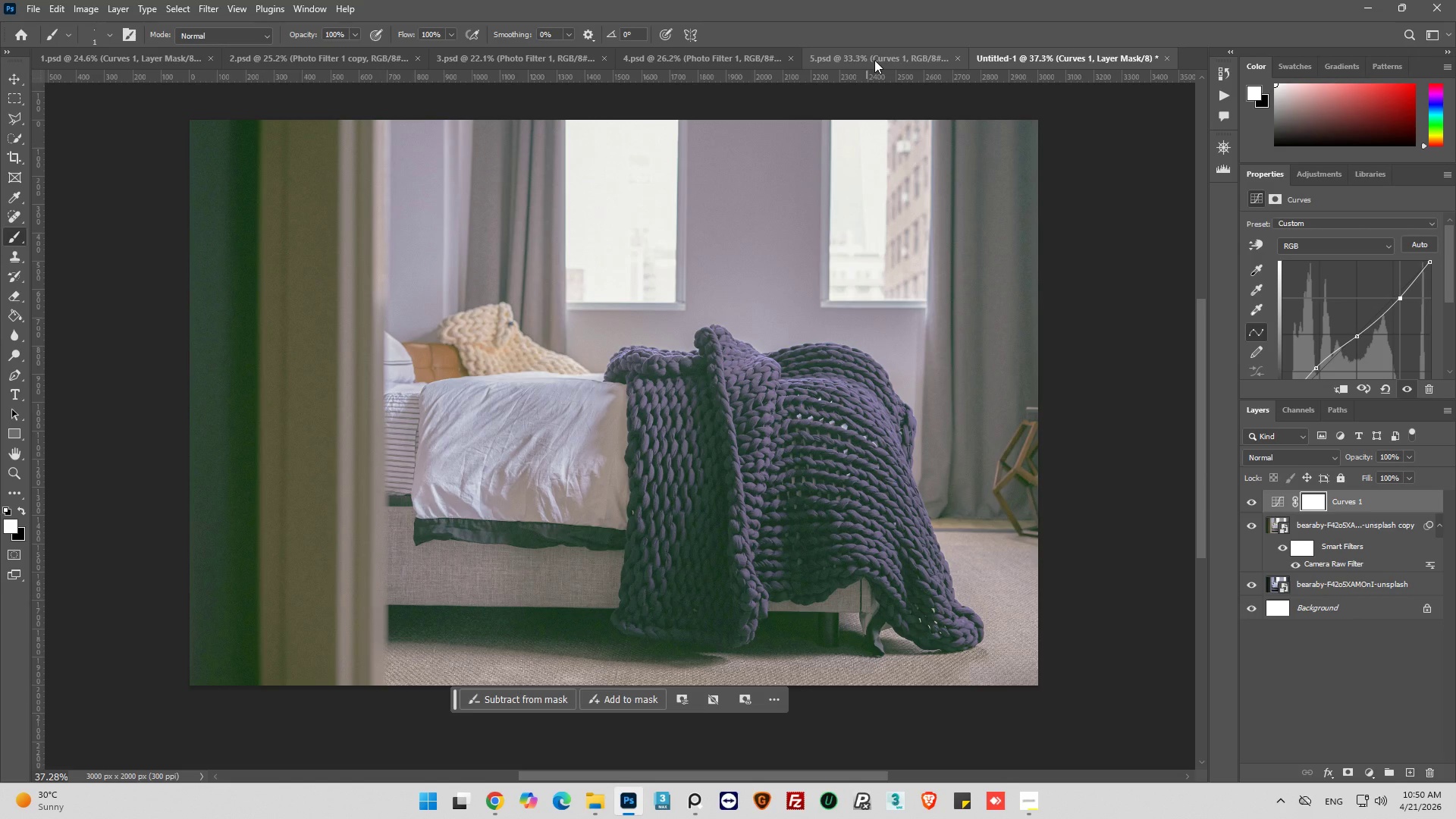 
wait(7.53)
 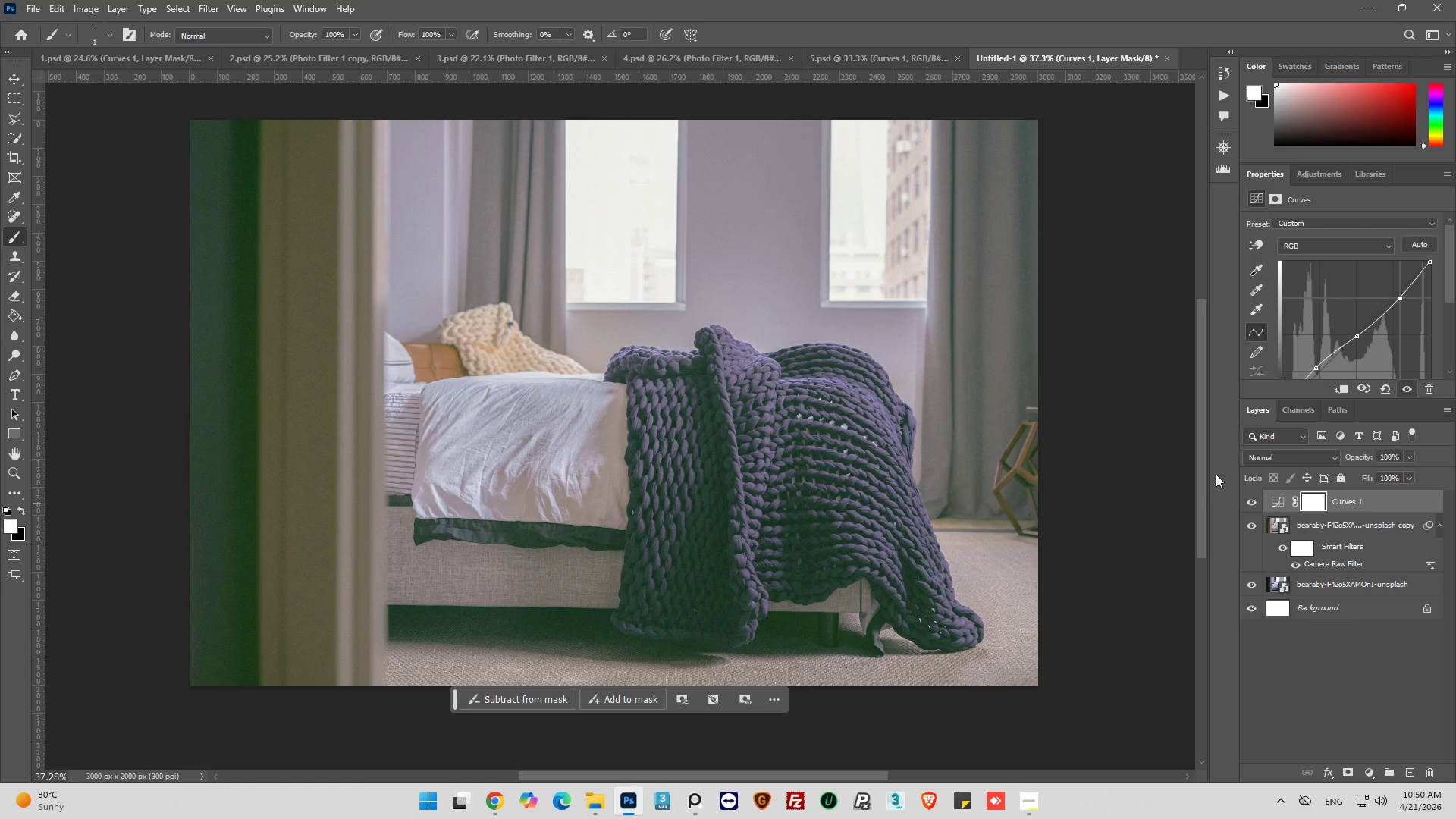 
left_click([874, 60])
 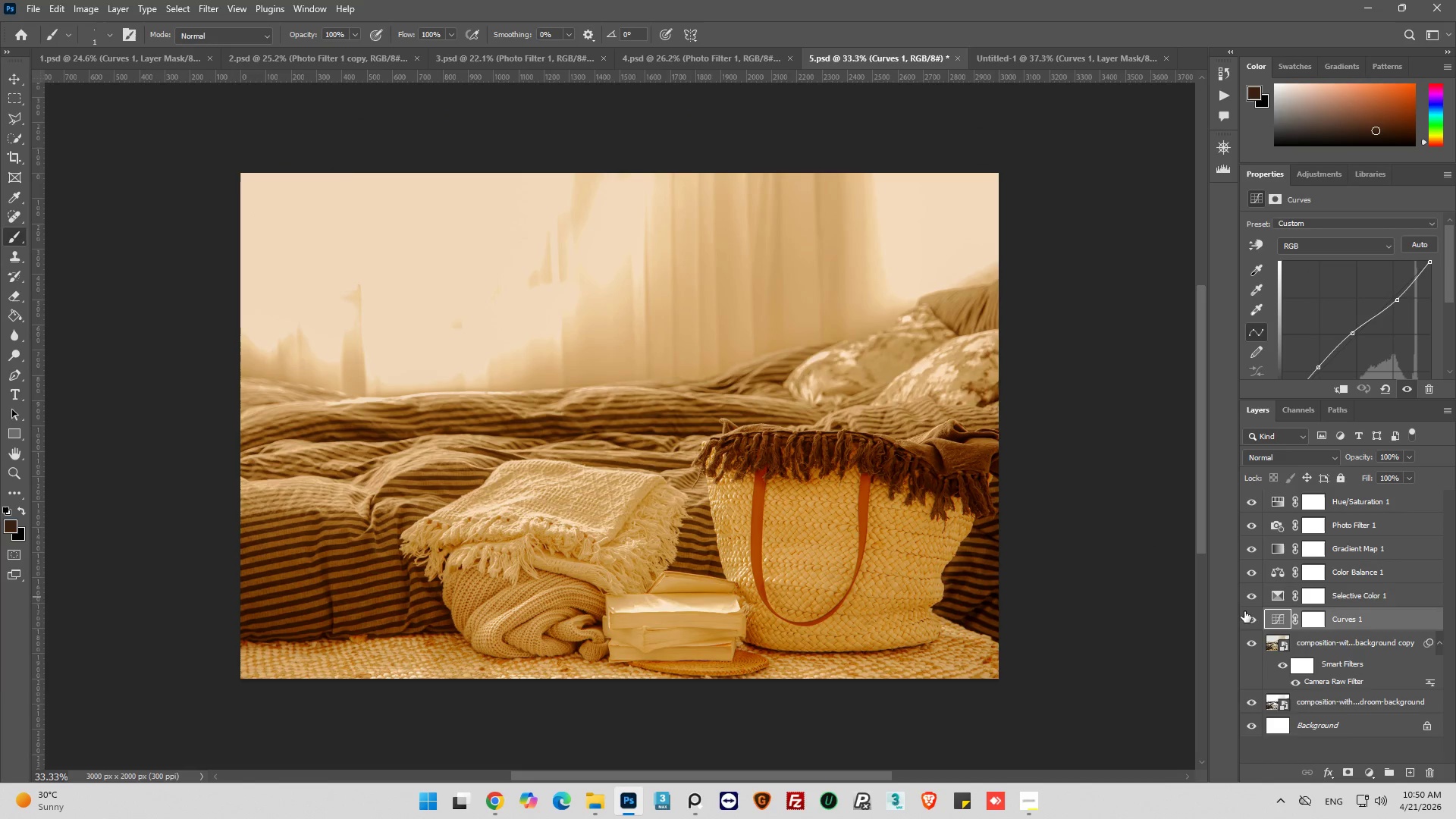 
left_click([1271, 595])
 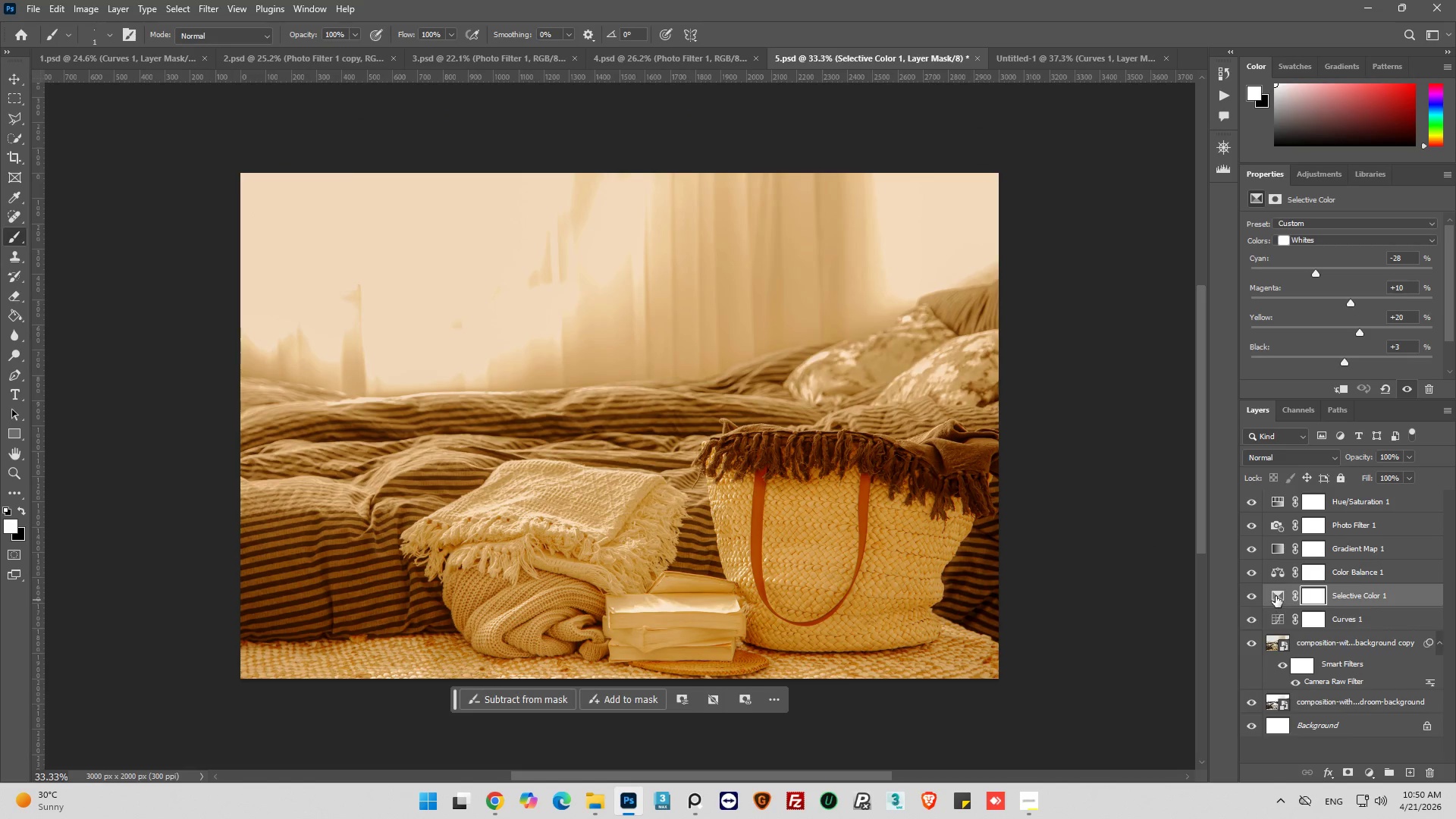 
left_click([1276, 596])
 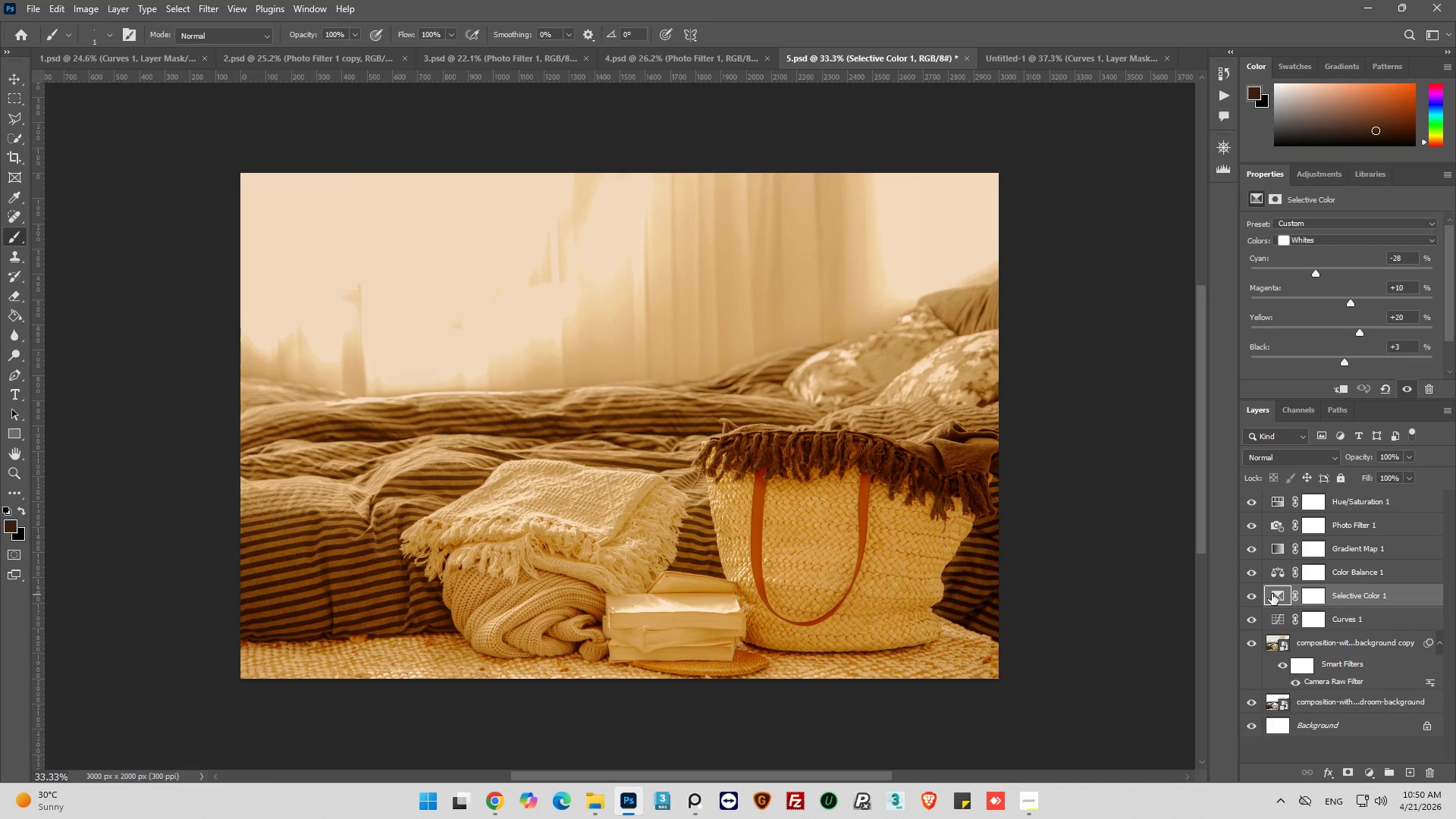 
key(Control+C)
 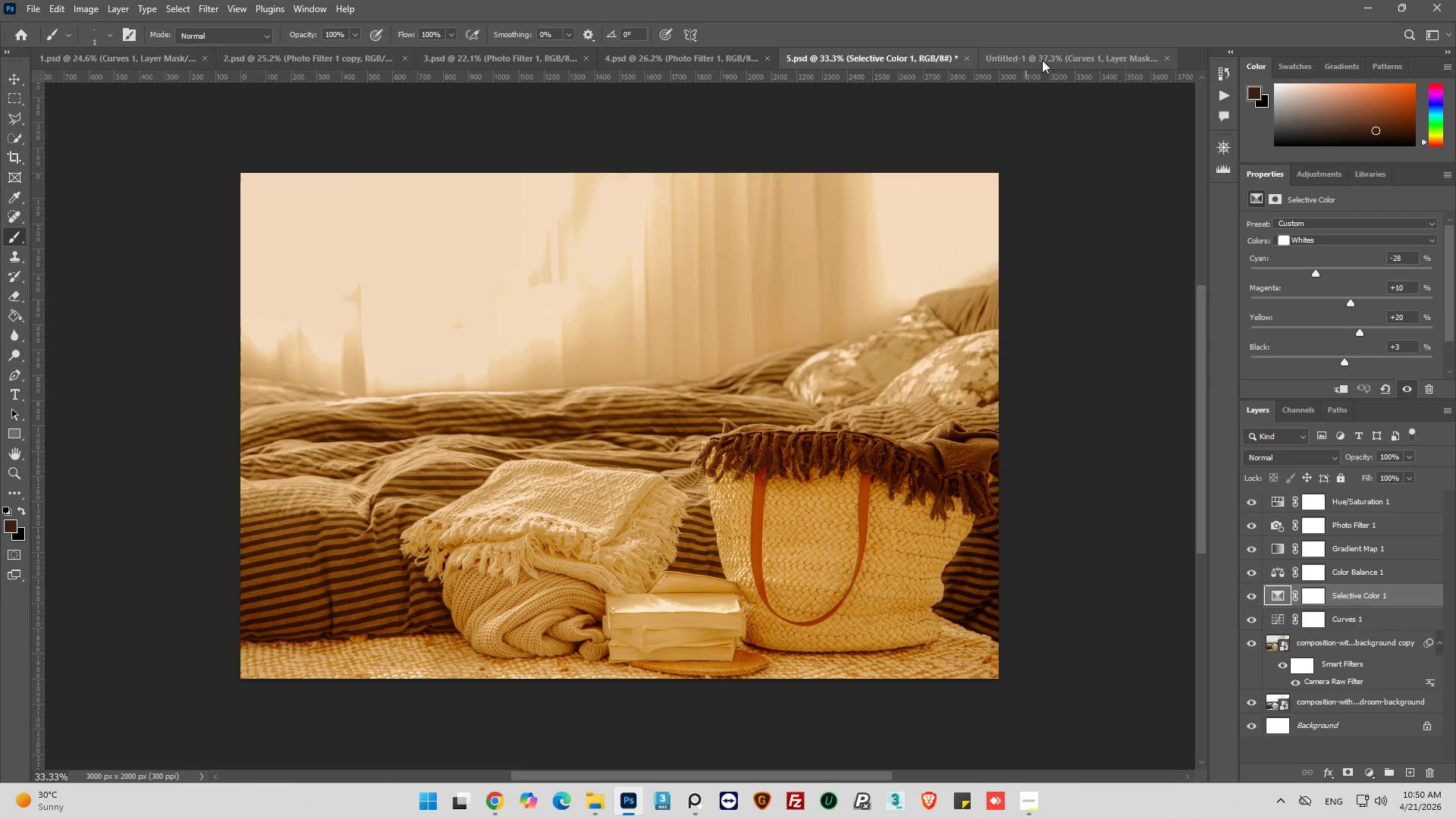 
left_click([1050, 54])
 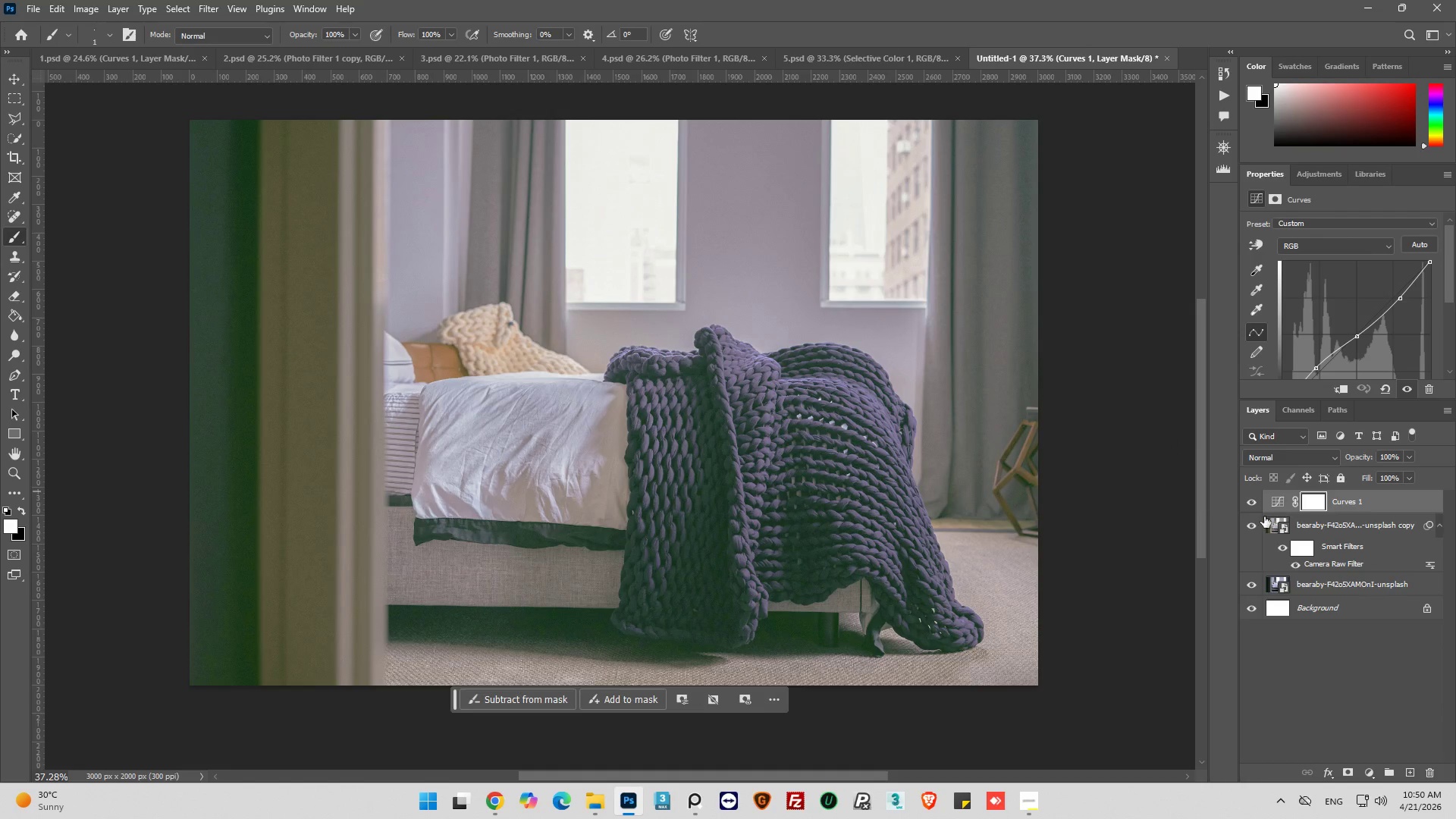 
left_click([1272, 504])
 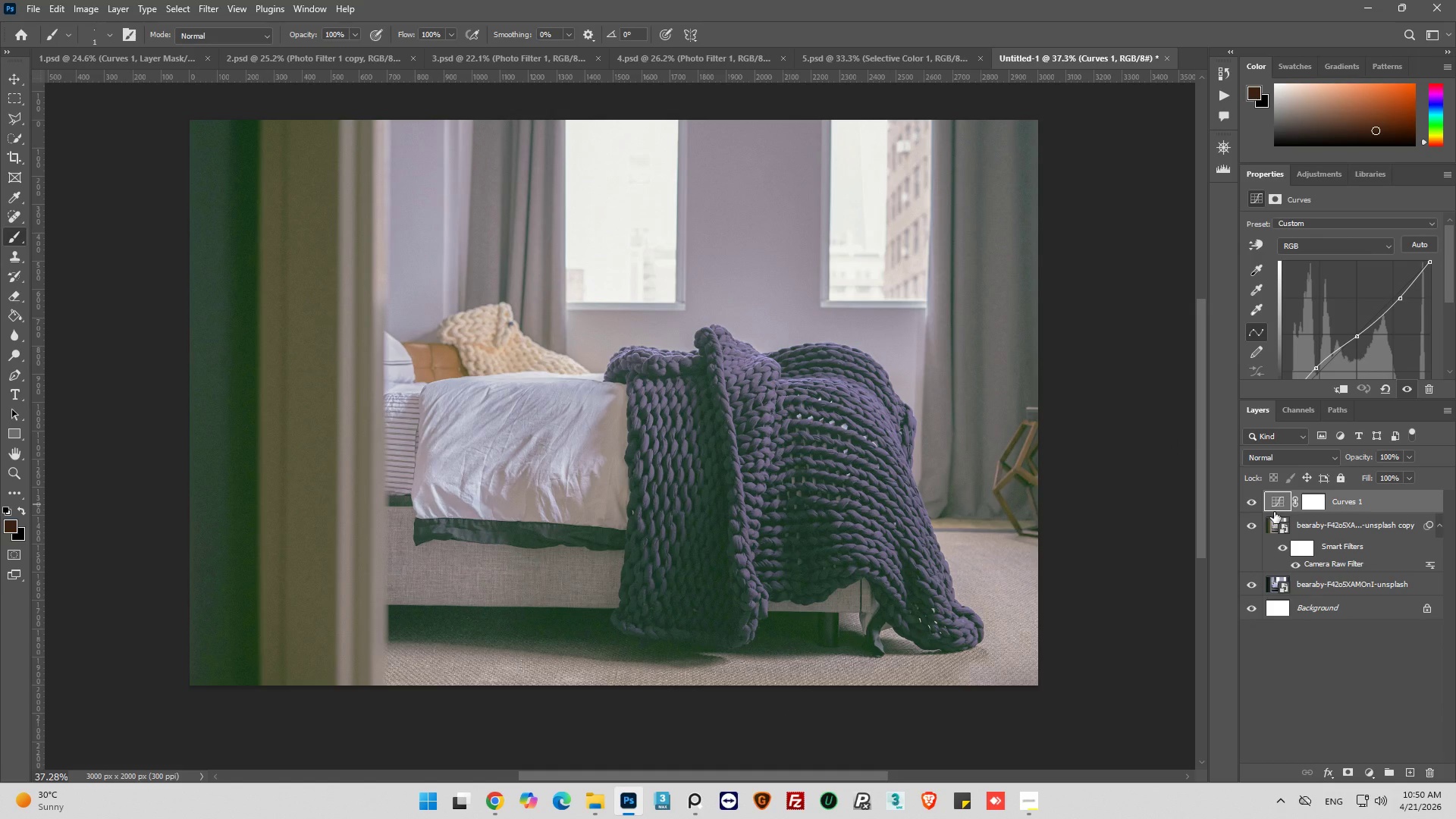 
key(Control+V)
 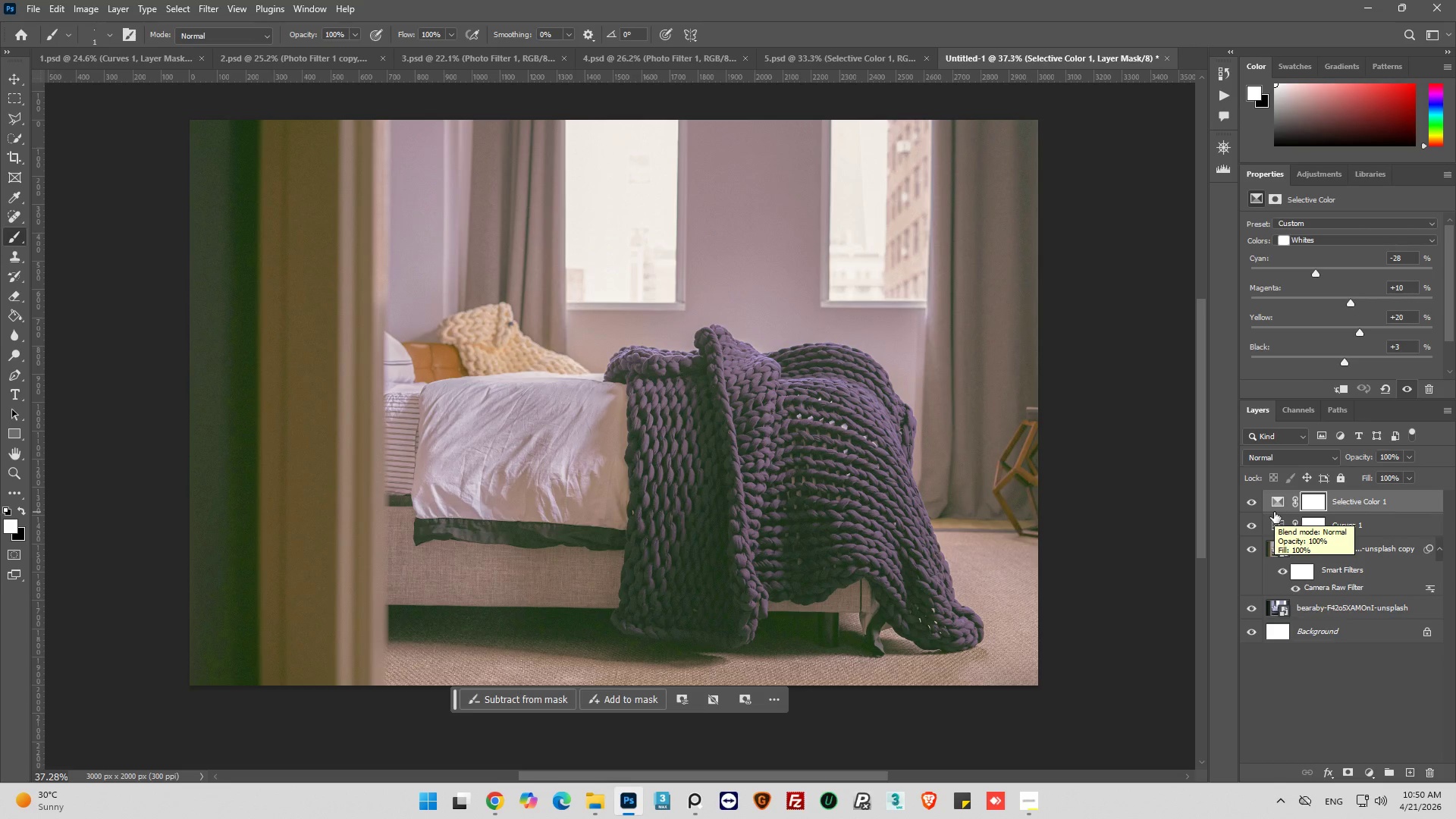 
wait(10.77)
 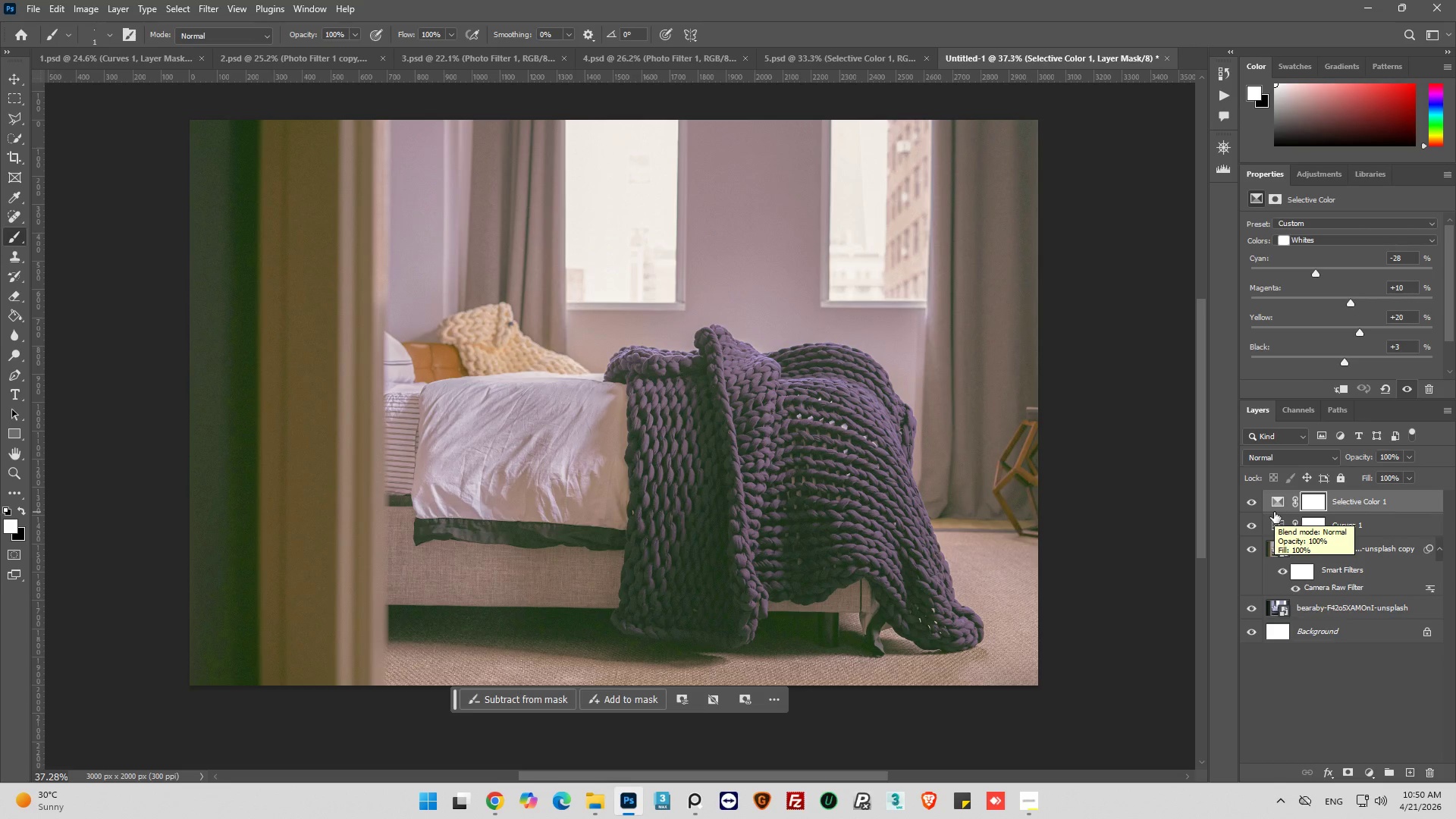 
left_click_drag(start_coordinate=[1345, 362], to_coordinate=[1338, 373])
 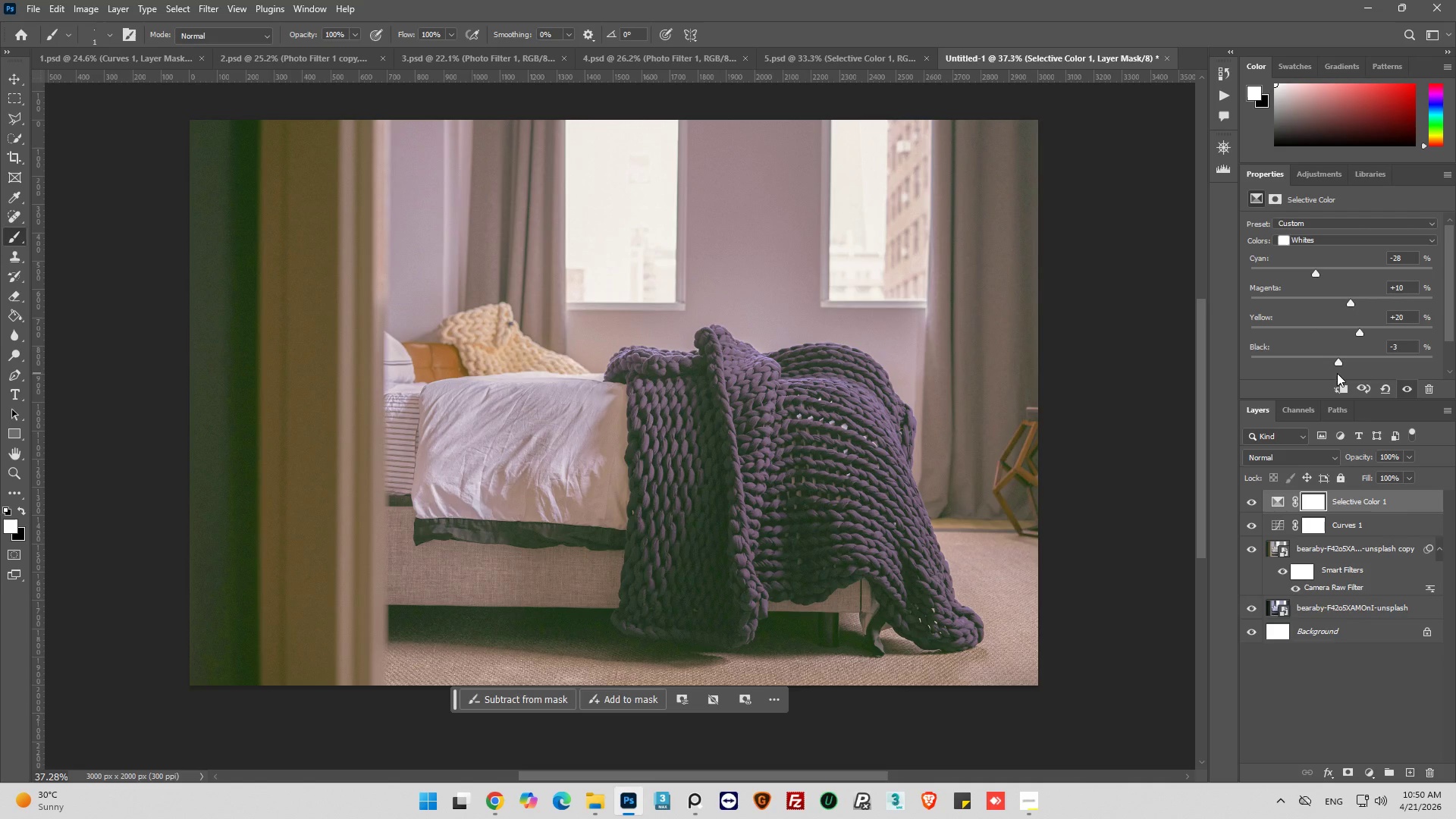 
key(Control+Z)
 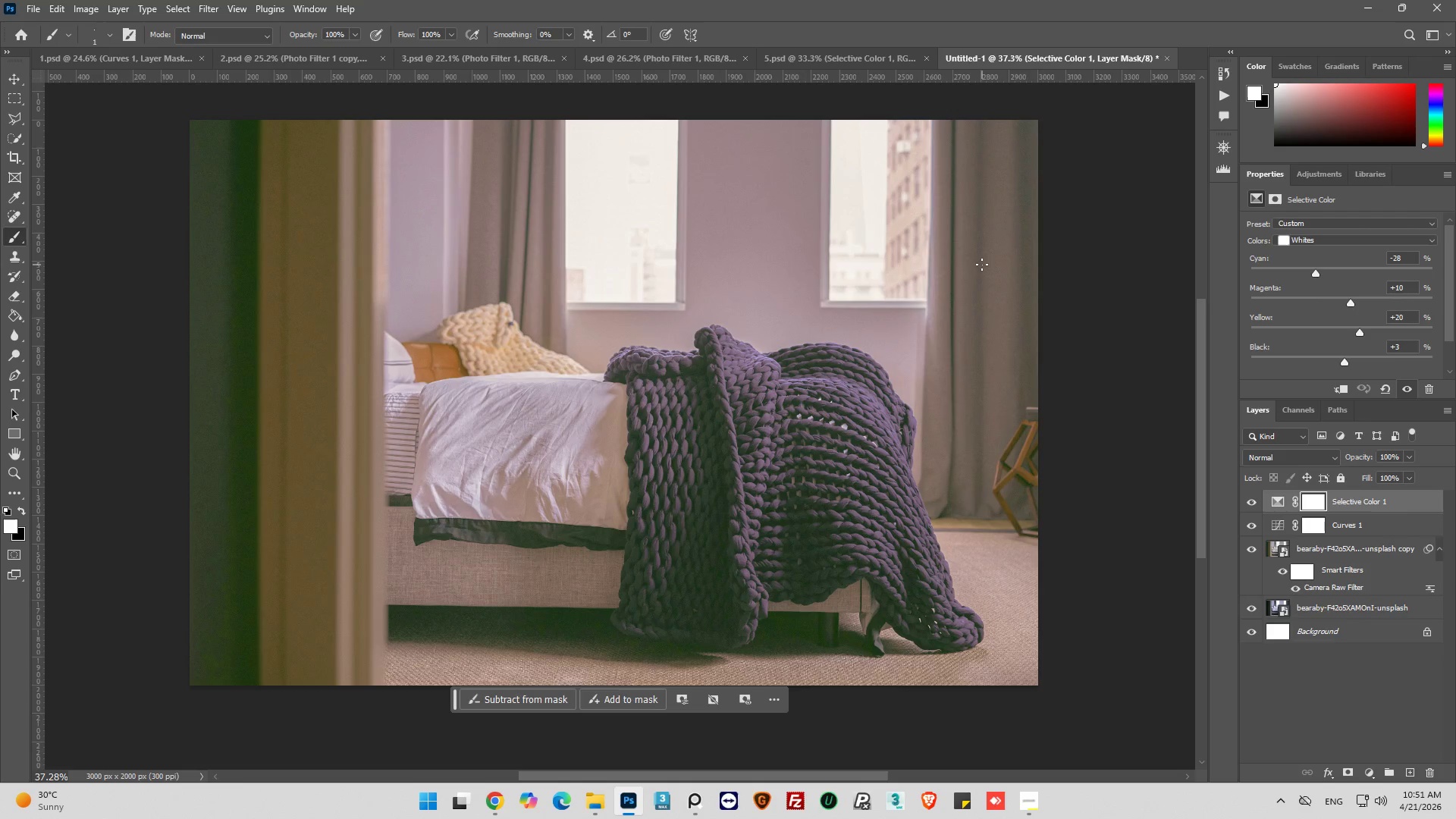 
wait(5.73)
 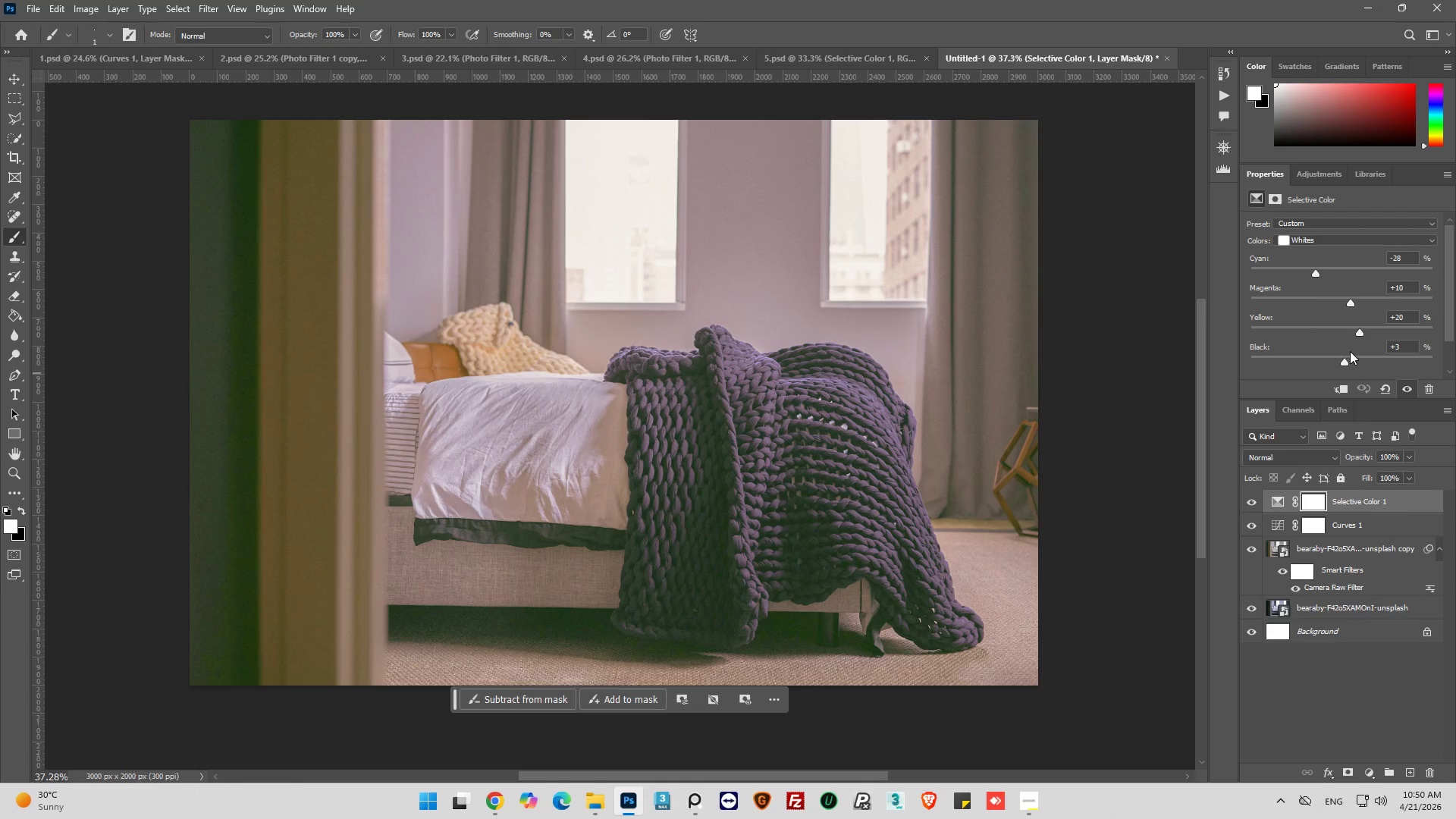 
key(Control+S)
 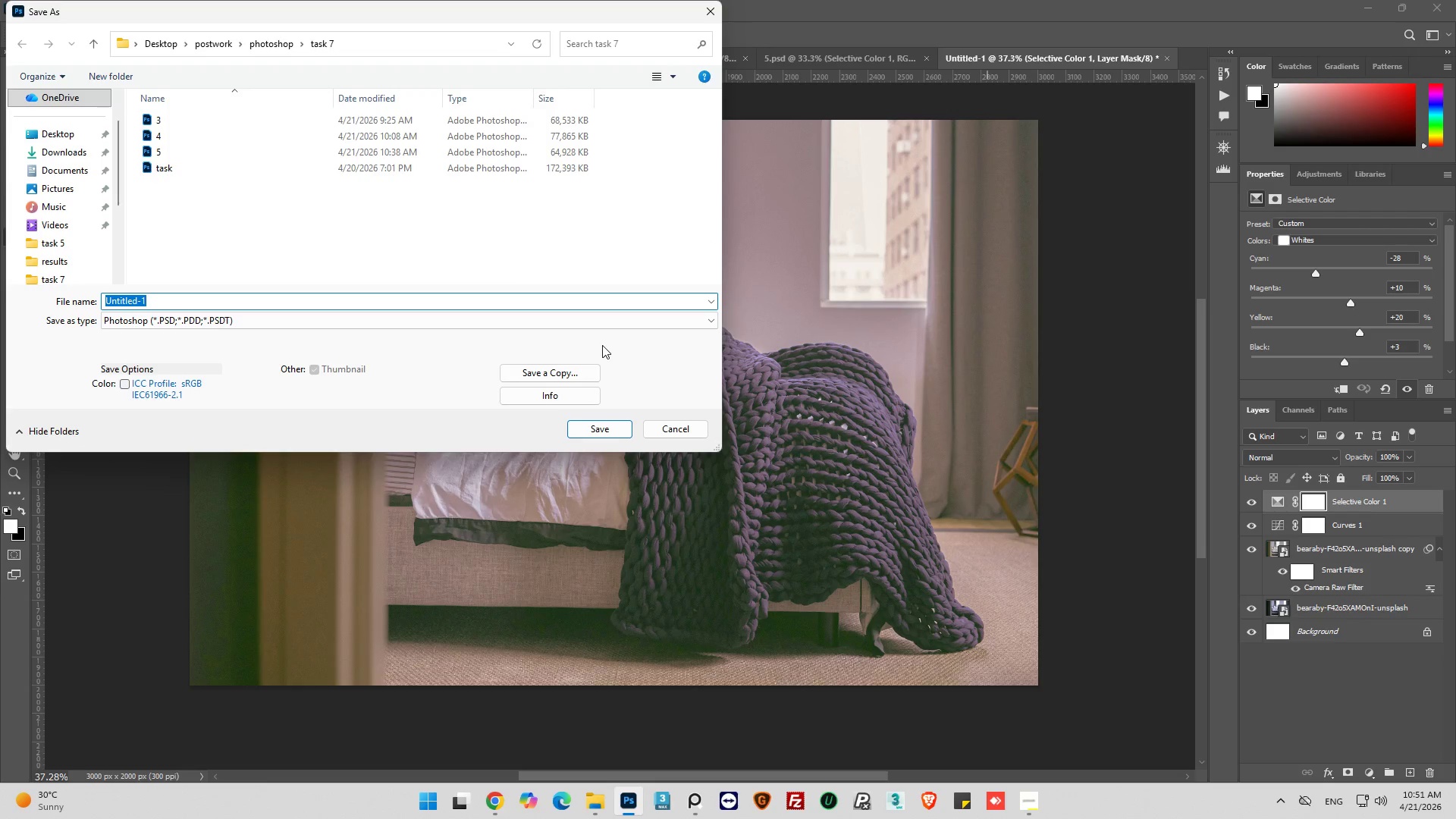 
key(6)
 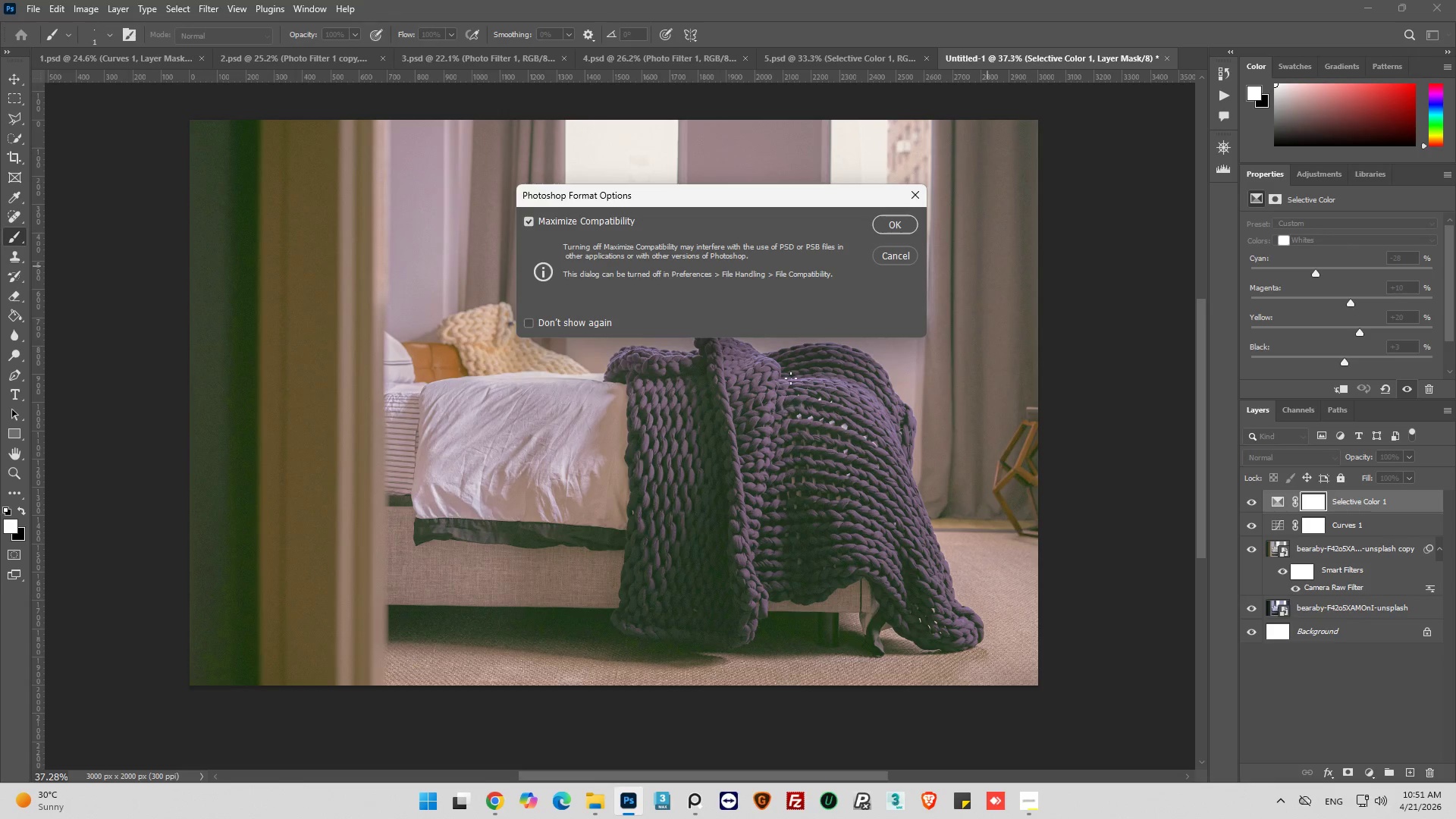 
left_click([896, 219])
 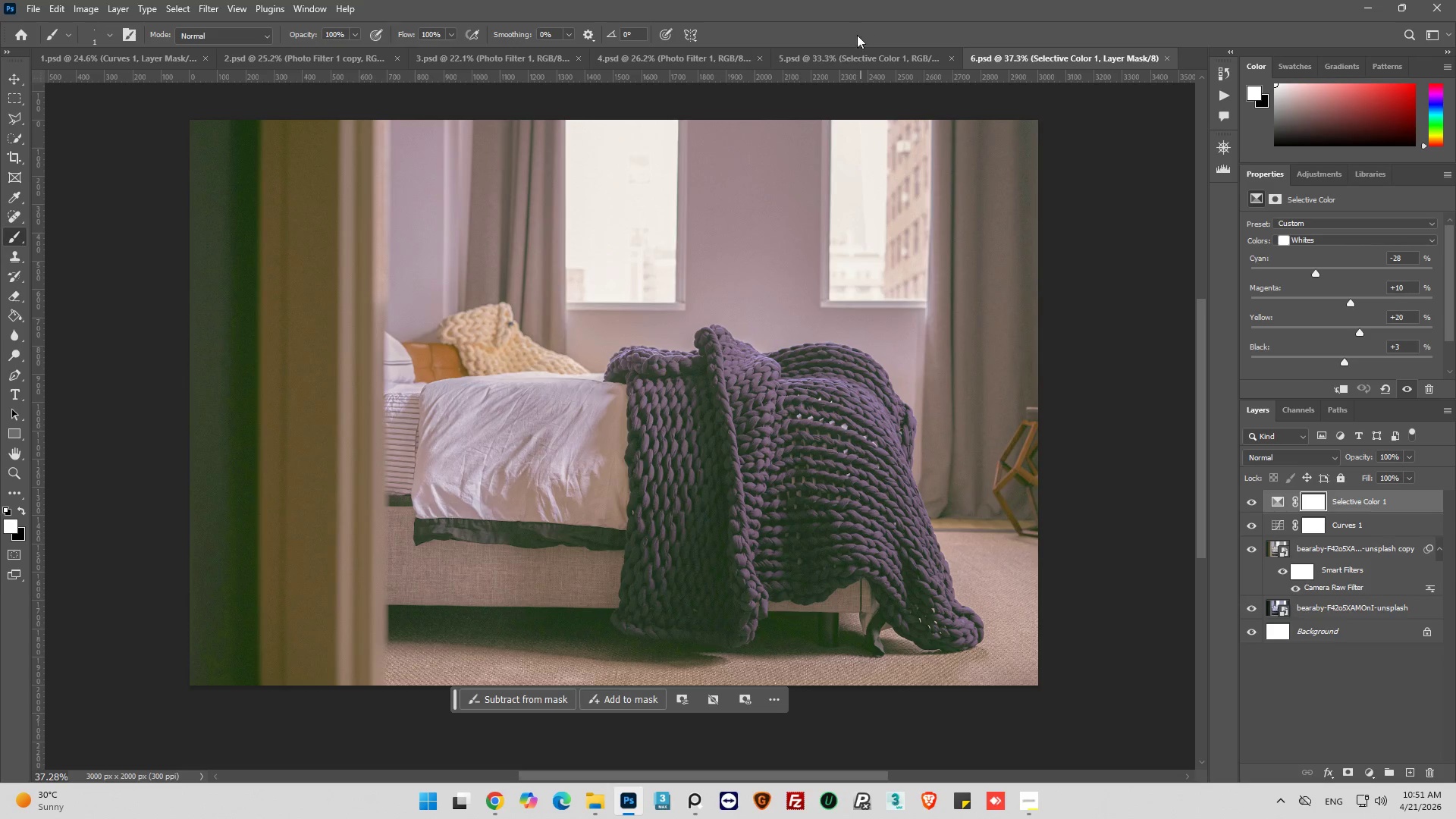 
left_click([862, 55])
 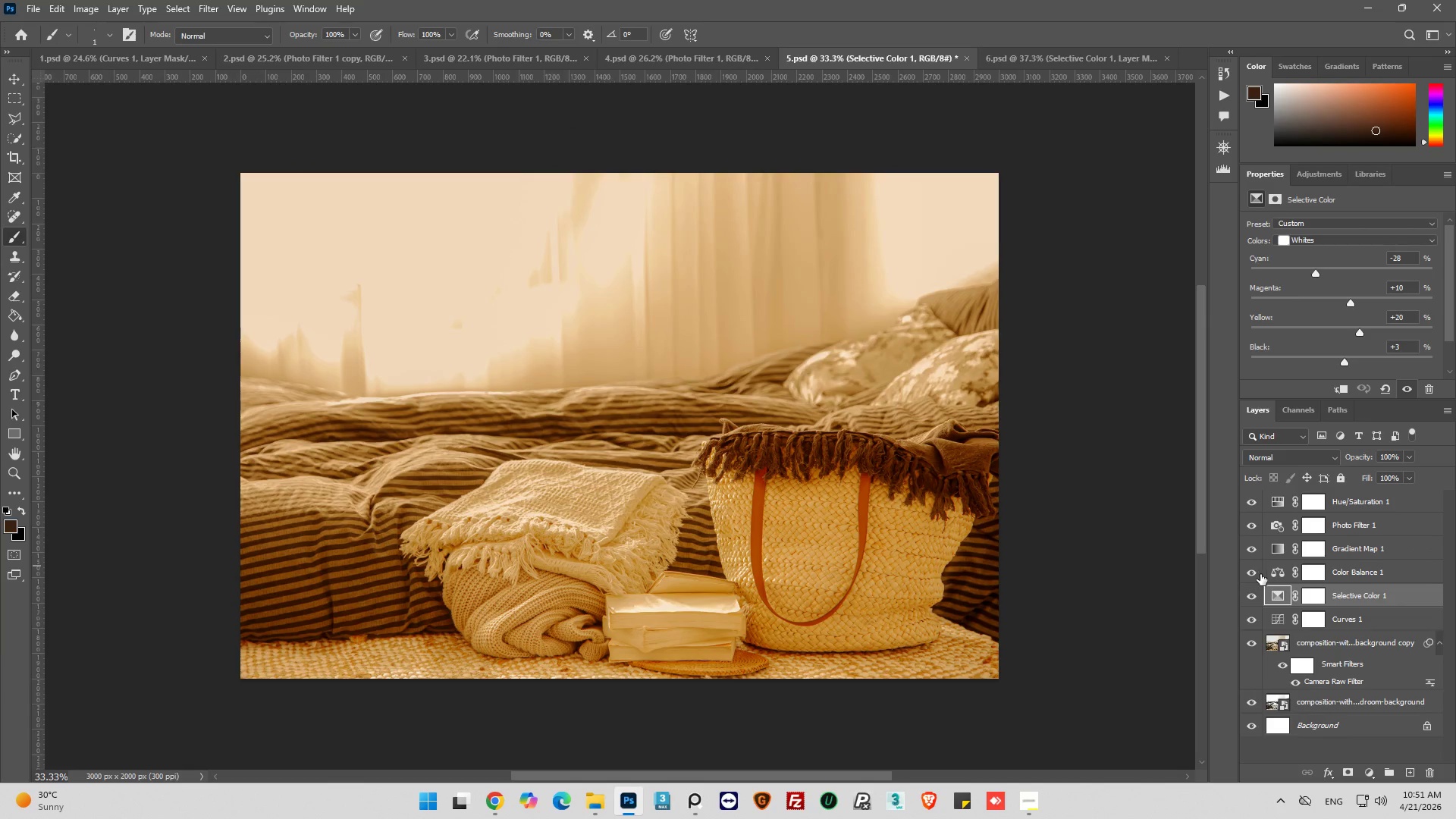 
left_click([1277, 572])
 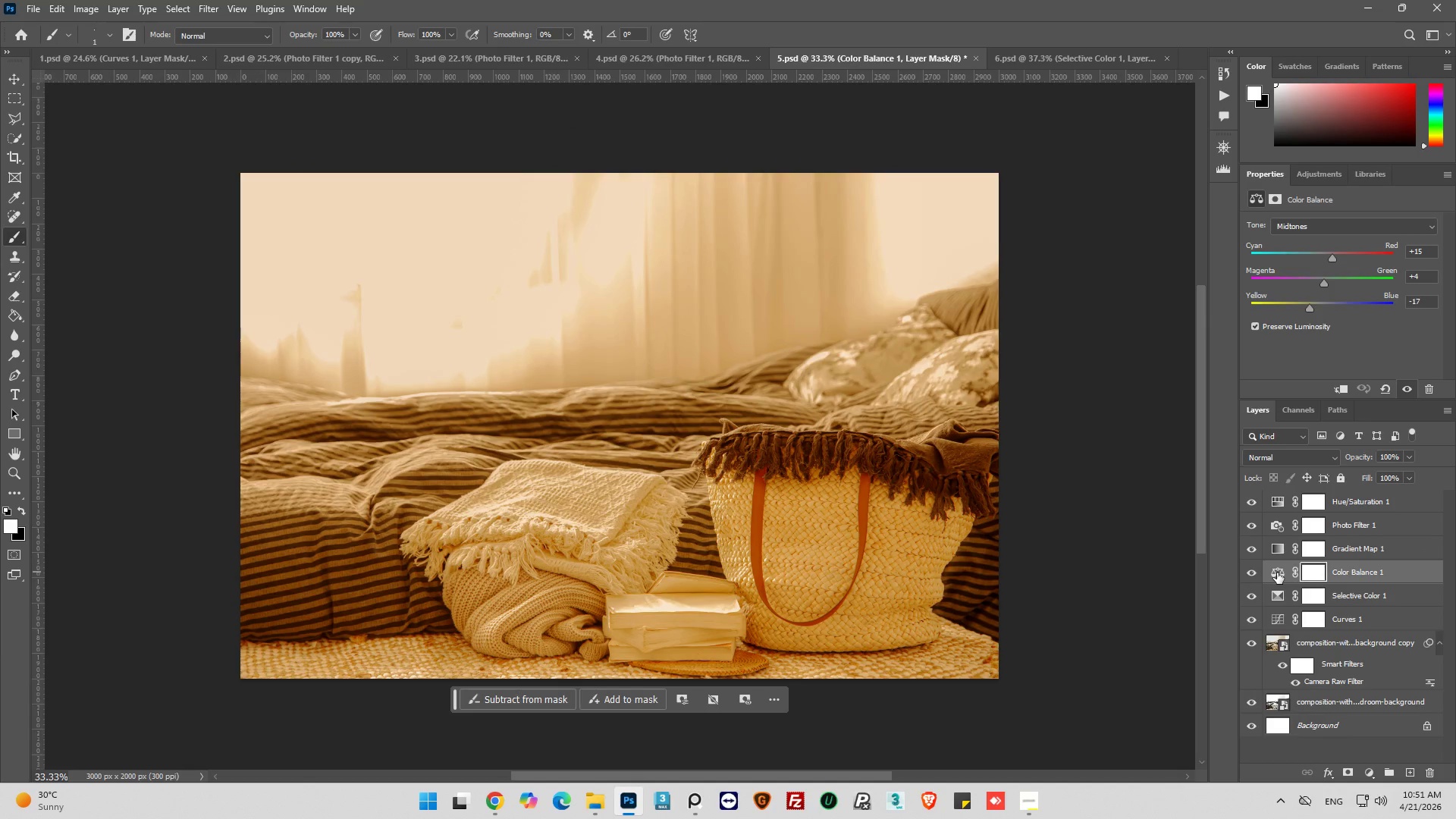 
left_click([1277, 573])
 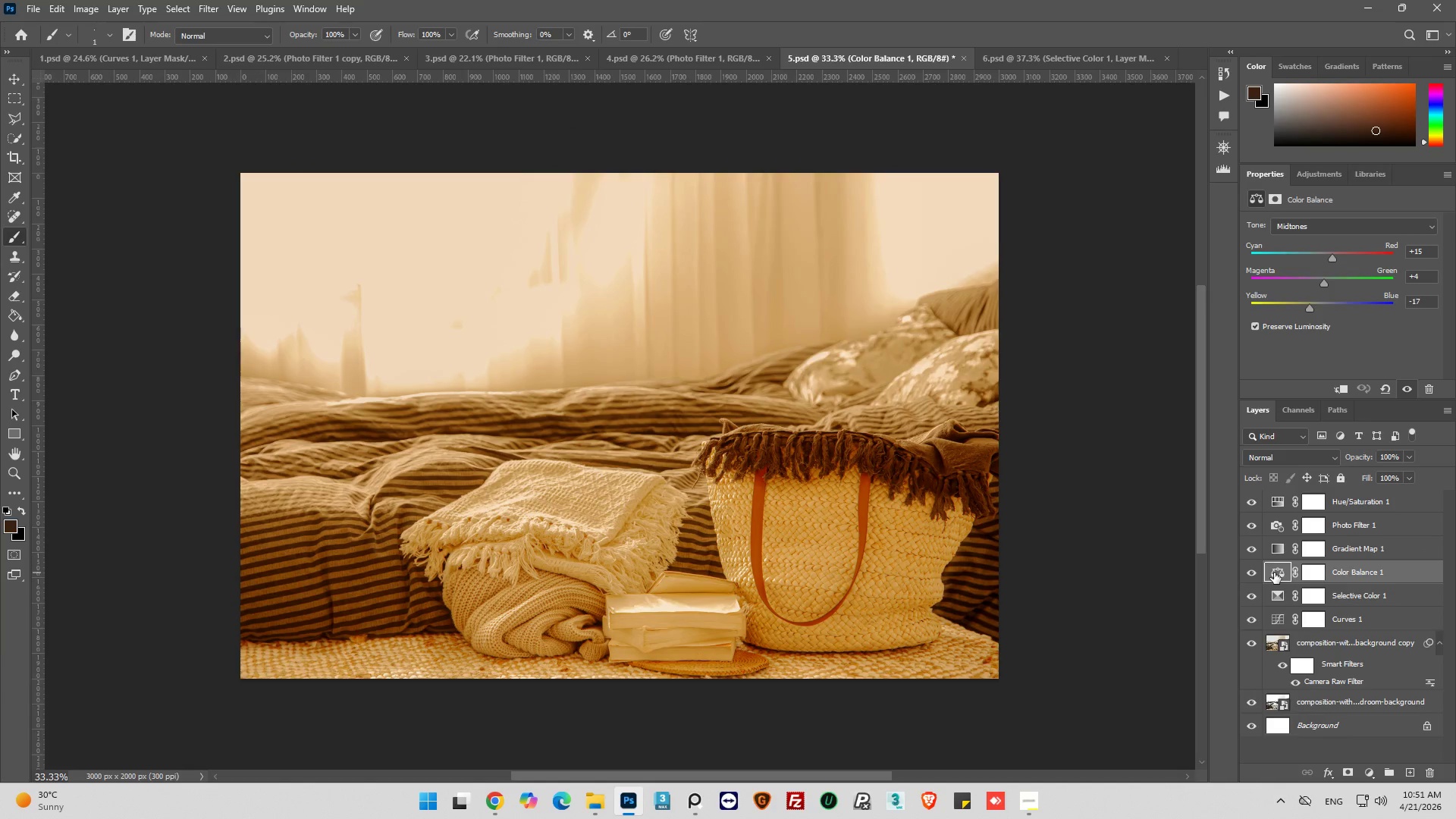 
key(Control+C)
 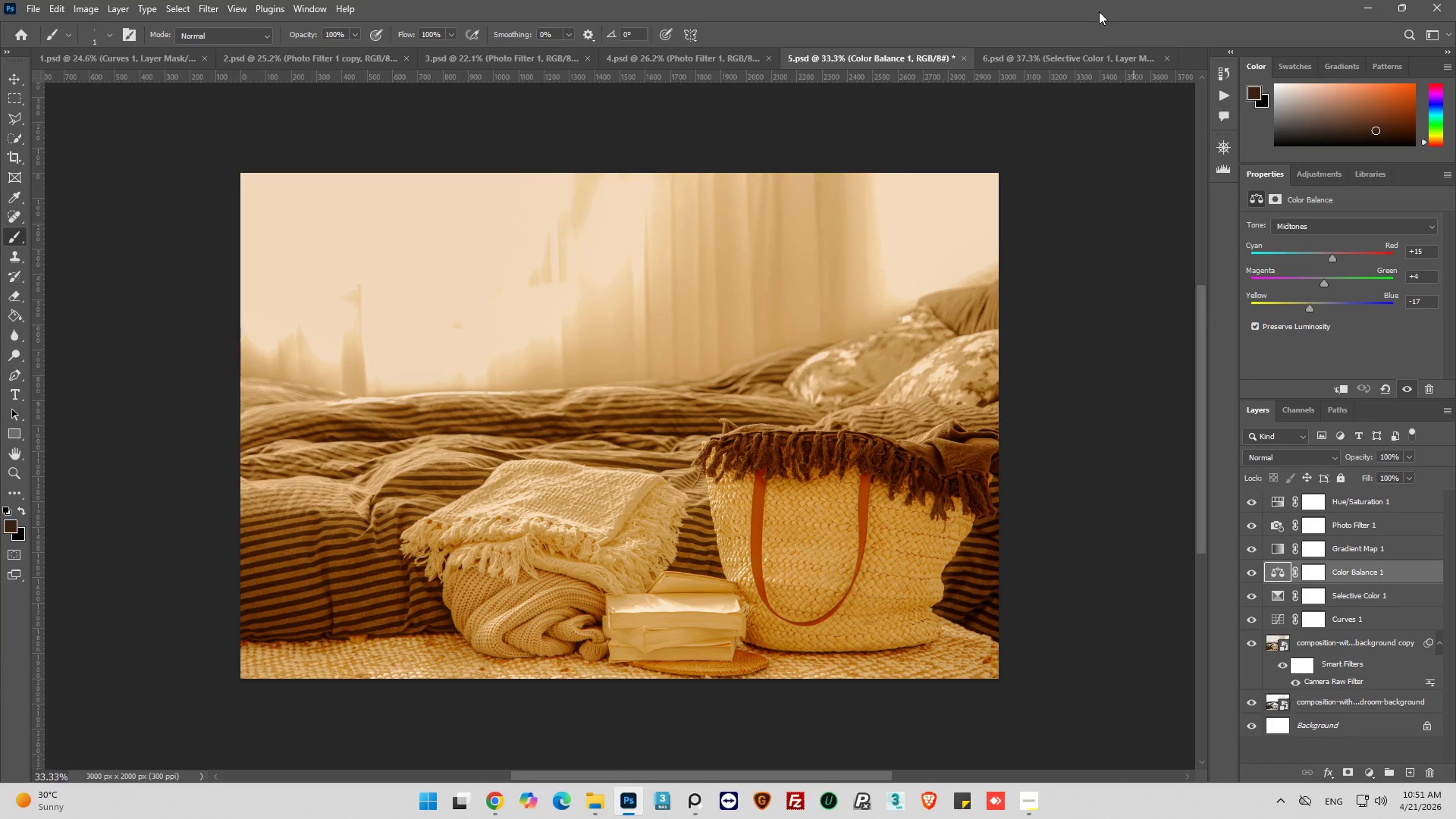 
left_click([1092, 52])
 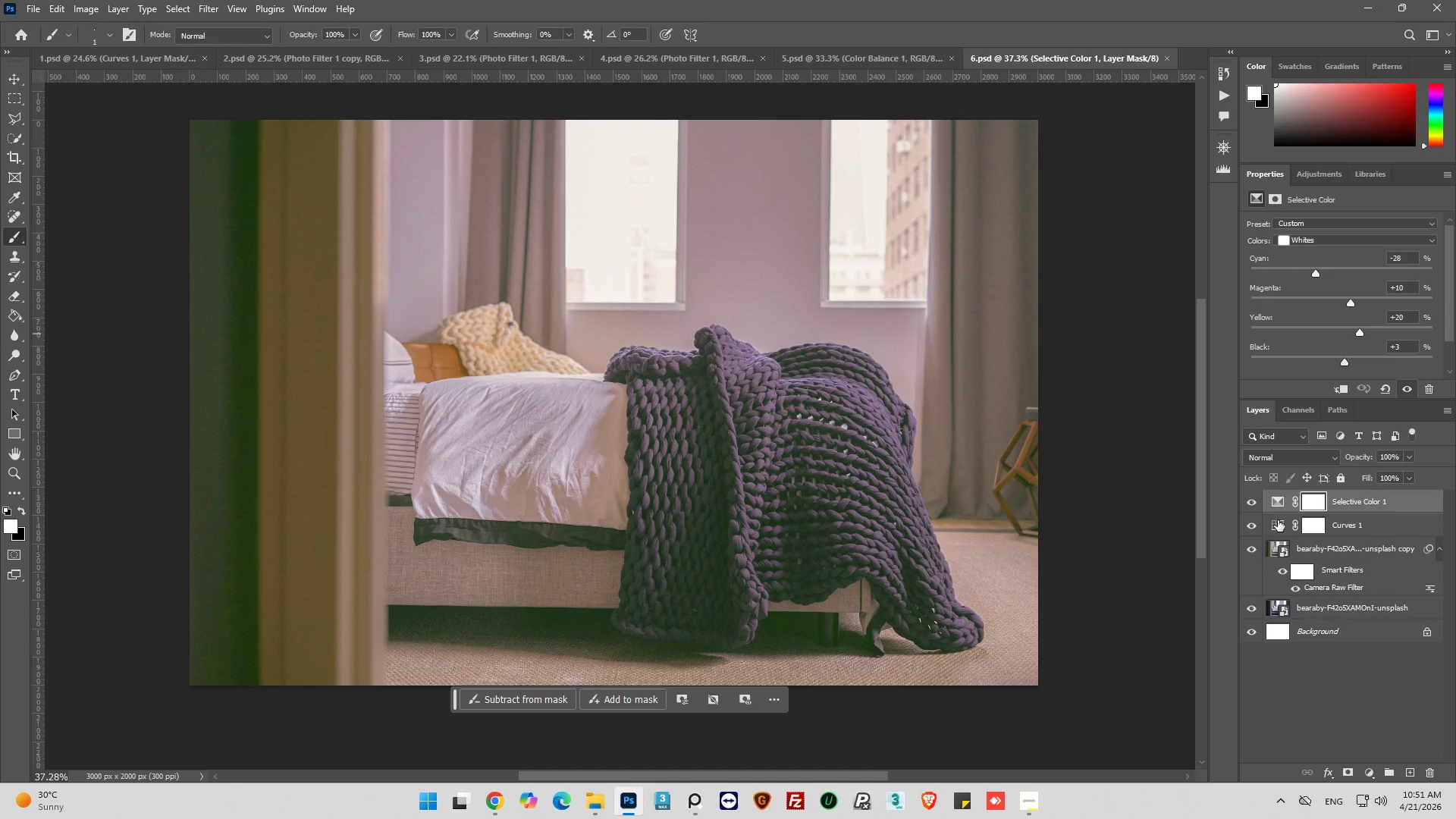 
left_click([1279, 498])
 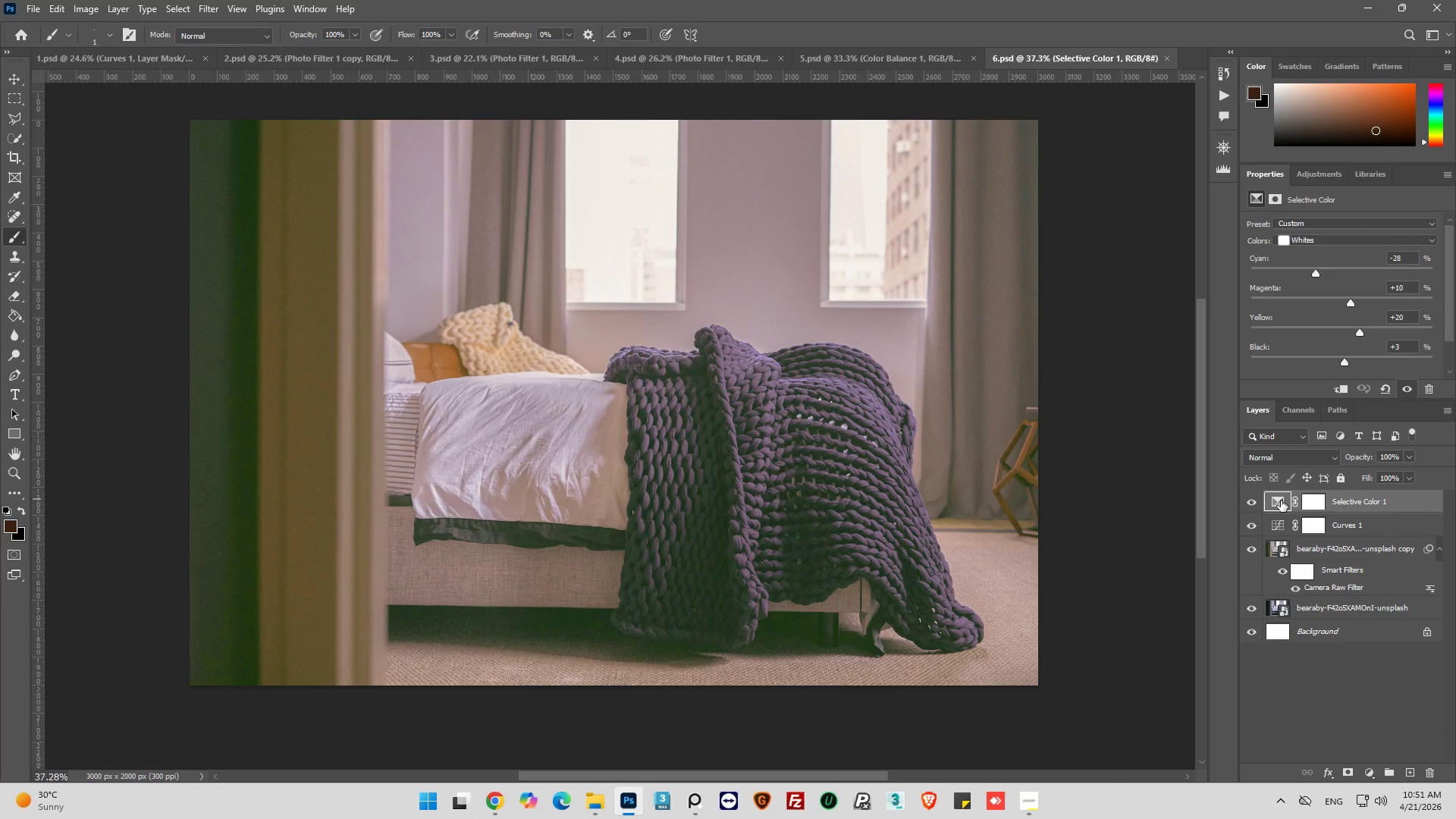 
key(Control+V)
 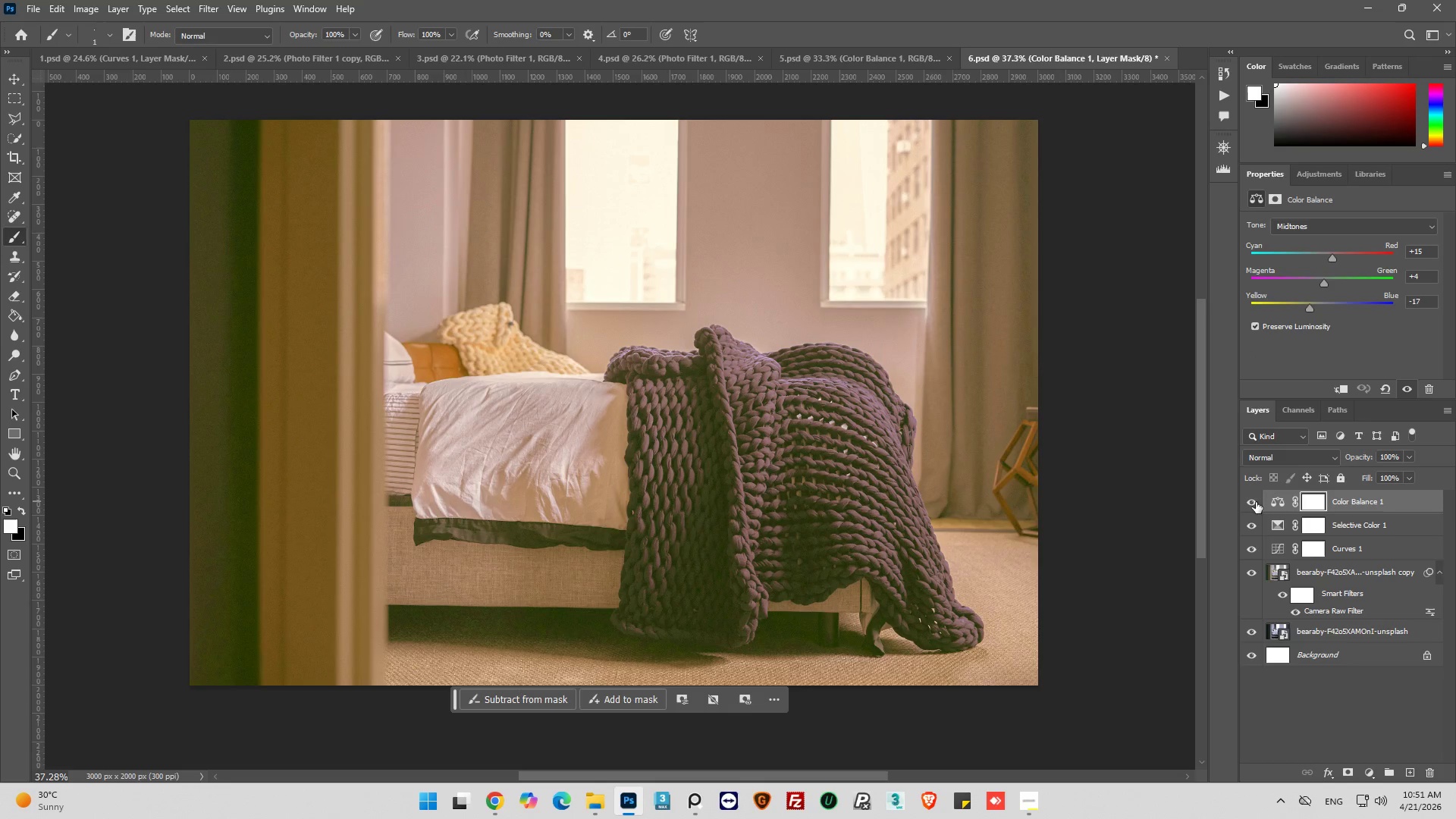 
left_click([1255, 499])
 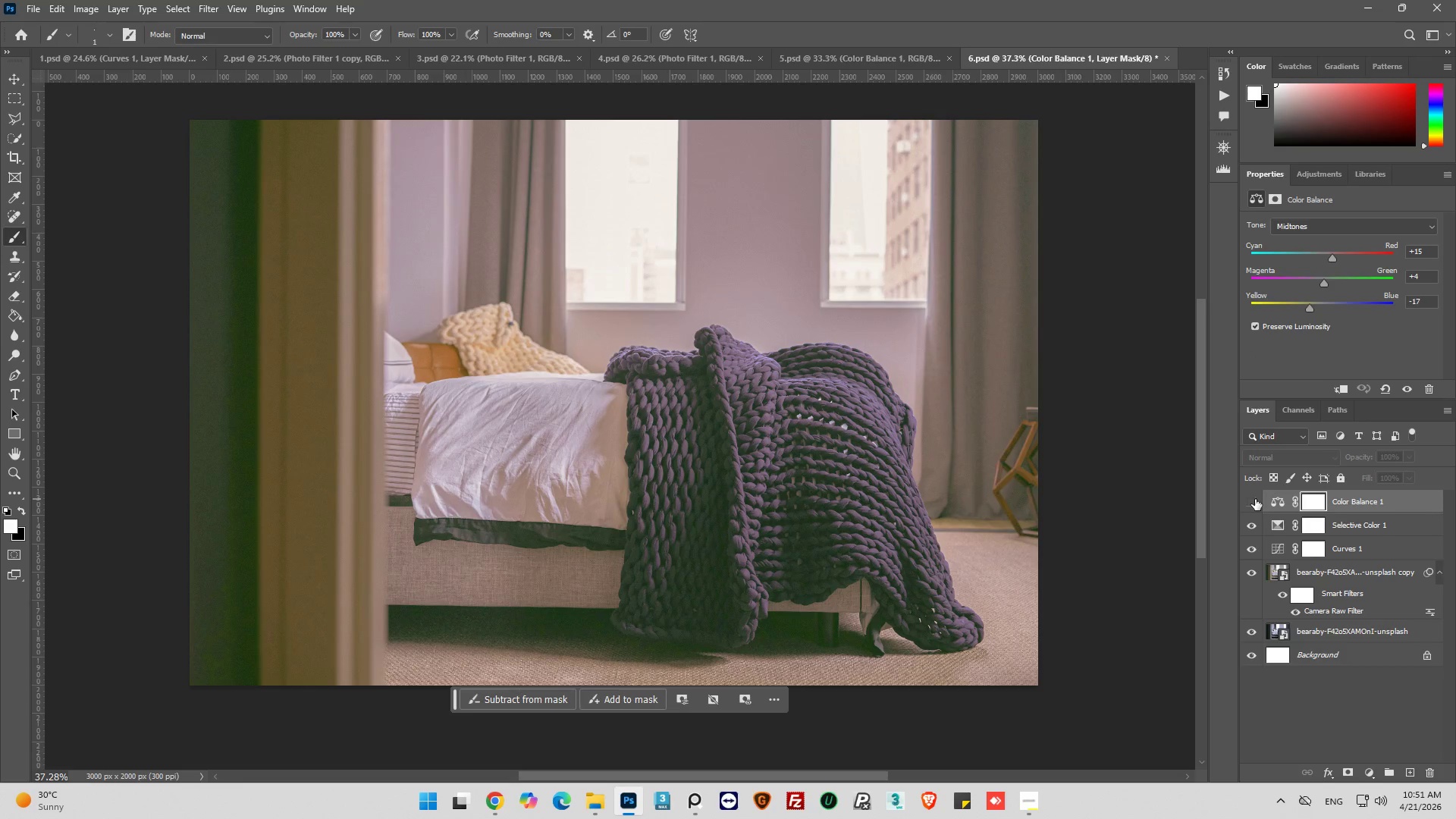 
left_click([1255, 499])
 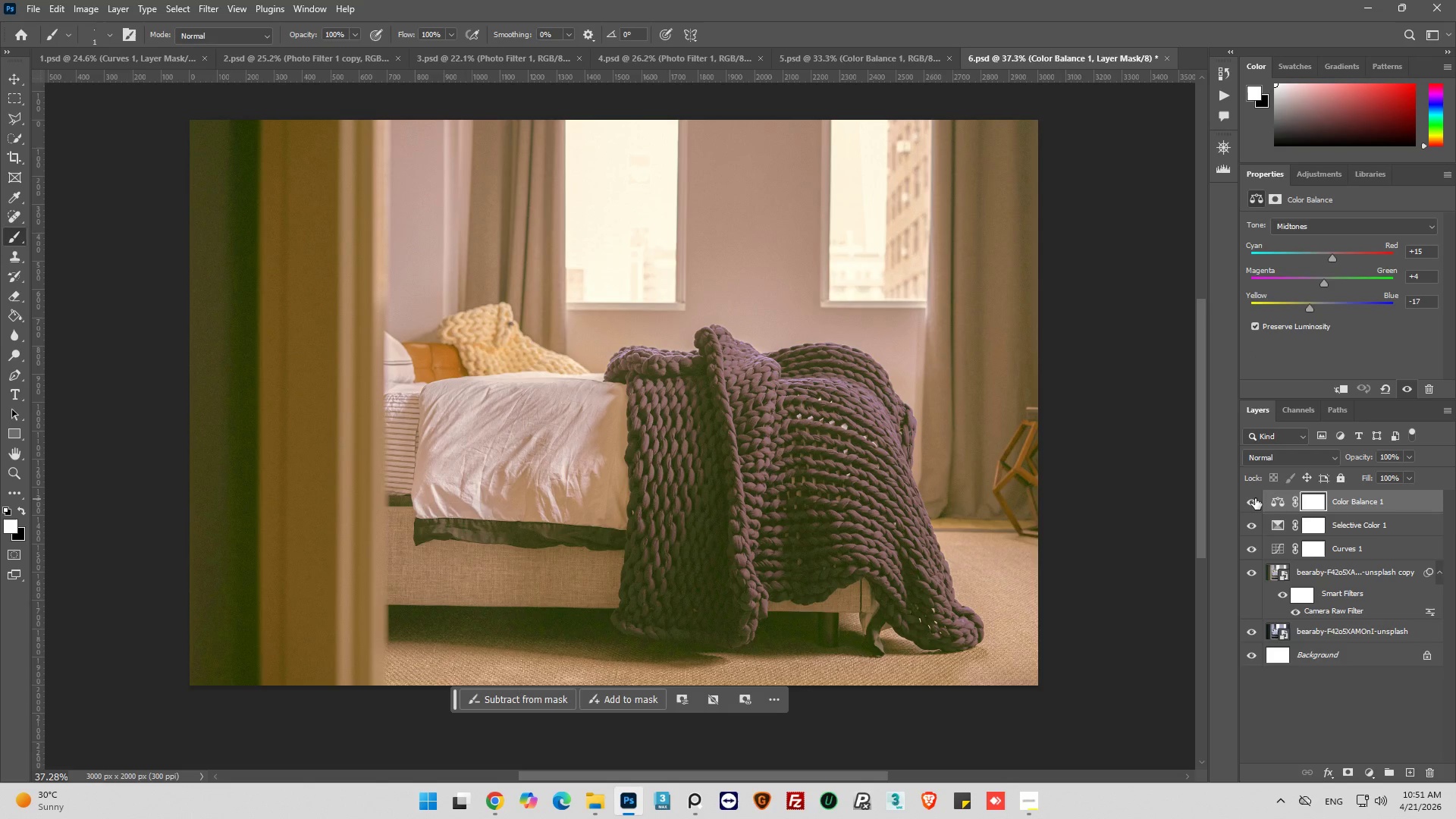 
wait(8.92)
 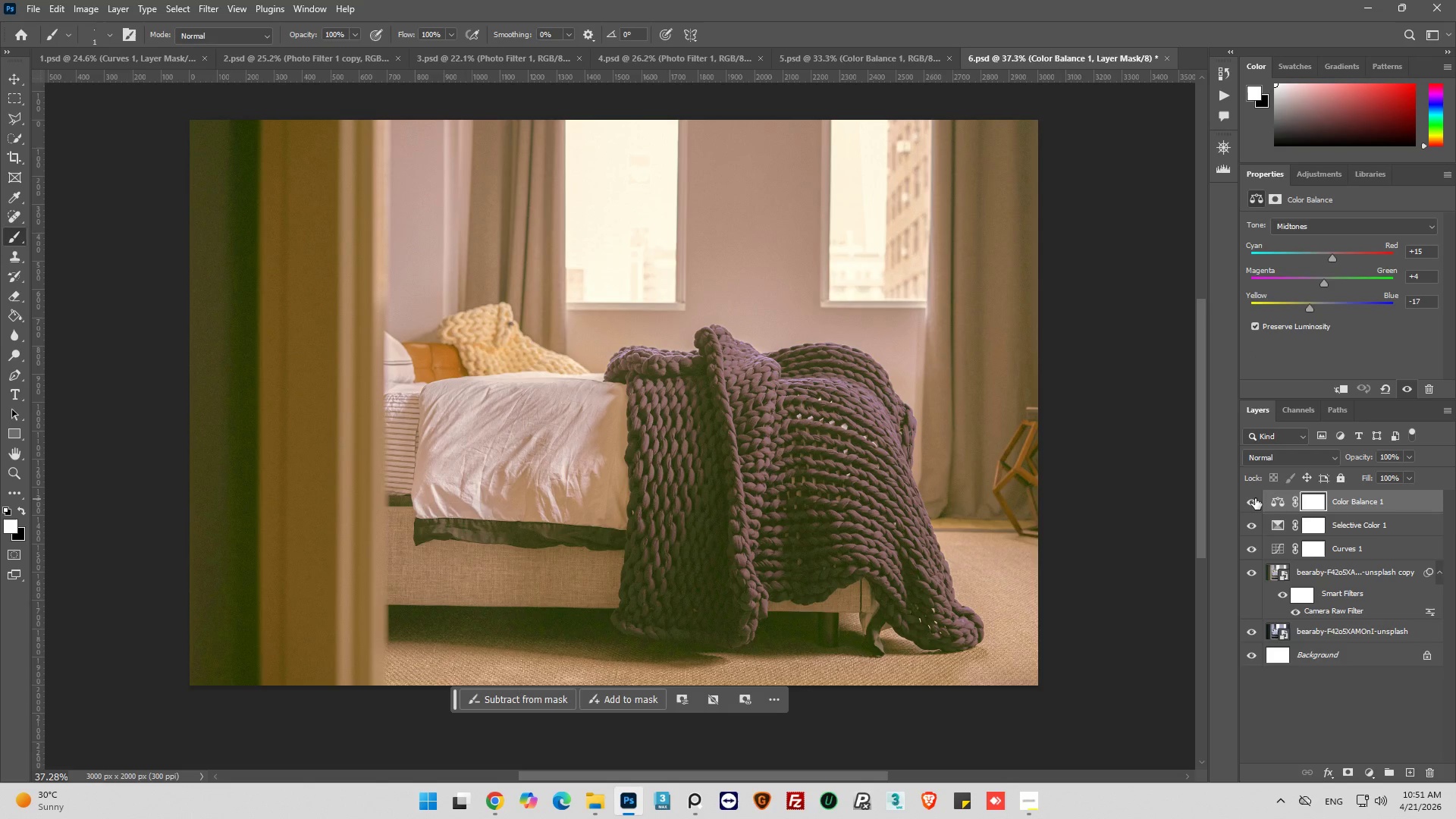 
left_click([1248, 504])
 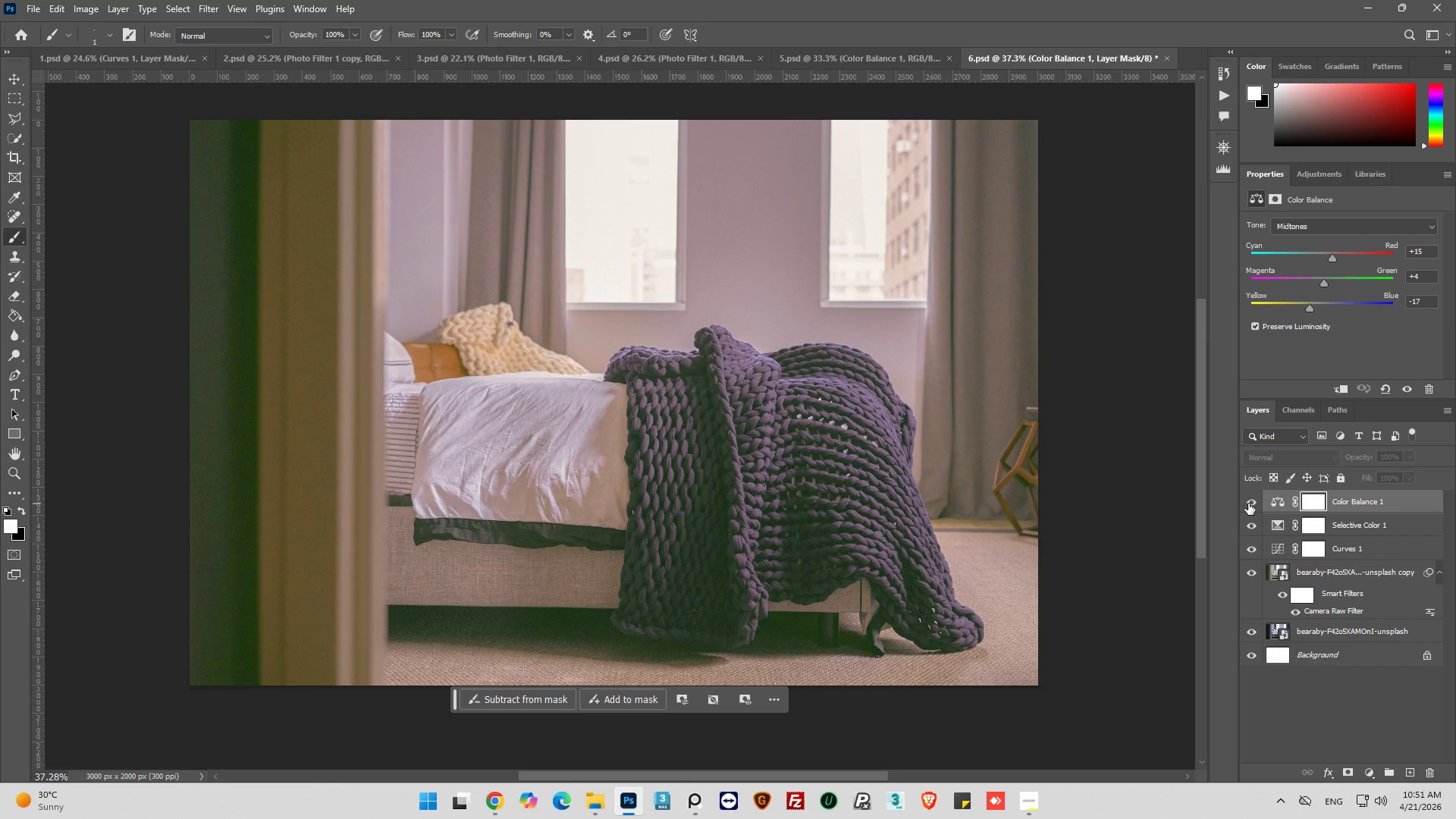 
left_click([1248, 504])
 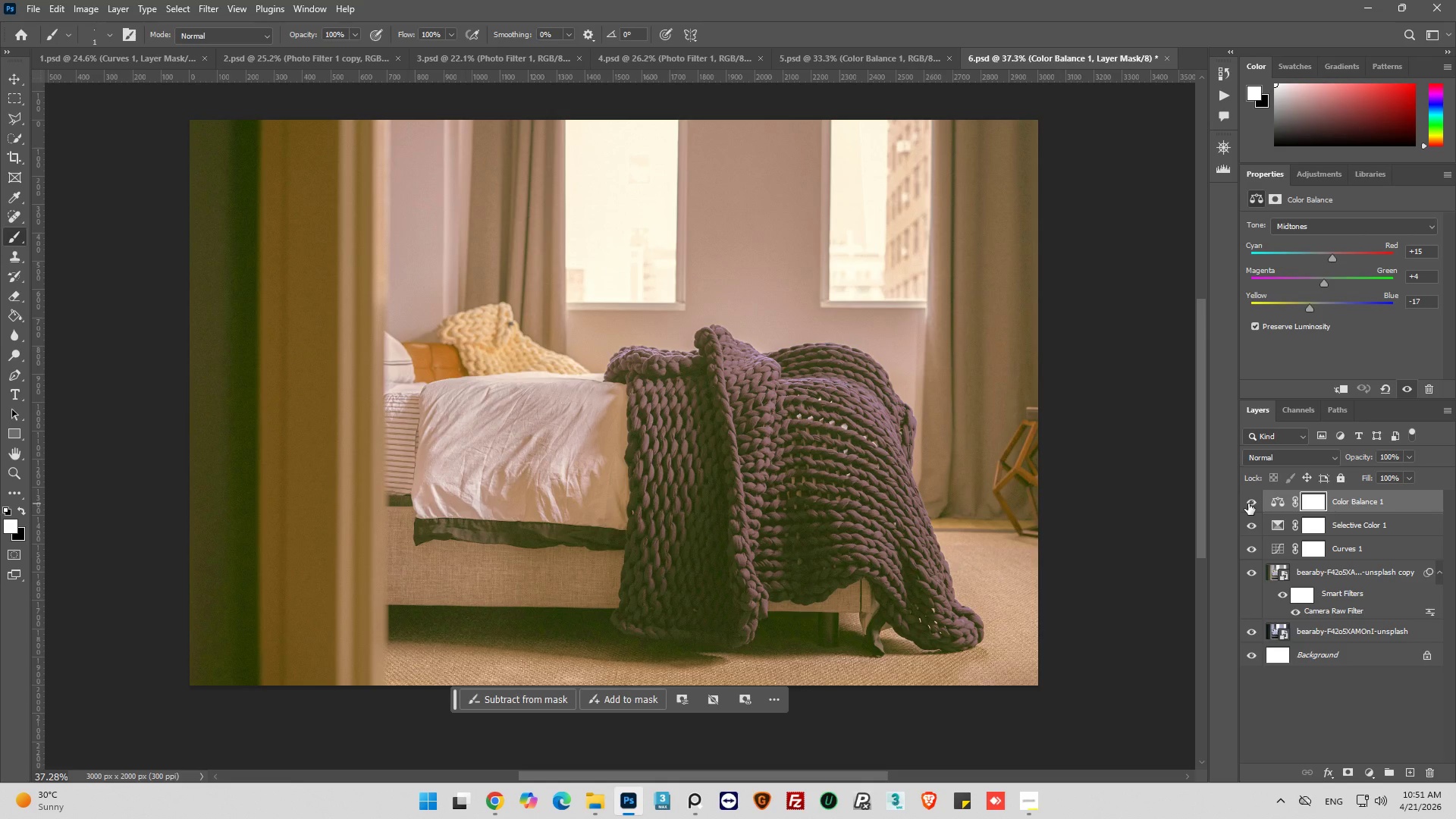 
wait(19.47)
 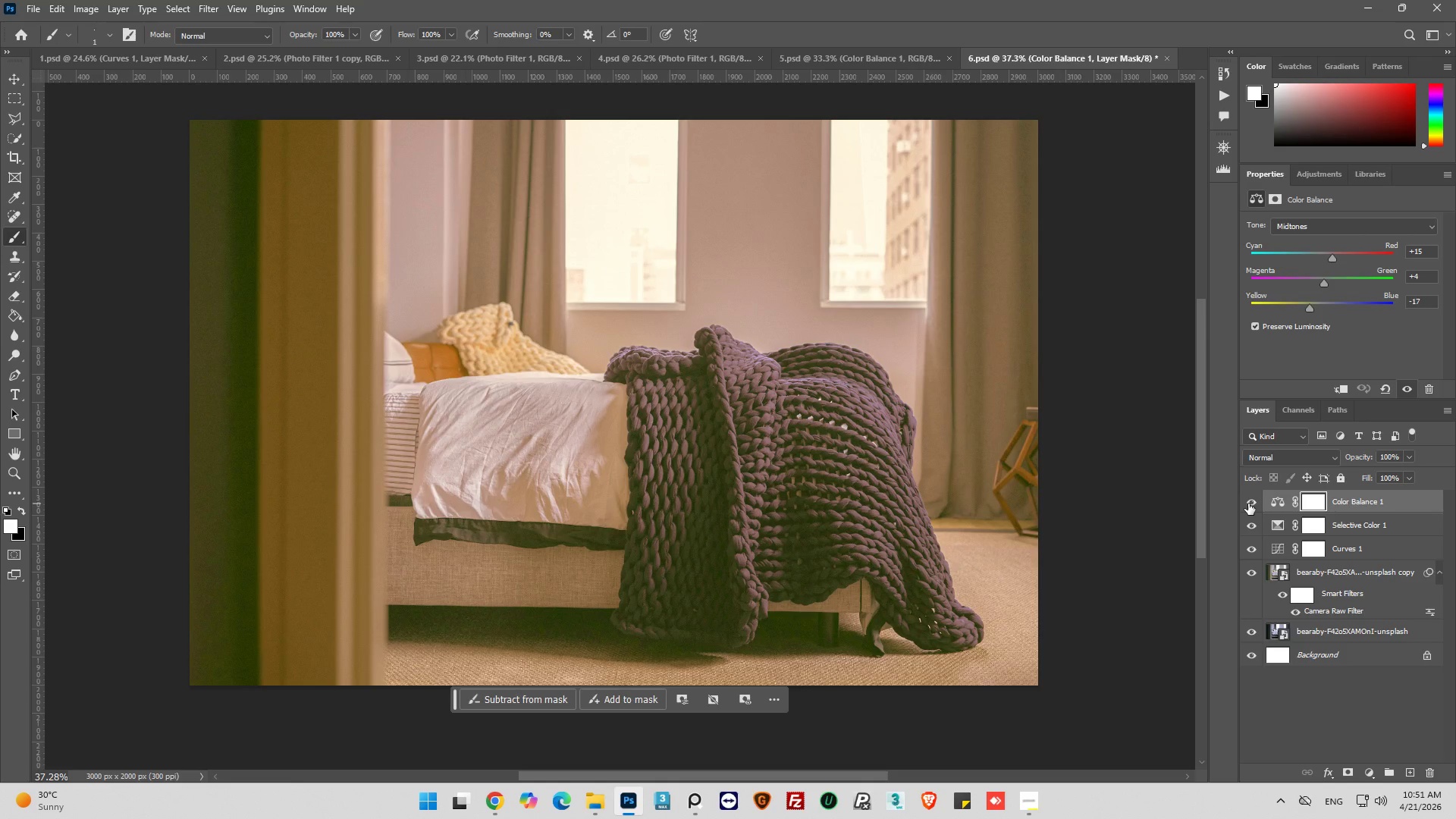 
left_click([1254, 502])
 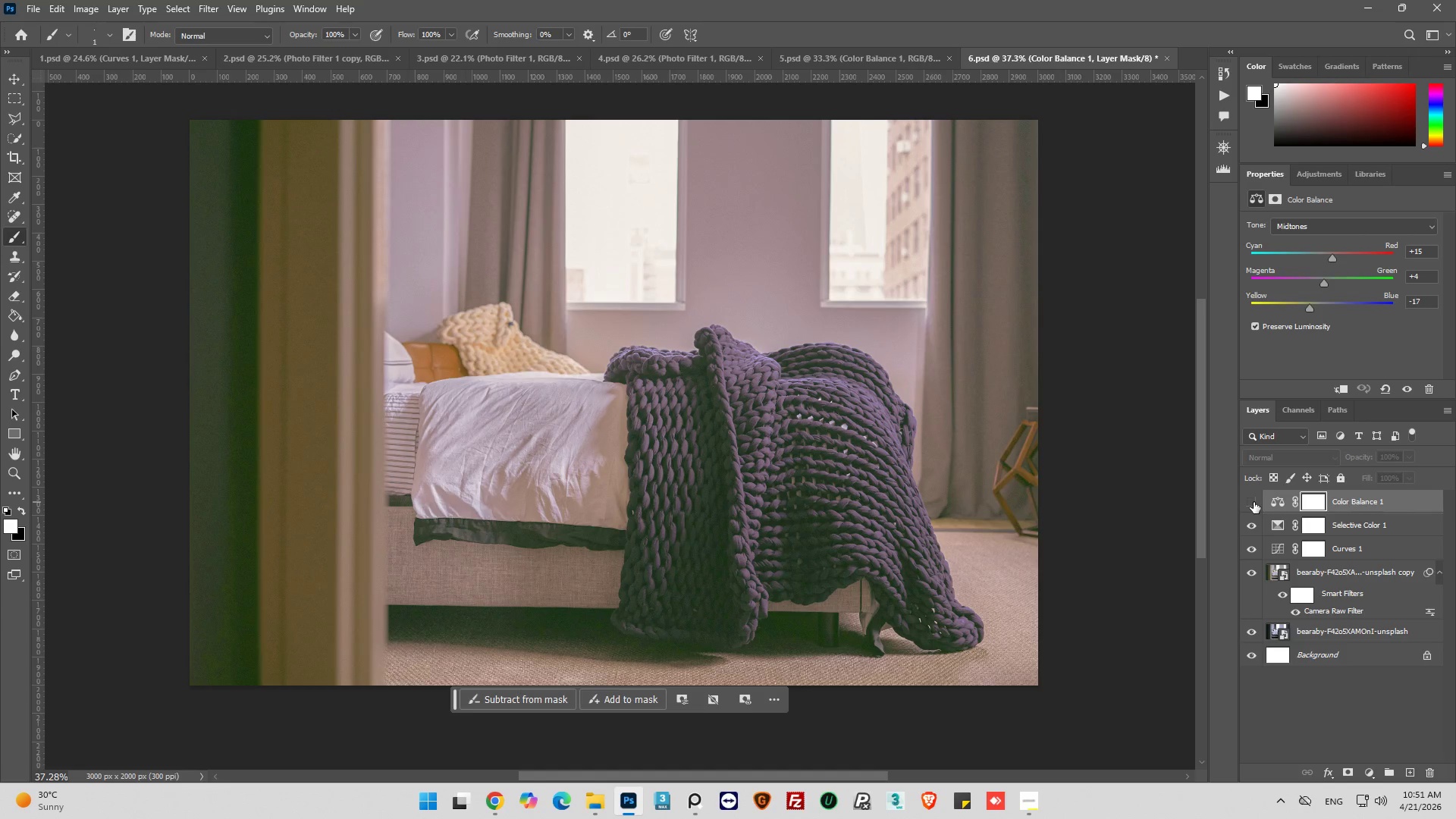 
left_click([1254, 502])
 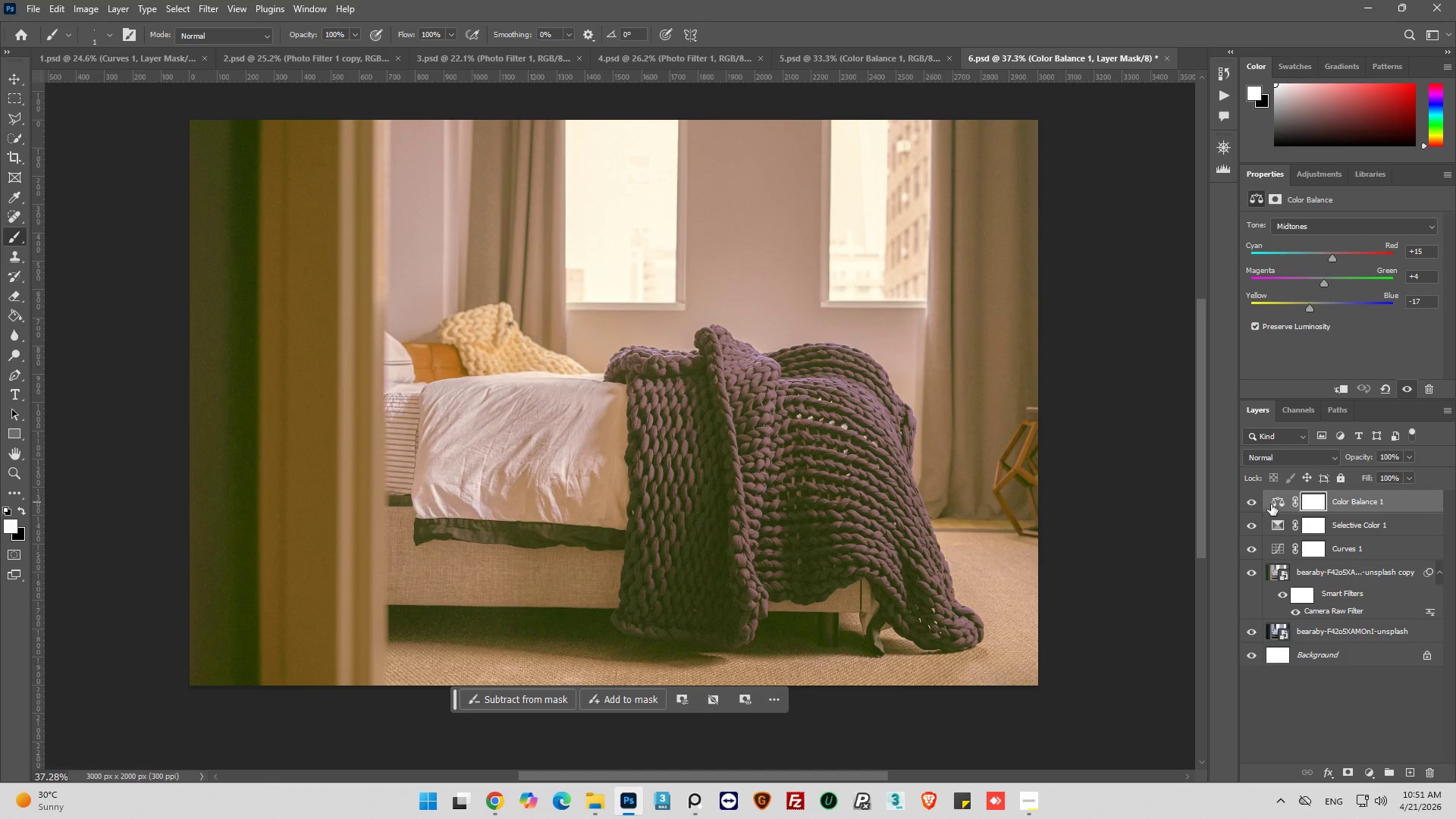 
left_click([1271, 504])
 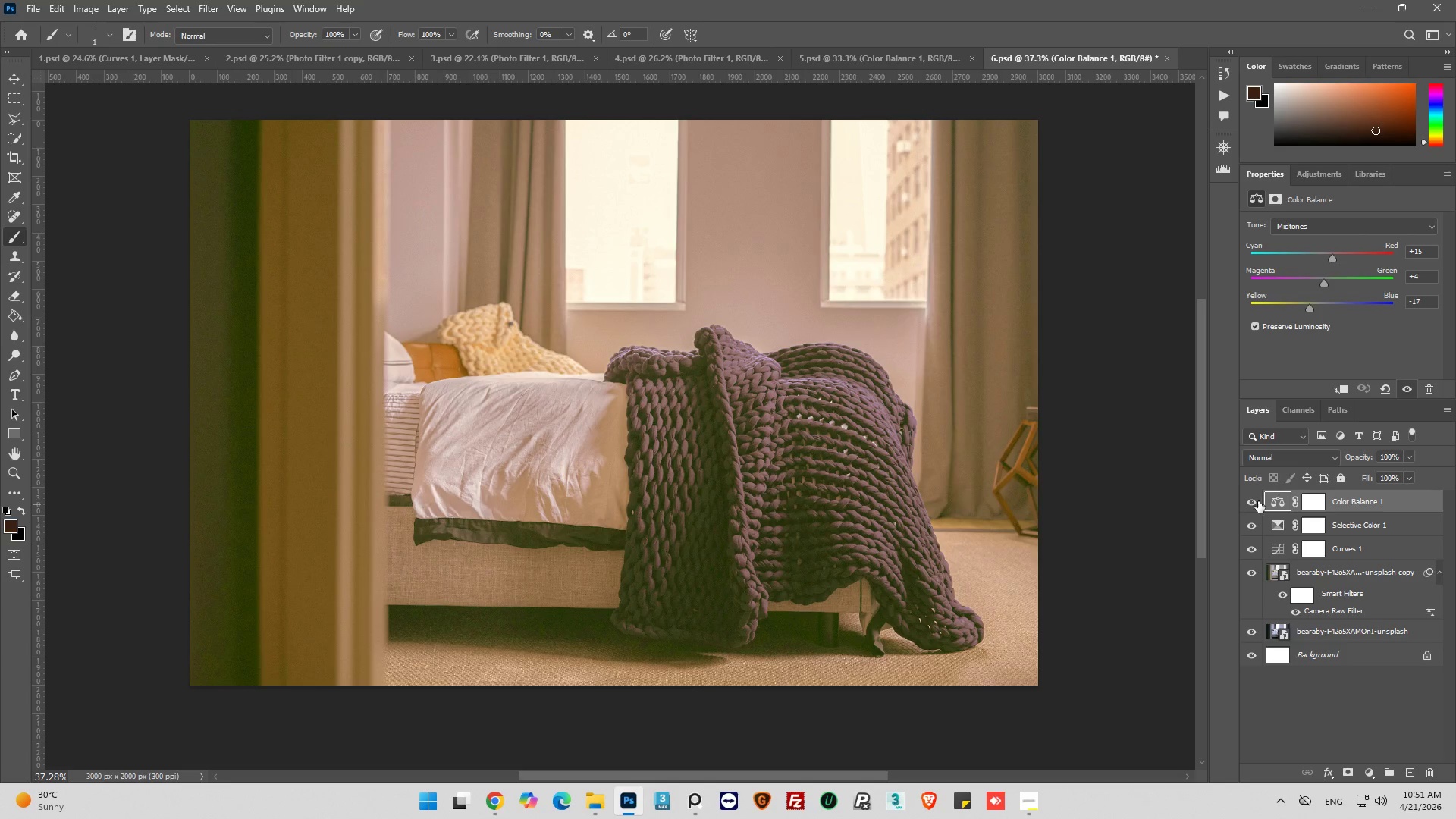 
left_click([1251, 501])
 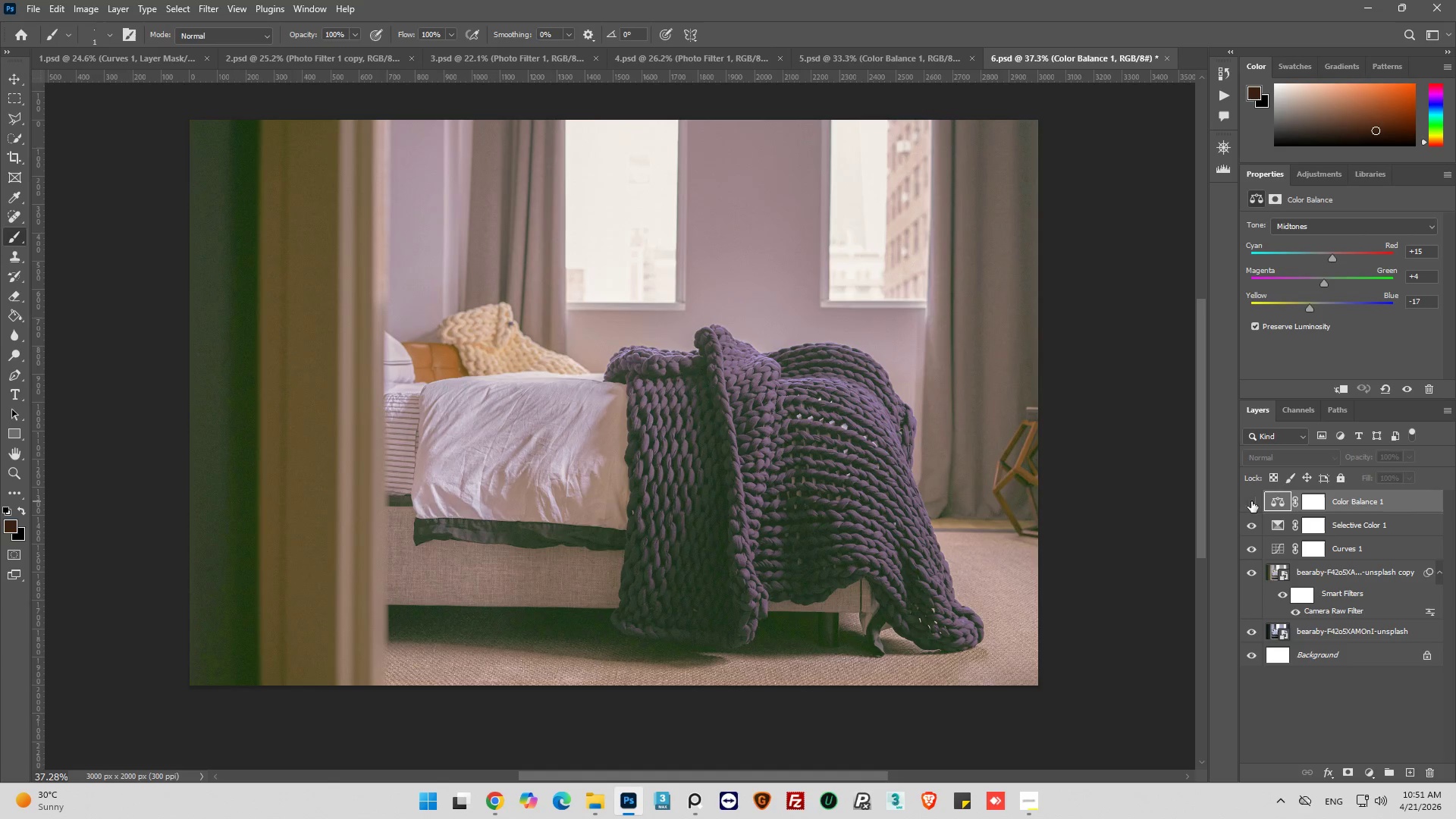 
left_click([1251, 501])
 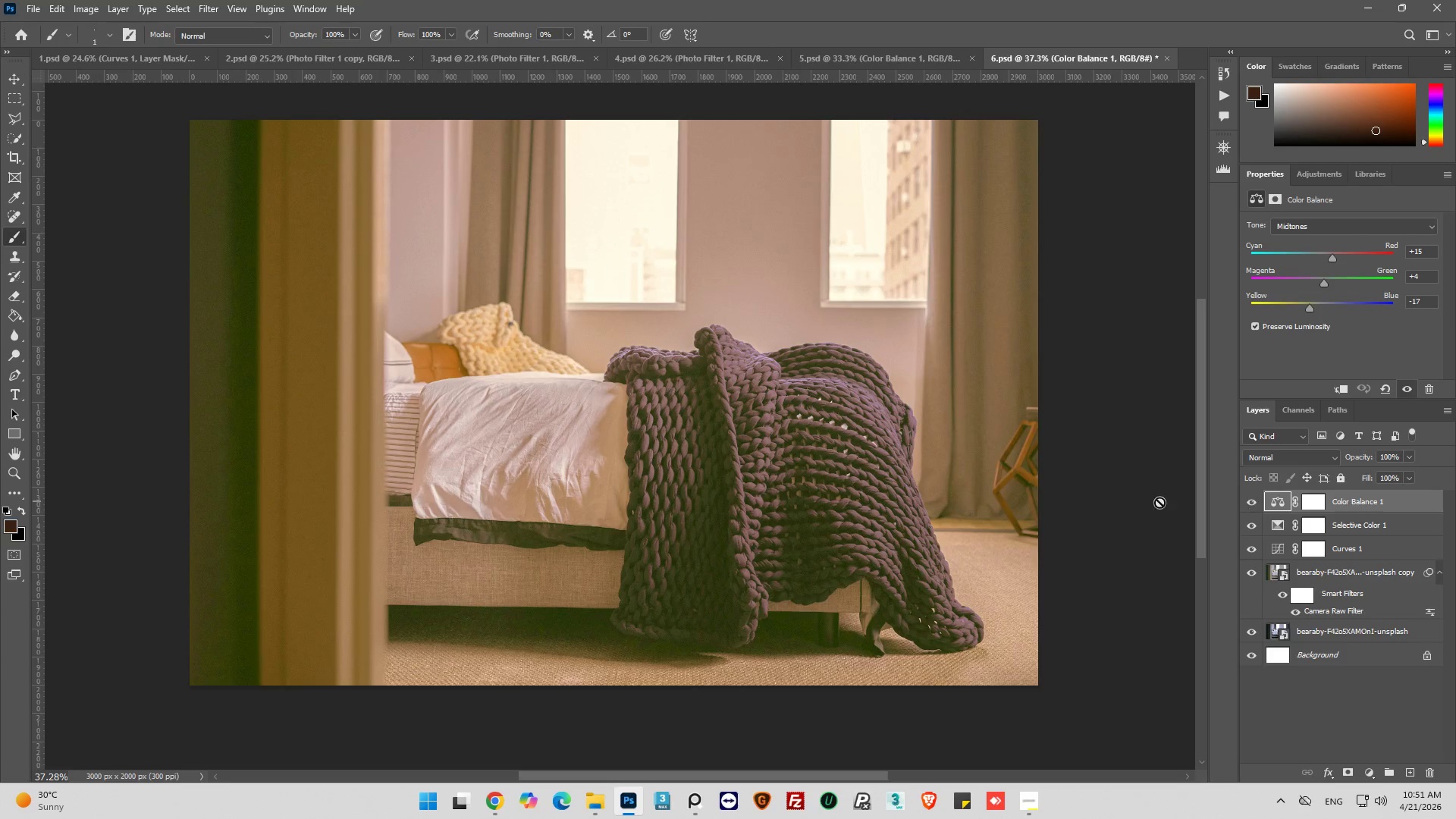 
scroll: coordinate [912, 436], scroll_direction: up, amount: 2.0
 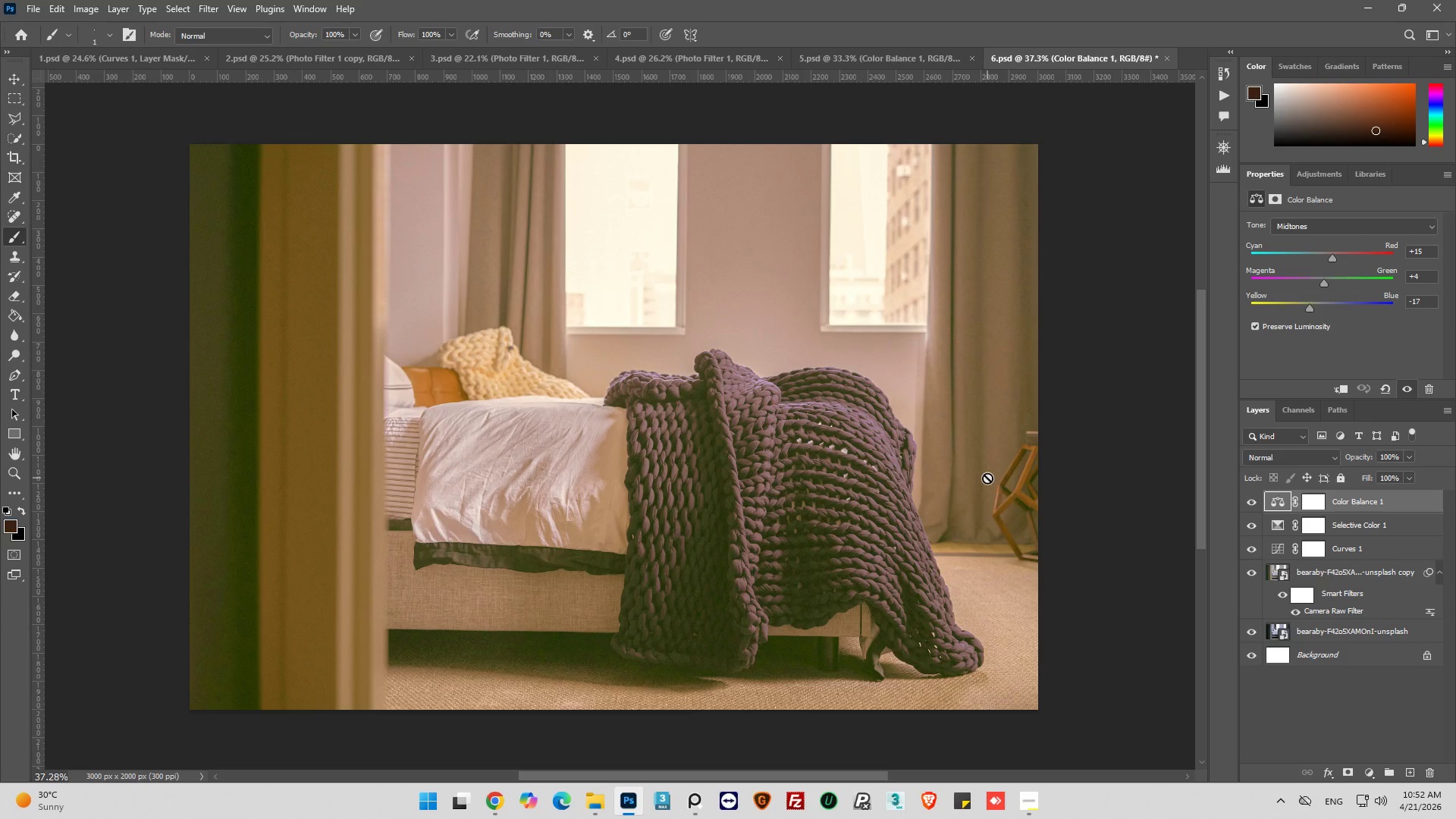 
wait(11.42)
 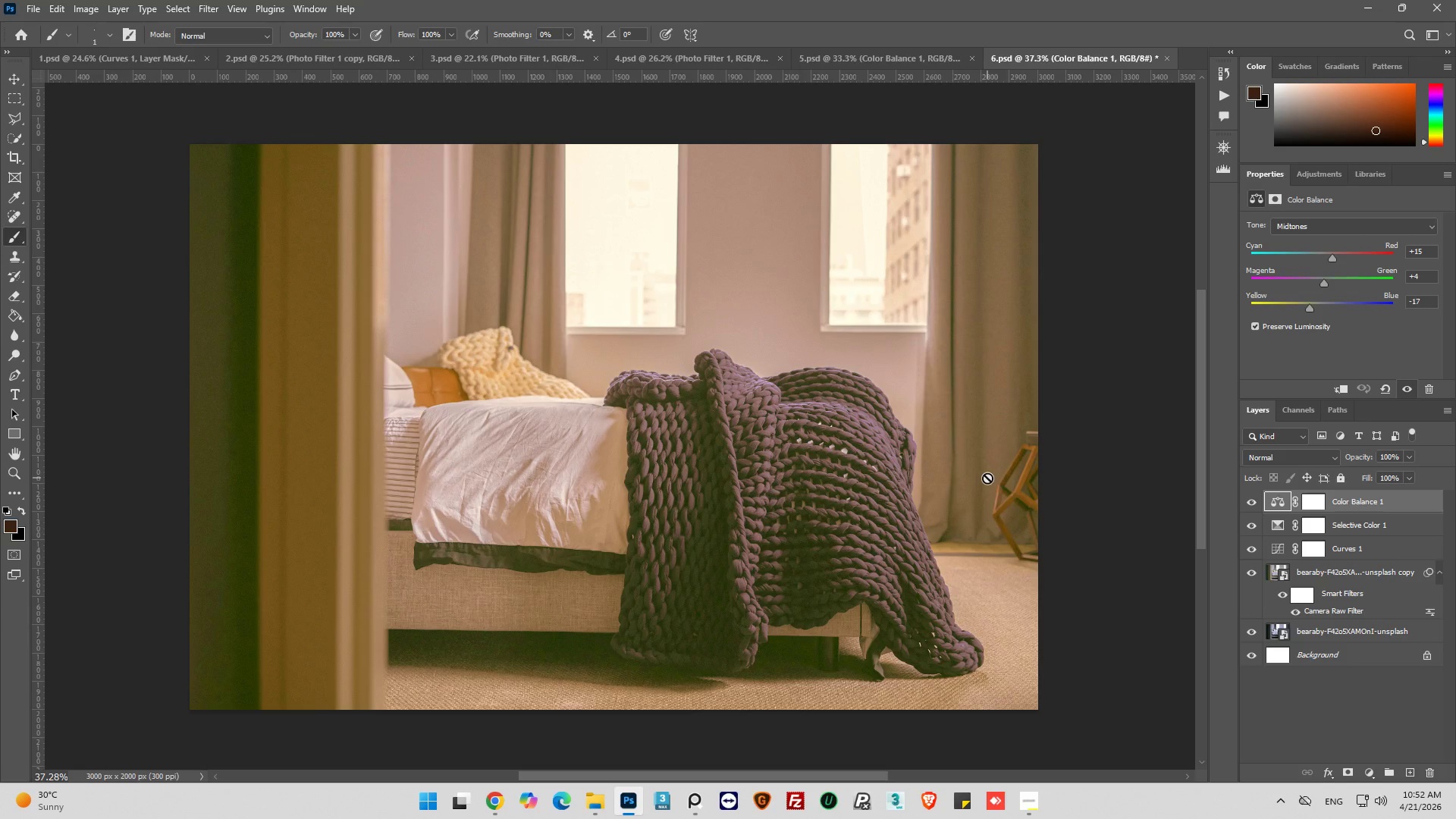 
left_click([911, 51])
 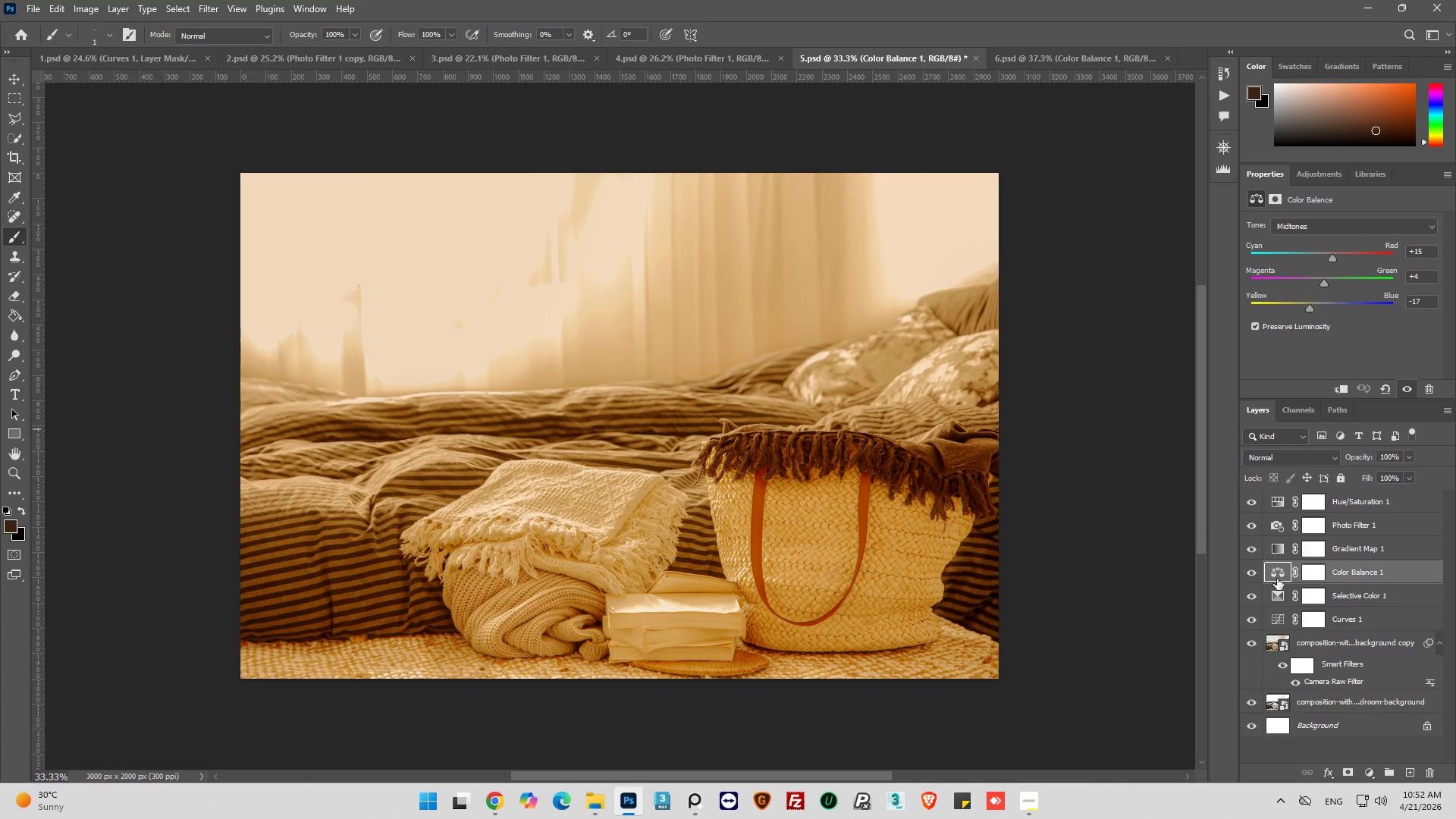 
left_click([1276, 551])
 